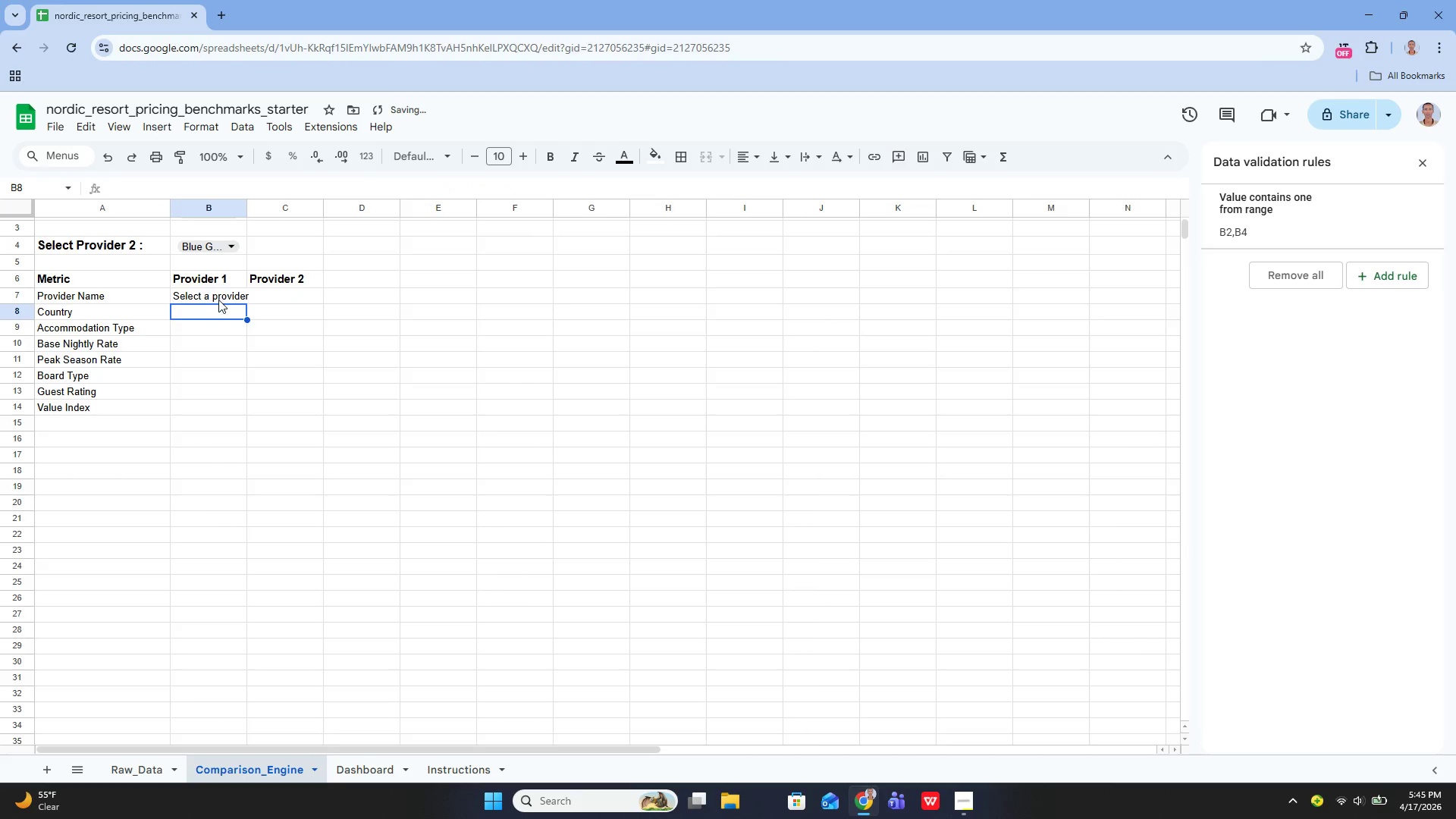 
left_click([217, 298])
 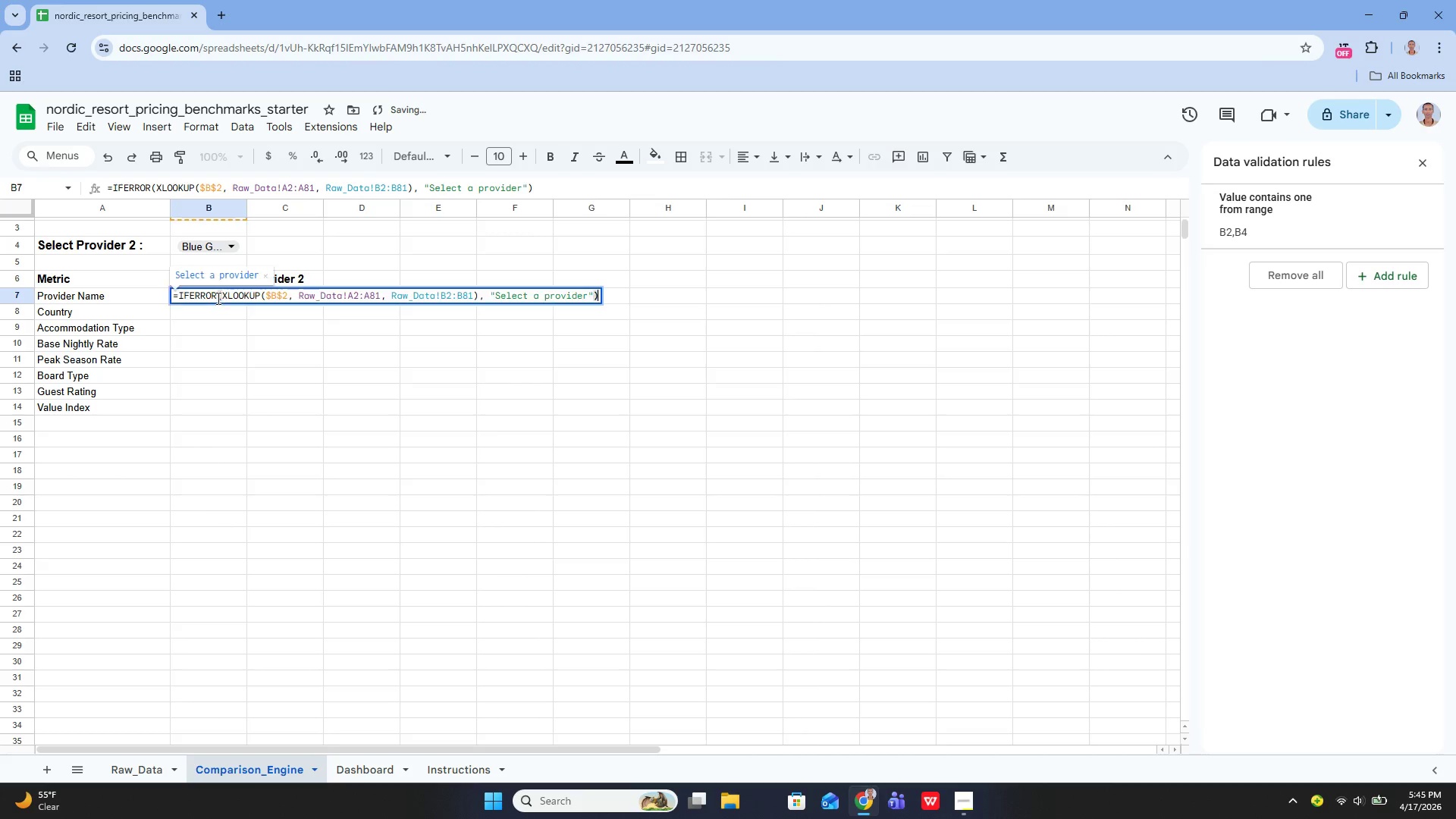 
key(Enter)
 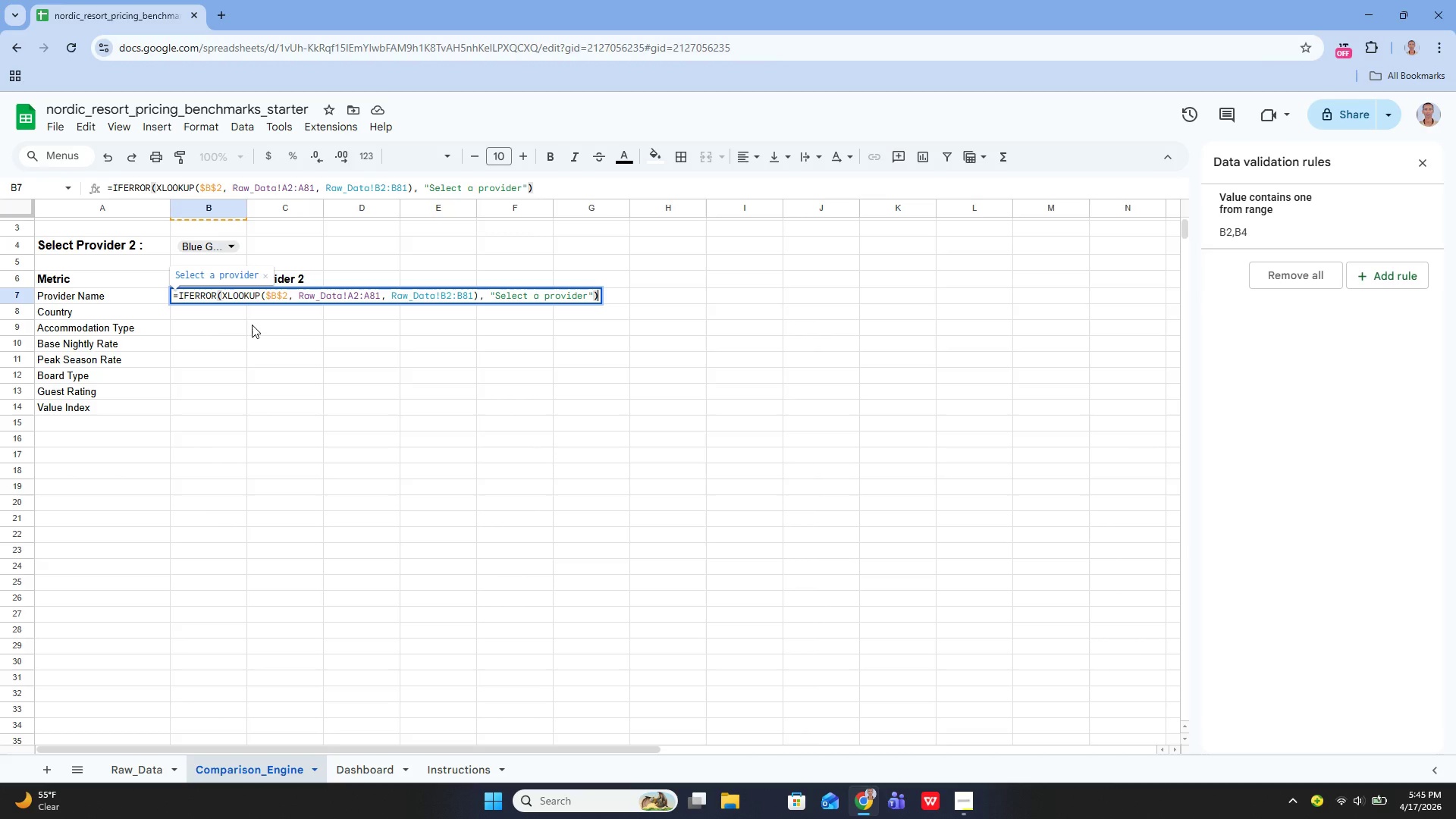 
wait(18.75)
 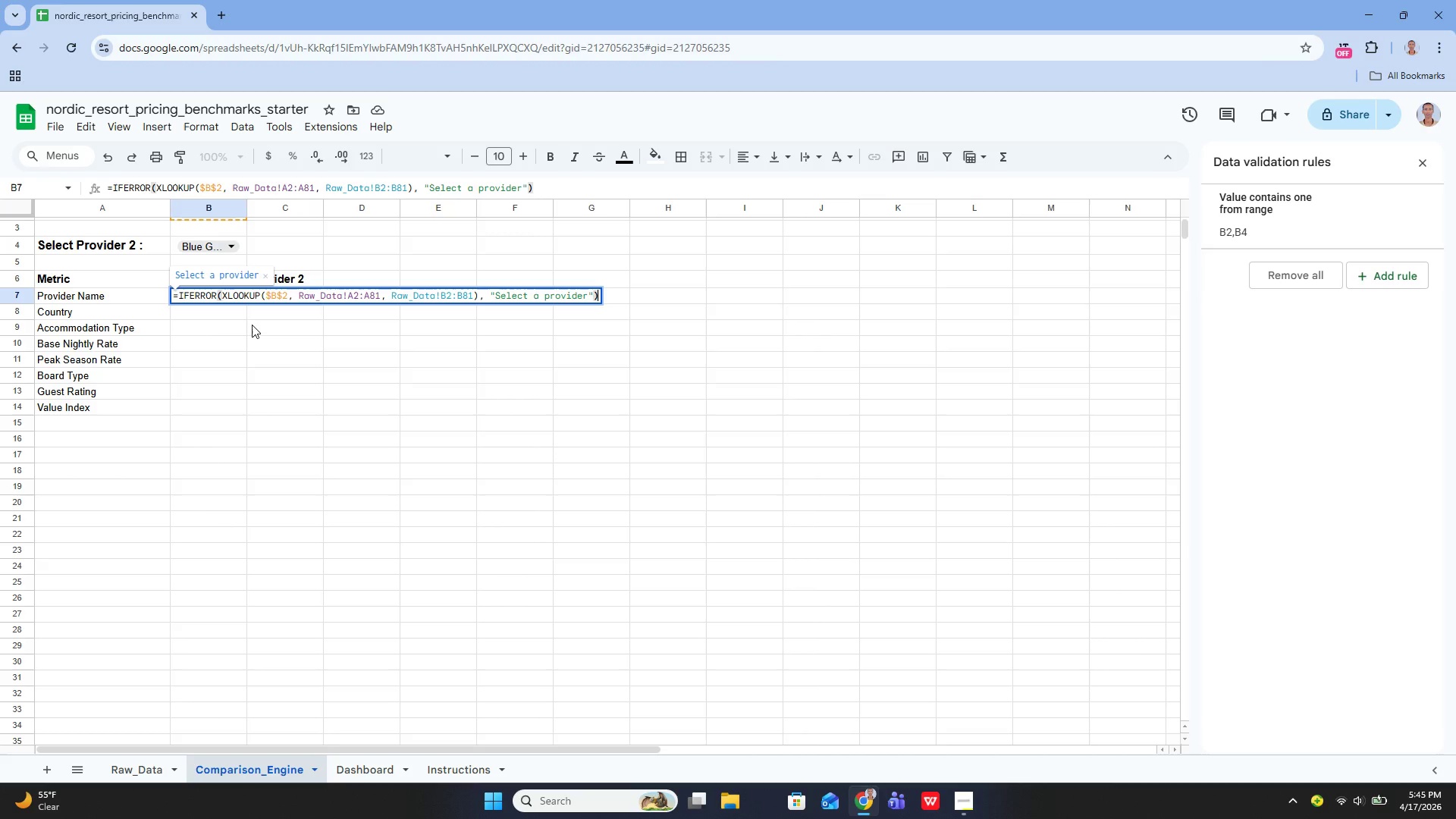 
left_click_drag(start_coordinate=[212, 246], to_coordinate=[214, 312])
 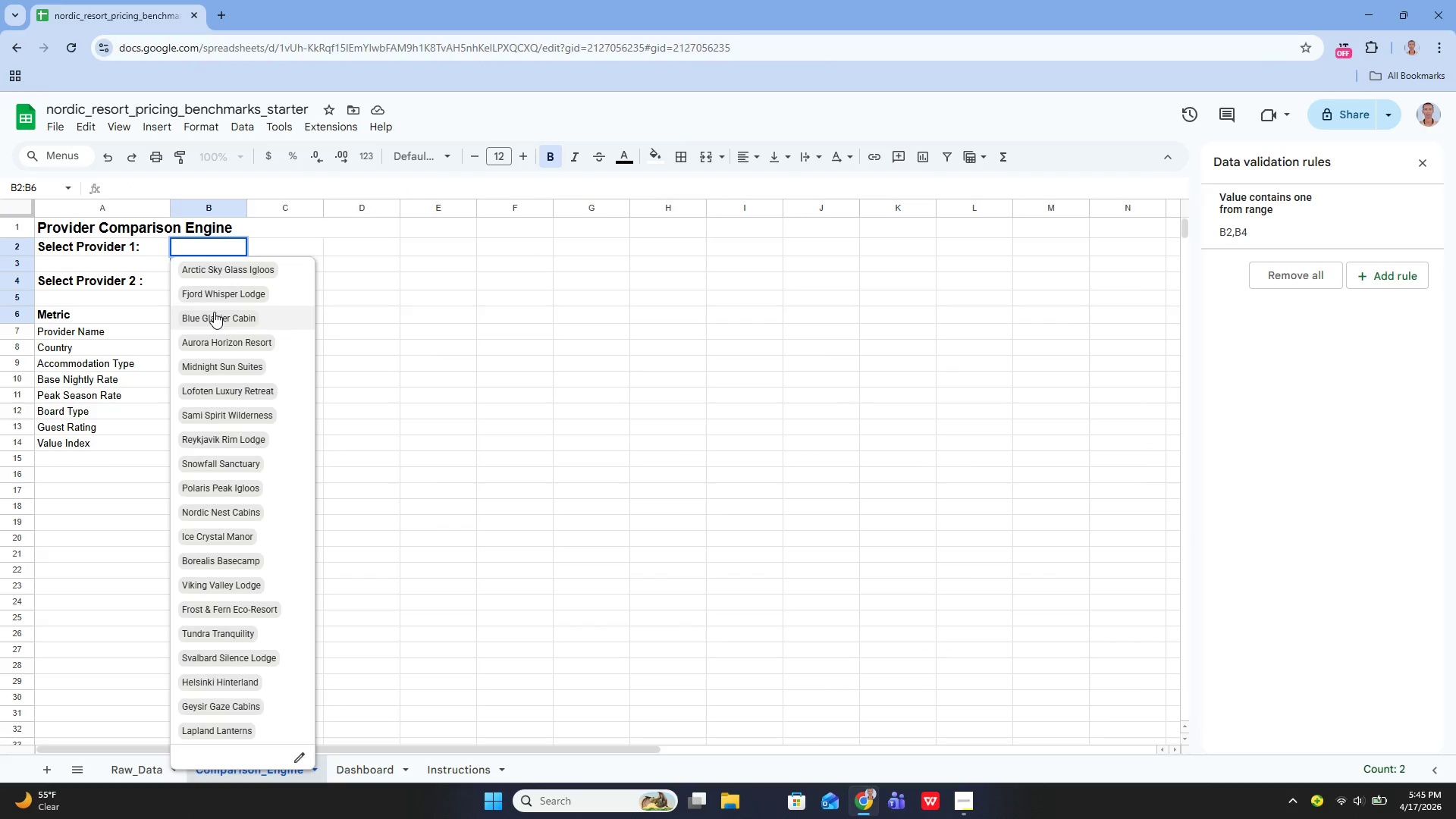 
left_click([214, 312])
 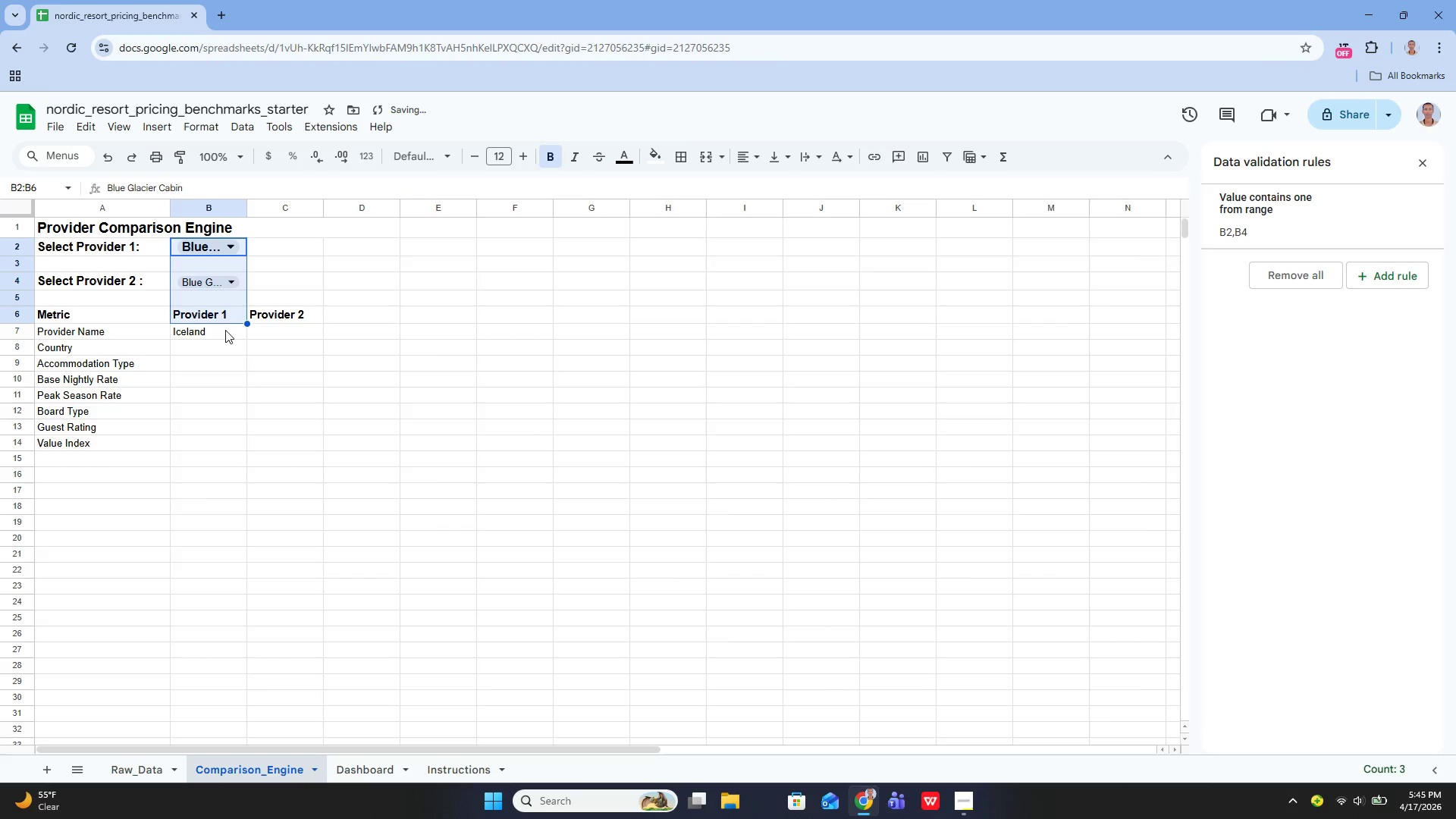 
left_click([225, 331])
 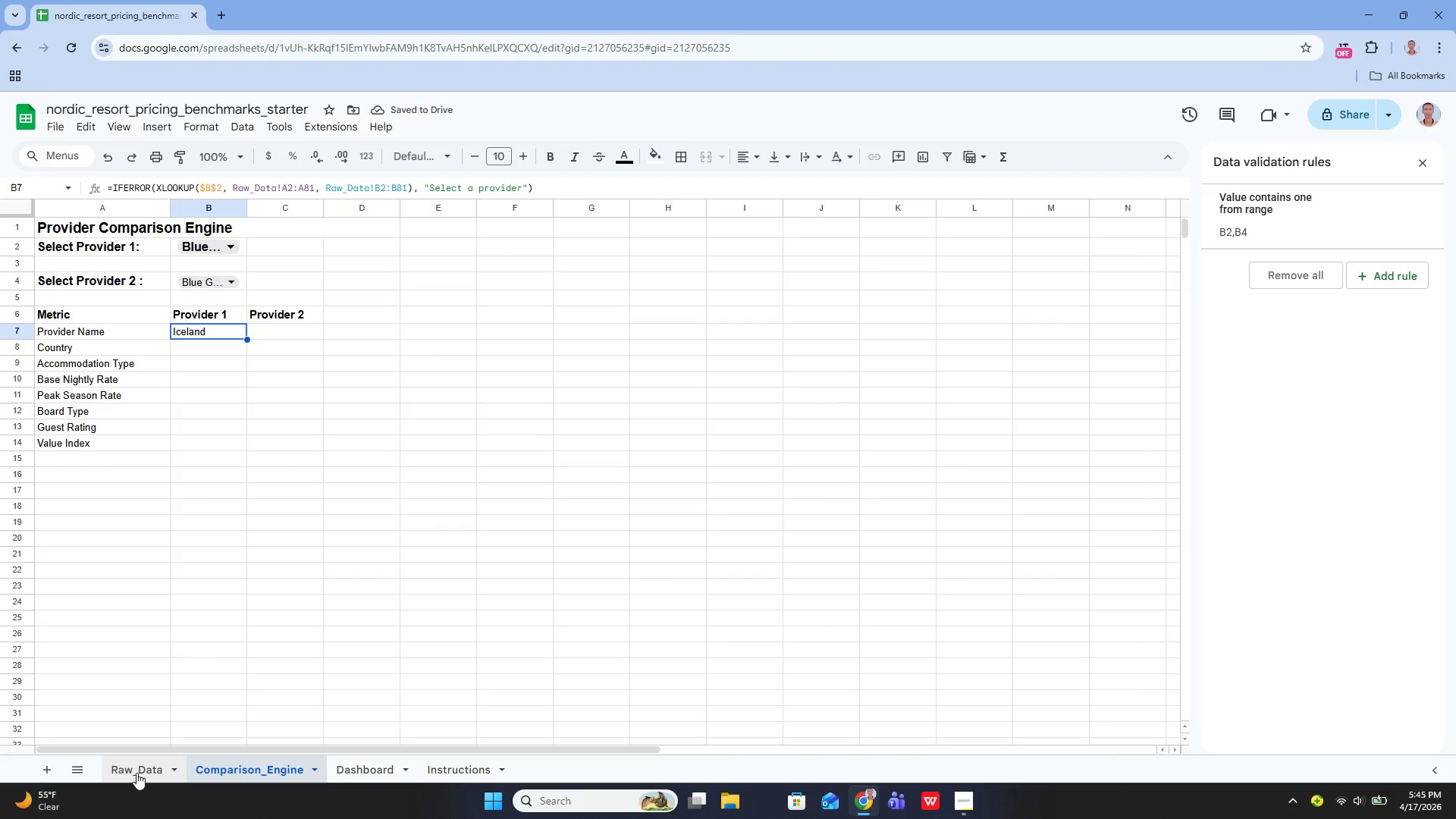 
left_click([135, 771])
 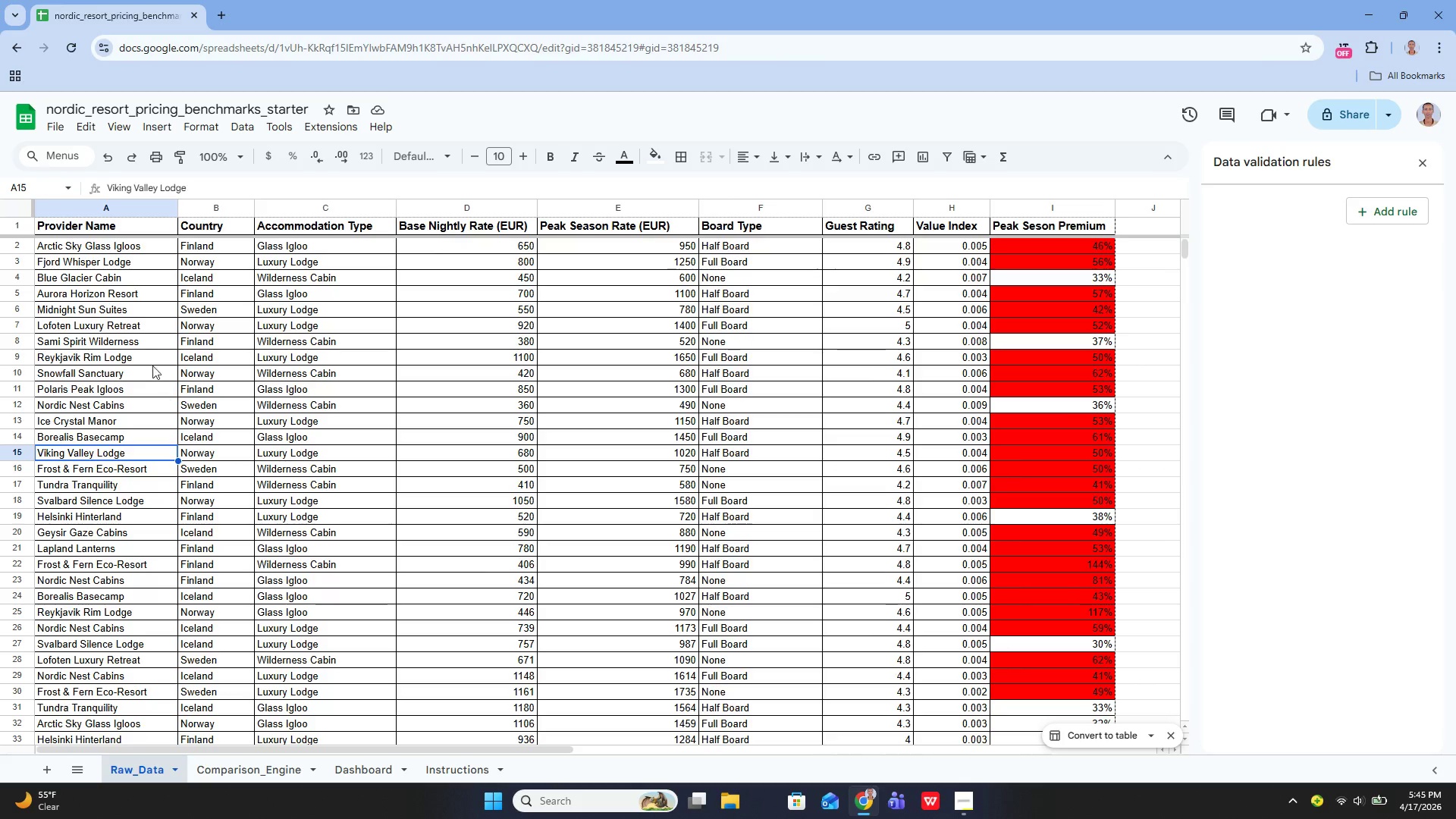 
wait(7.22)
 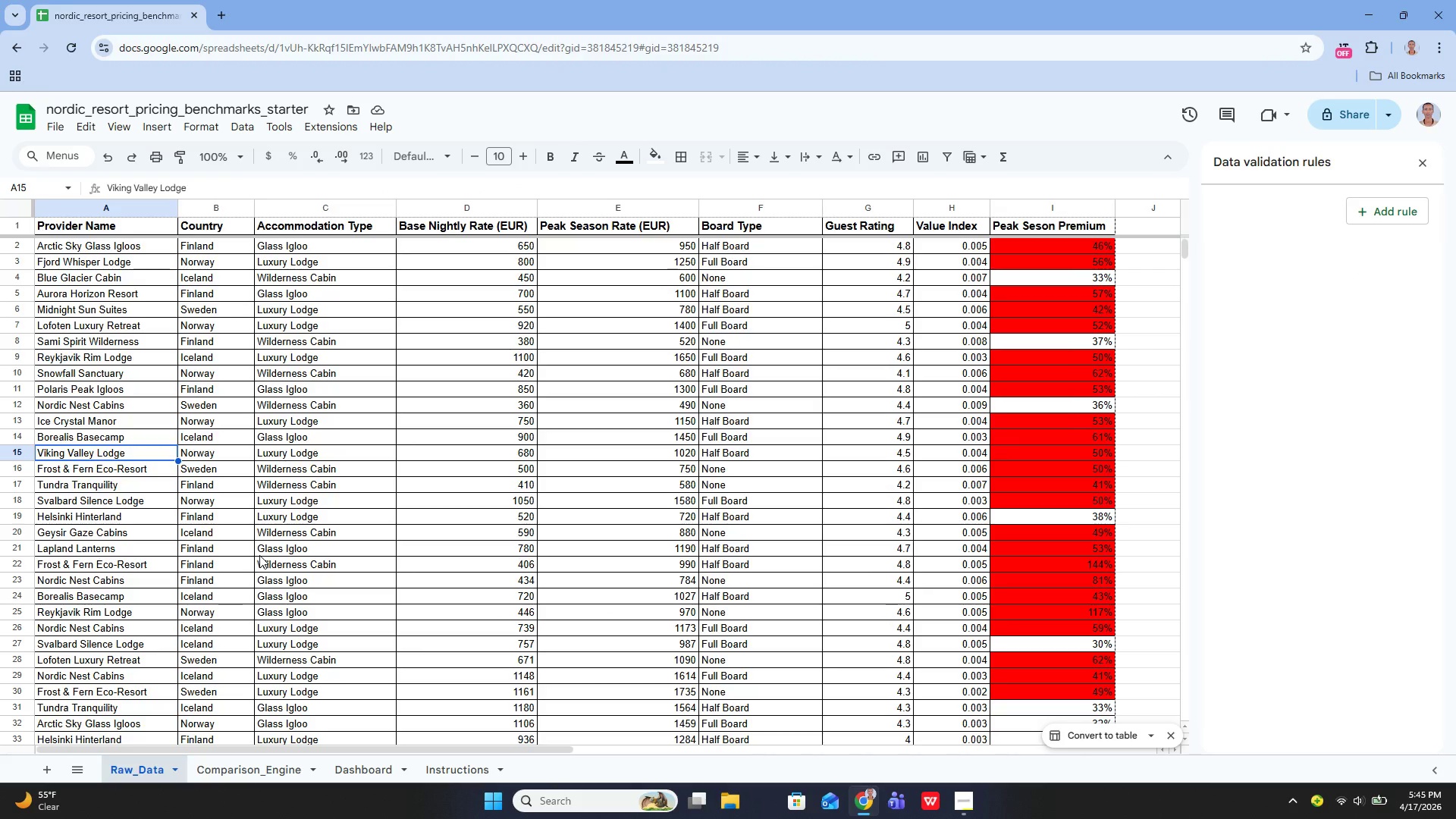 
left_click([191, 275])
 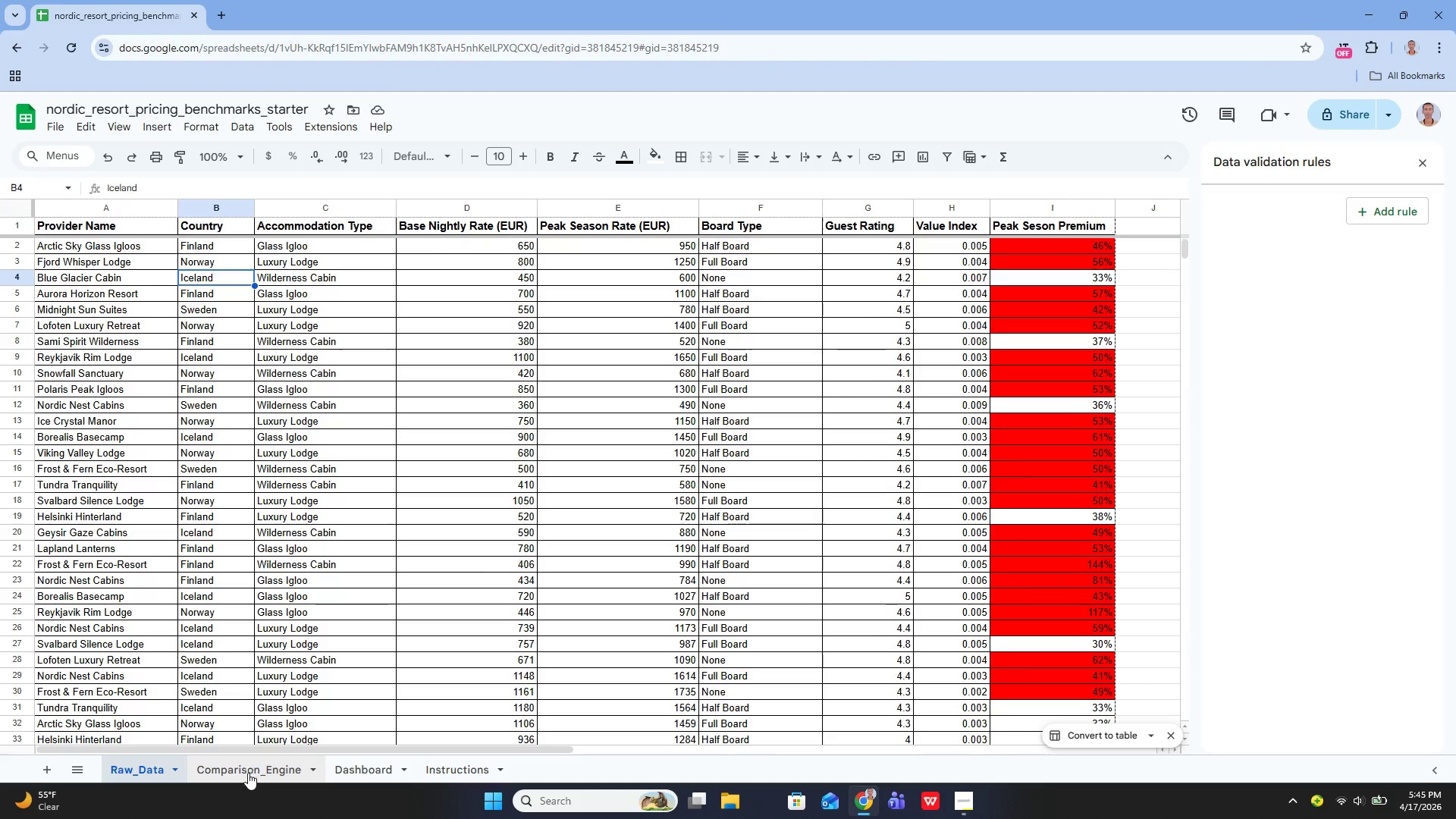 
left_click([247, 774])
 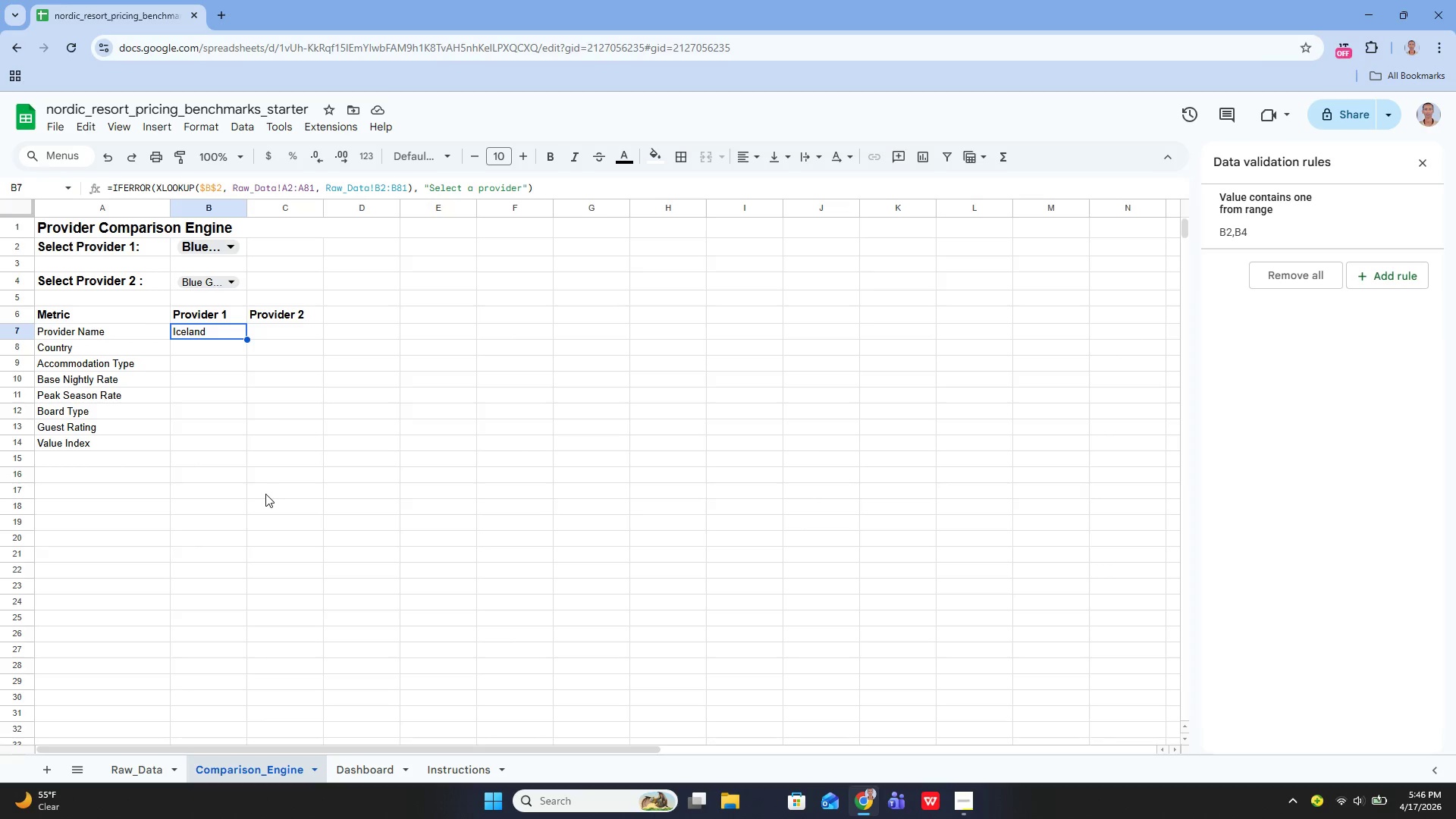 
wait(7.24)
 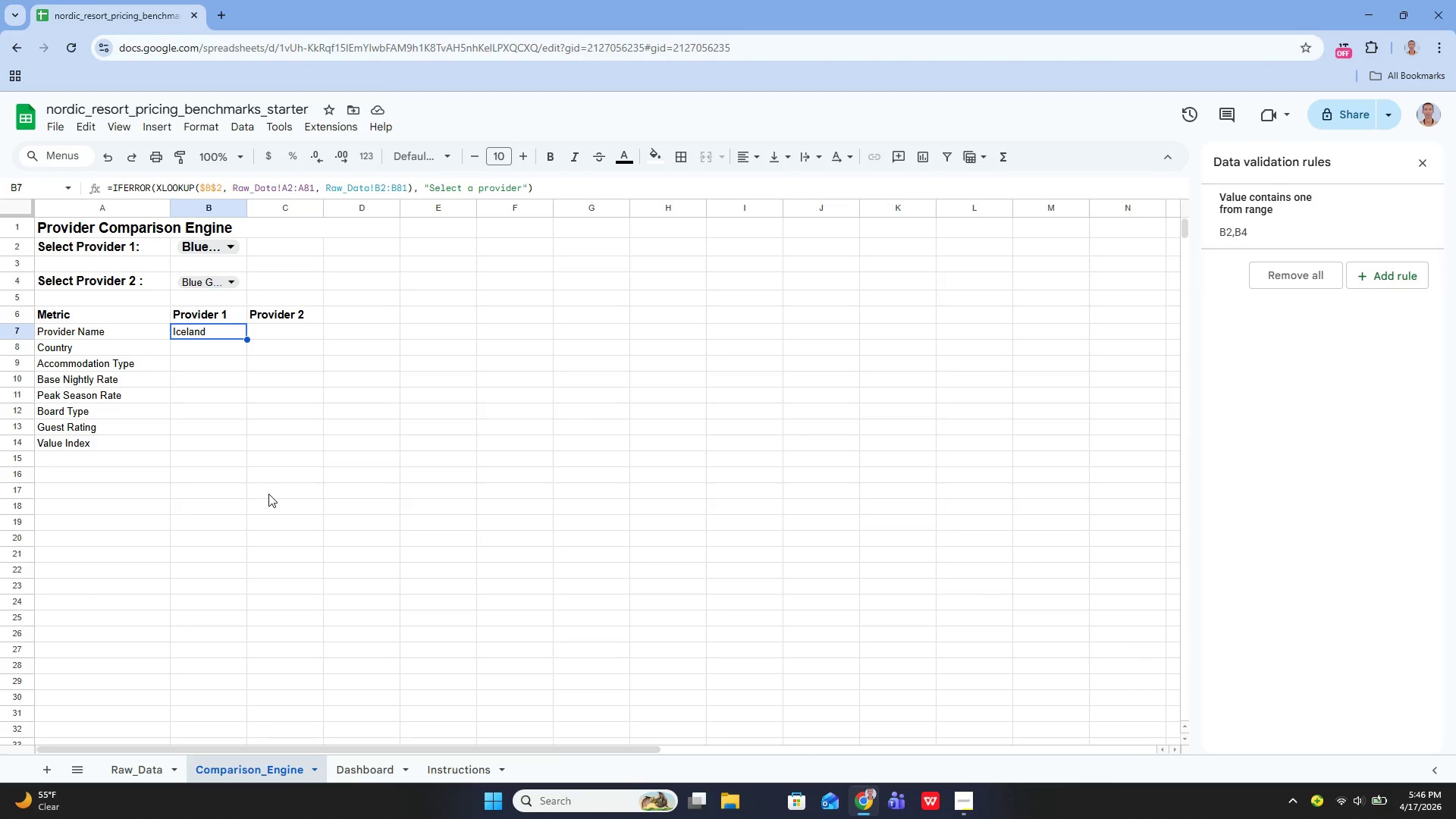 
key(ArrowRight)
 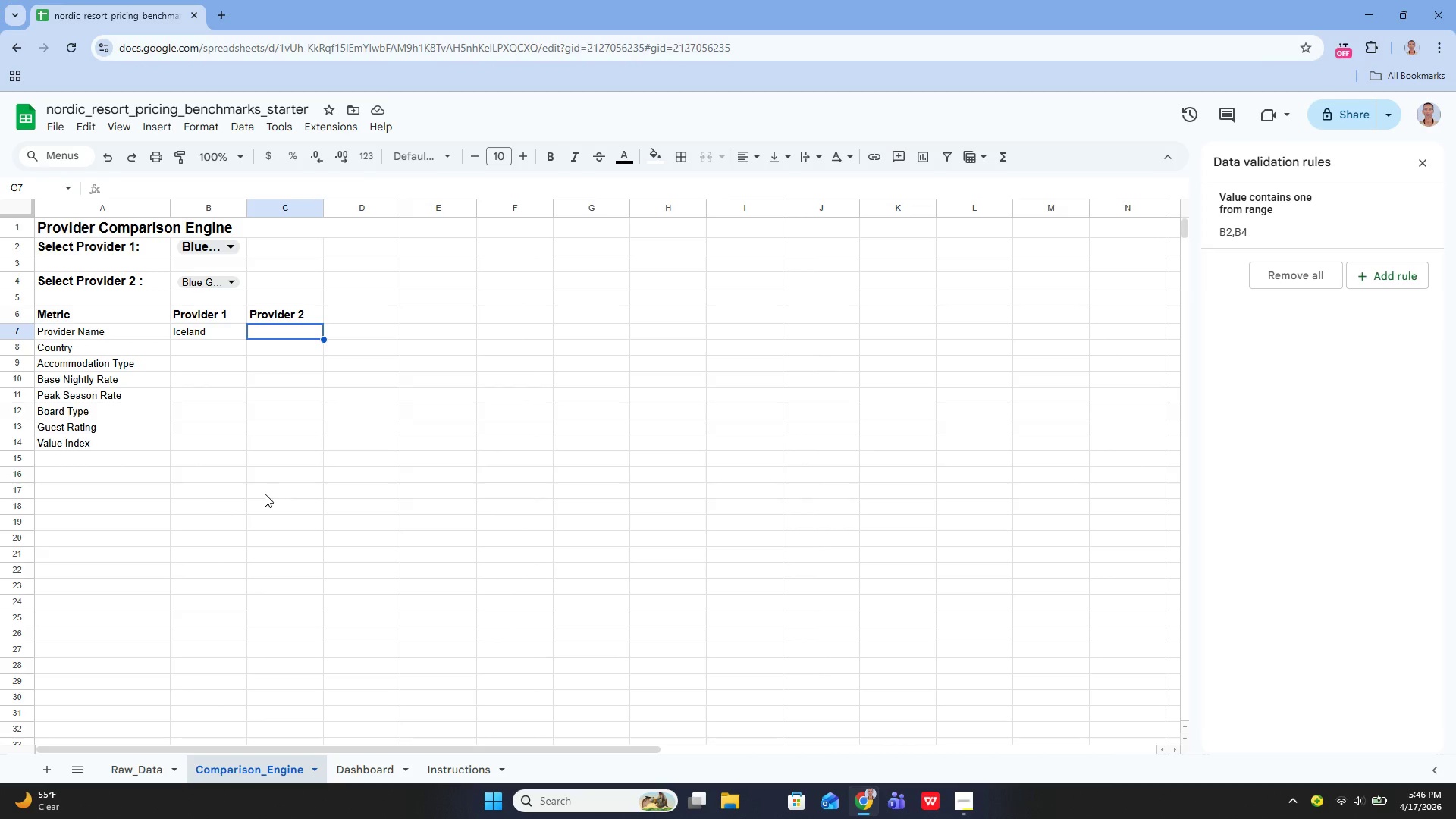 
key(ArrowDown)
 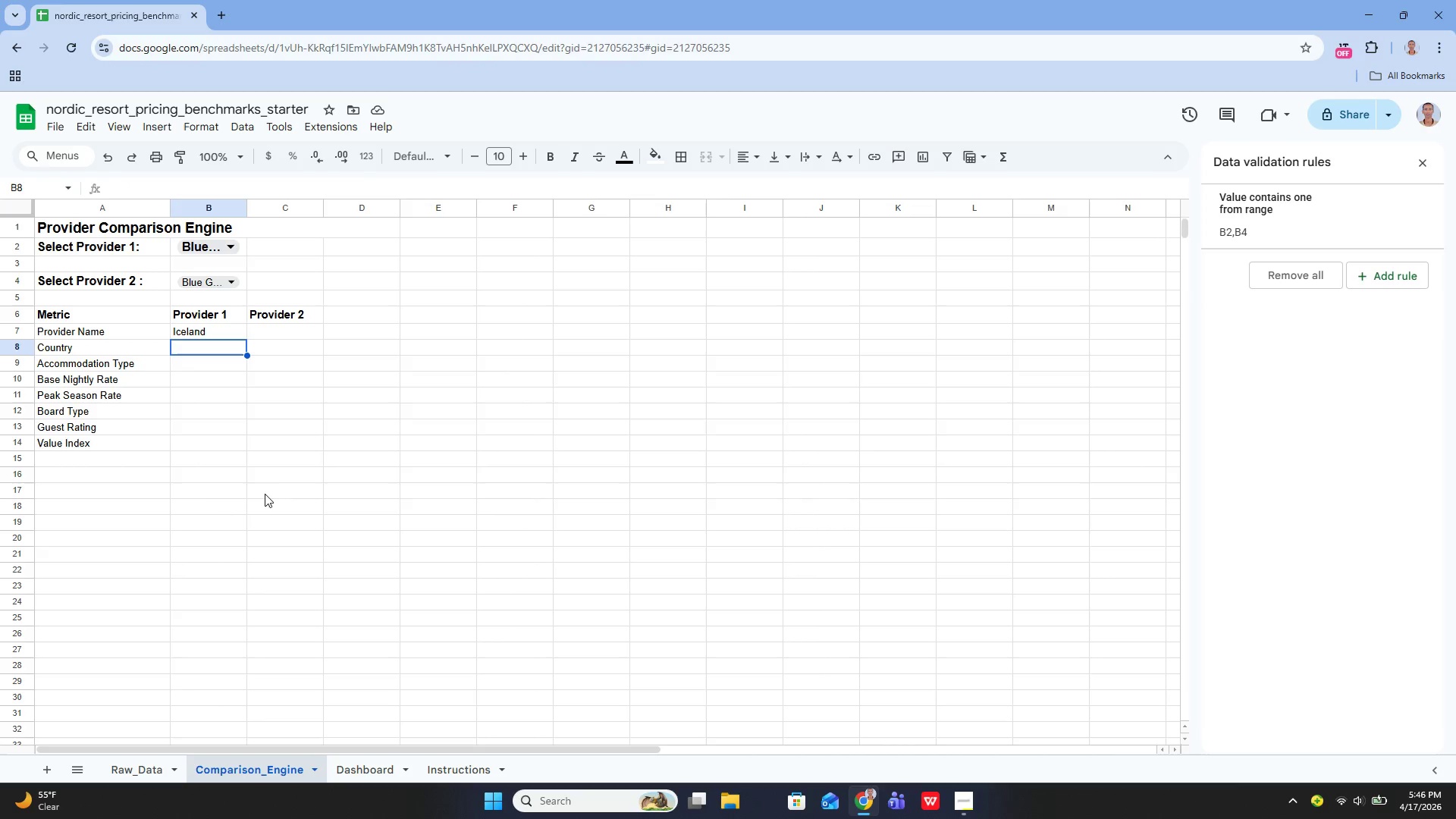 
key(ArrowLeft)
 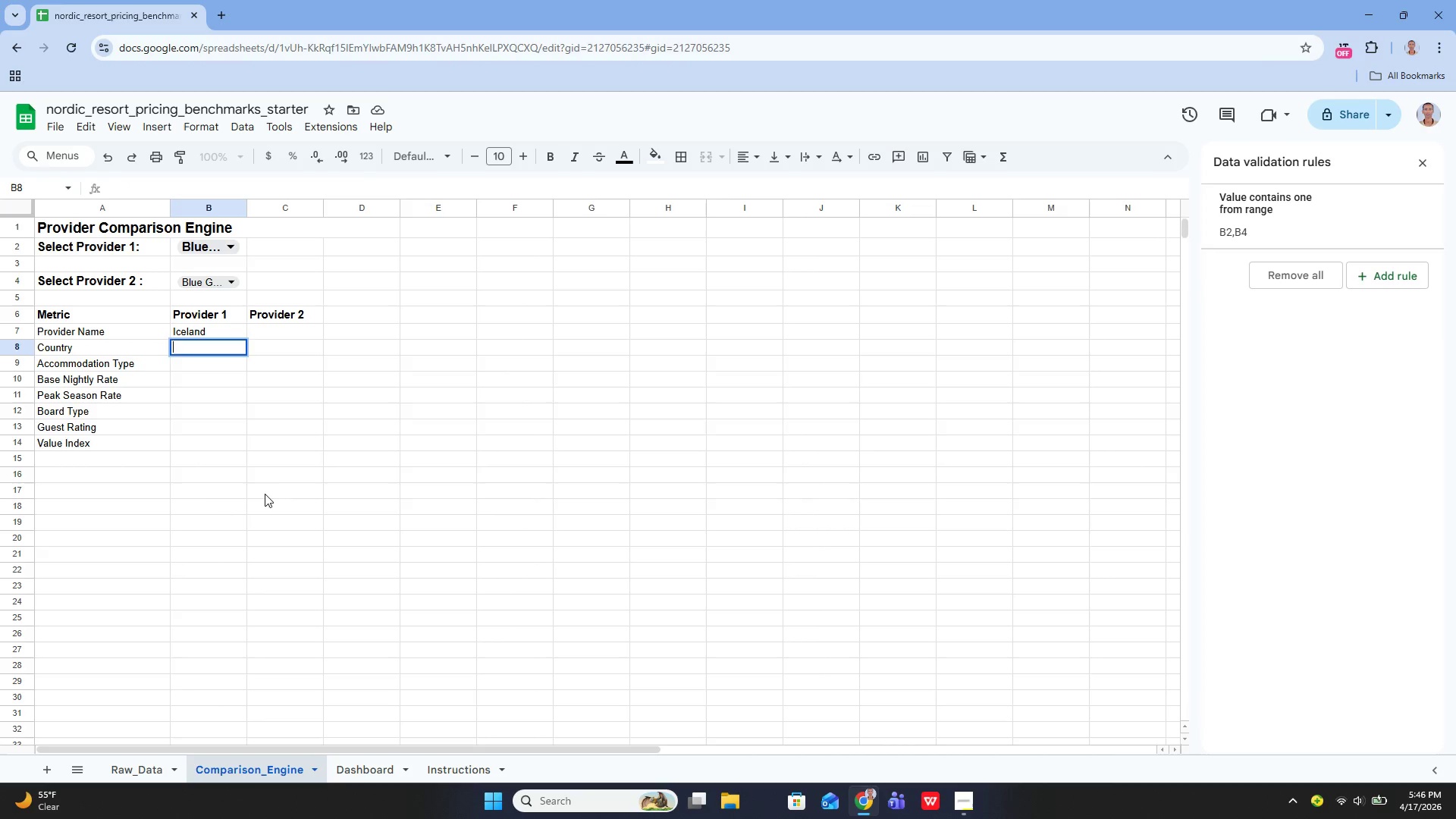 
key(Enter)
 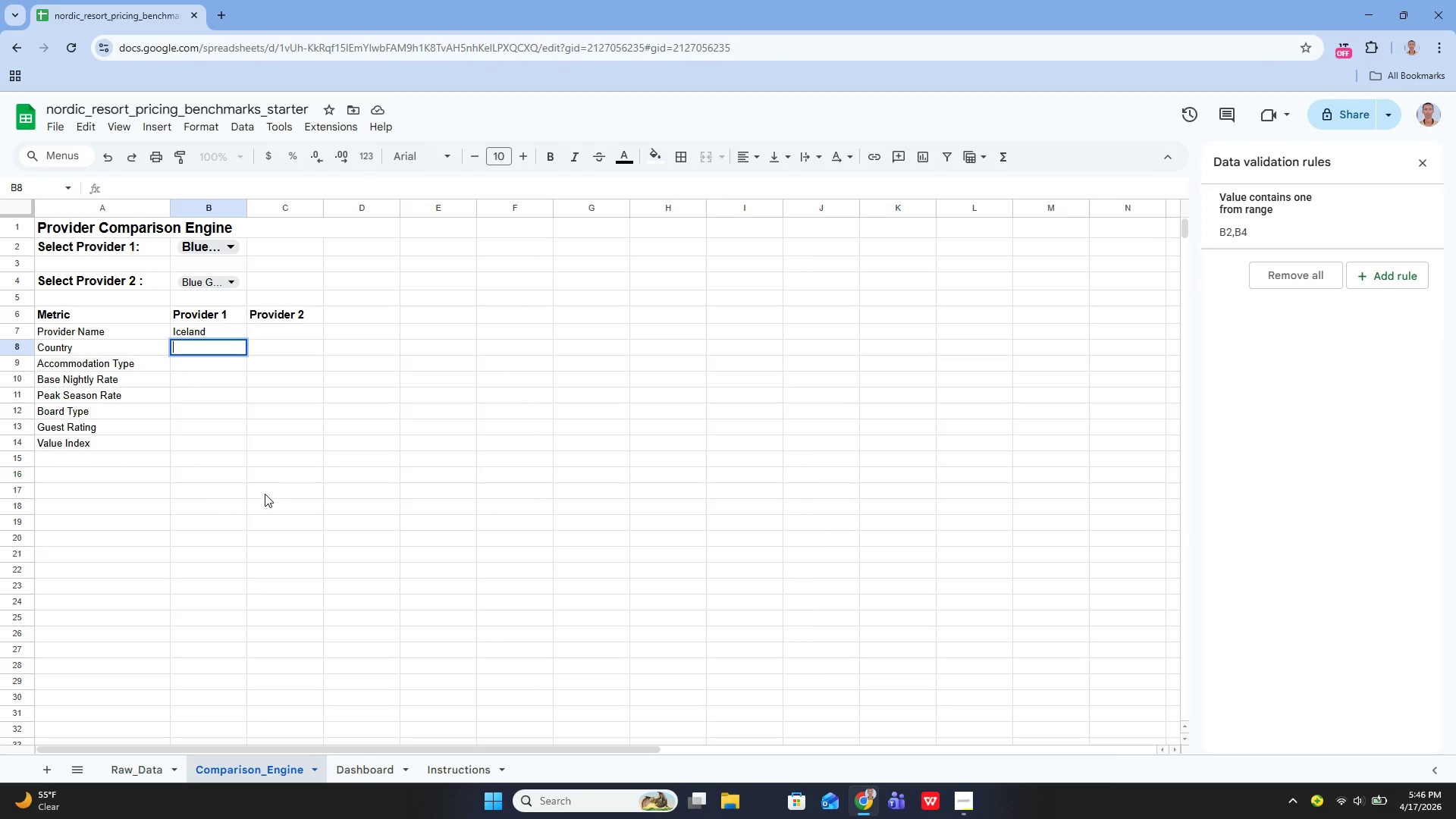 
type(=iferror(Xlook)
 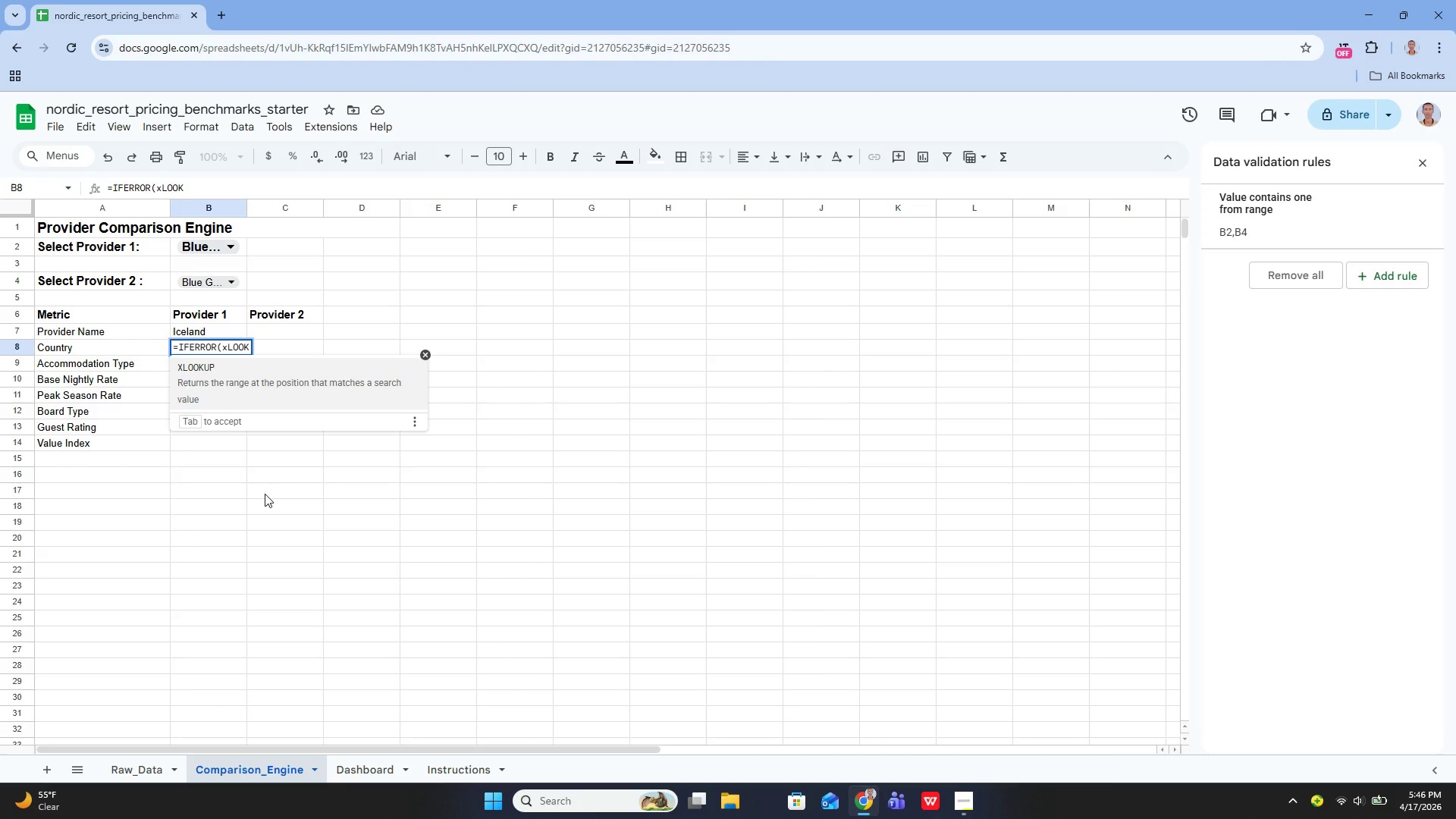 
key(ArrowDown)
 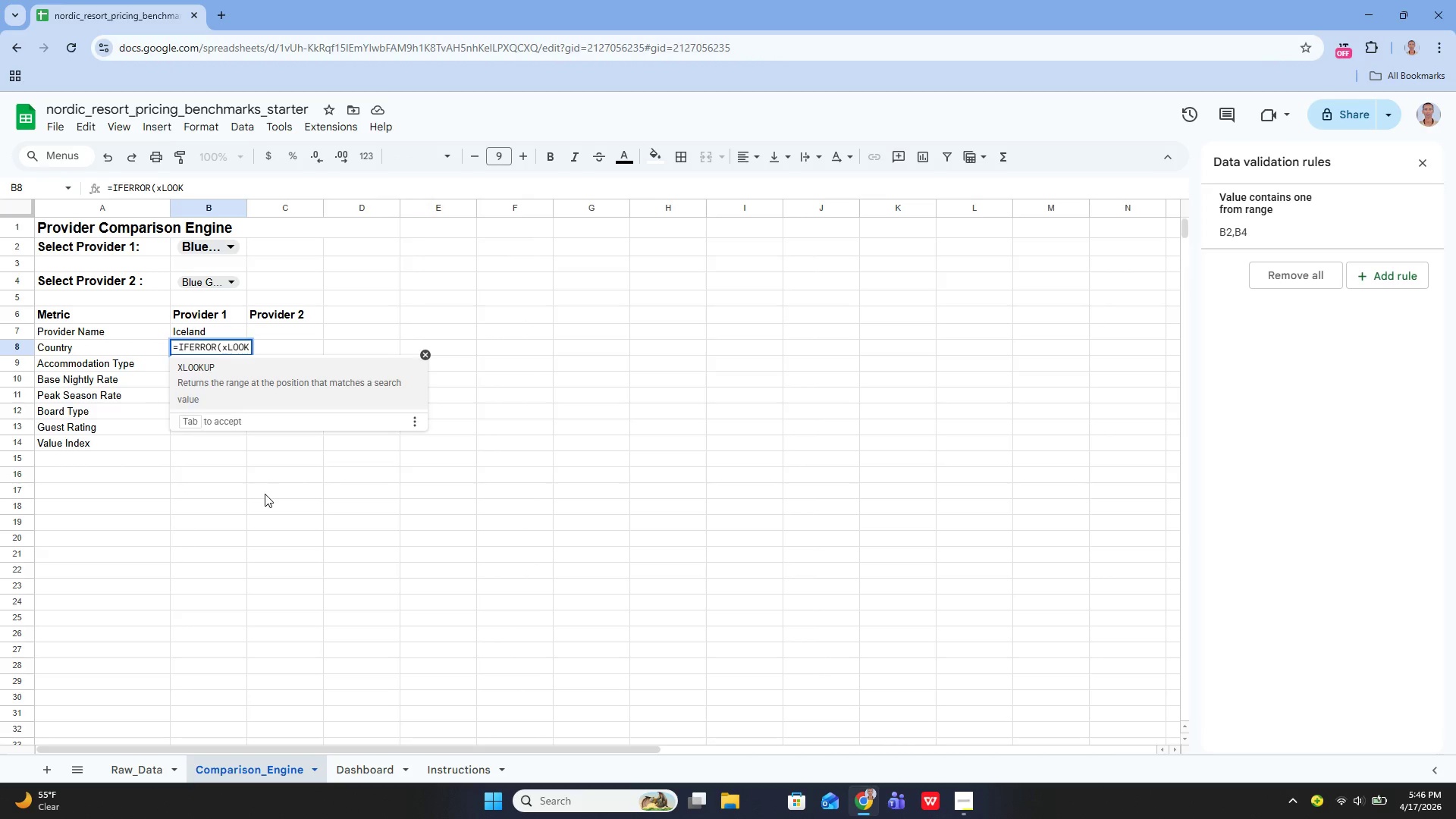 
key(Enter)
 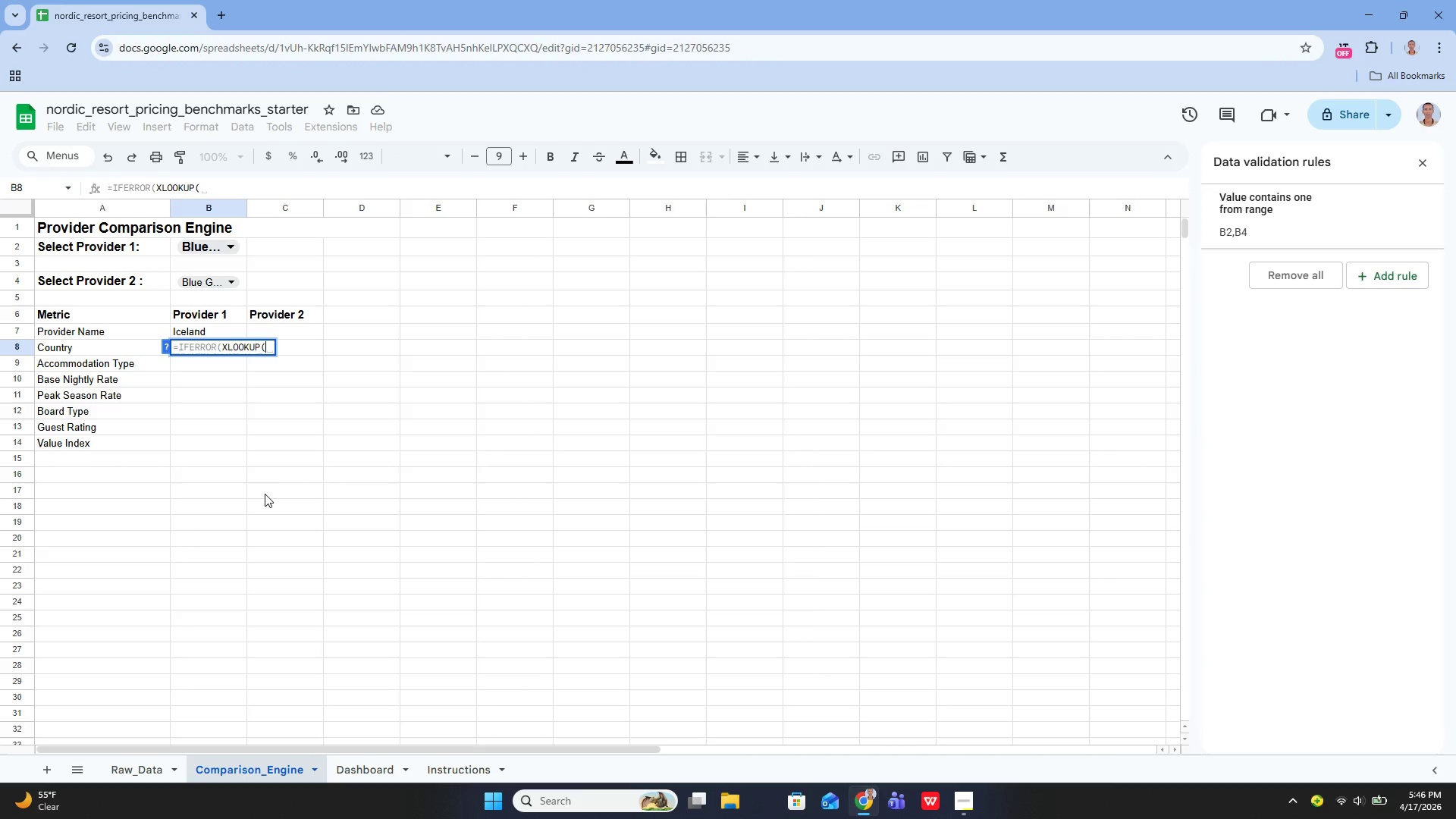 
type($b)
key(Backspace)
type(B$2, r)
key(Backspace)
type(Raw_Data!)
 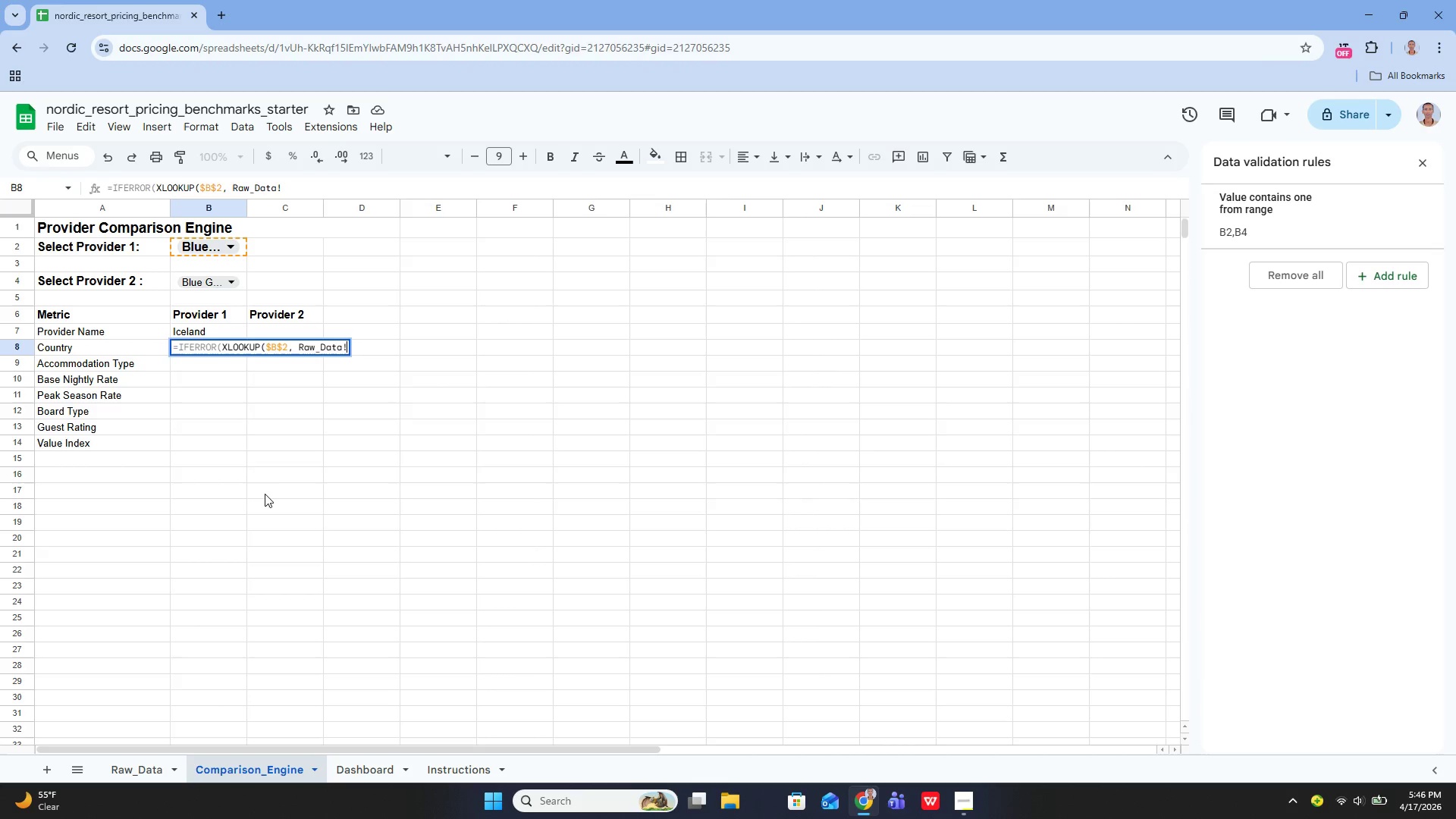 
type(A2:A81, Raw_Data!)
 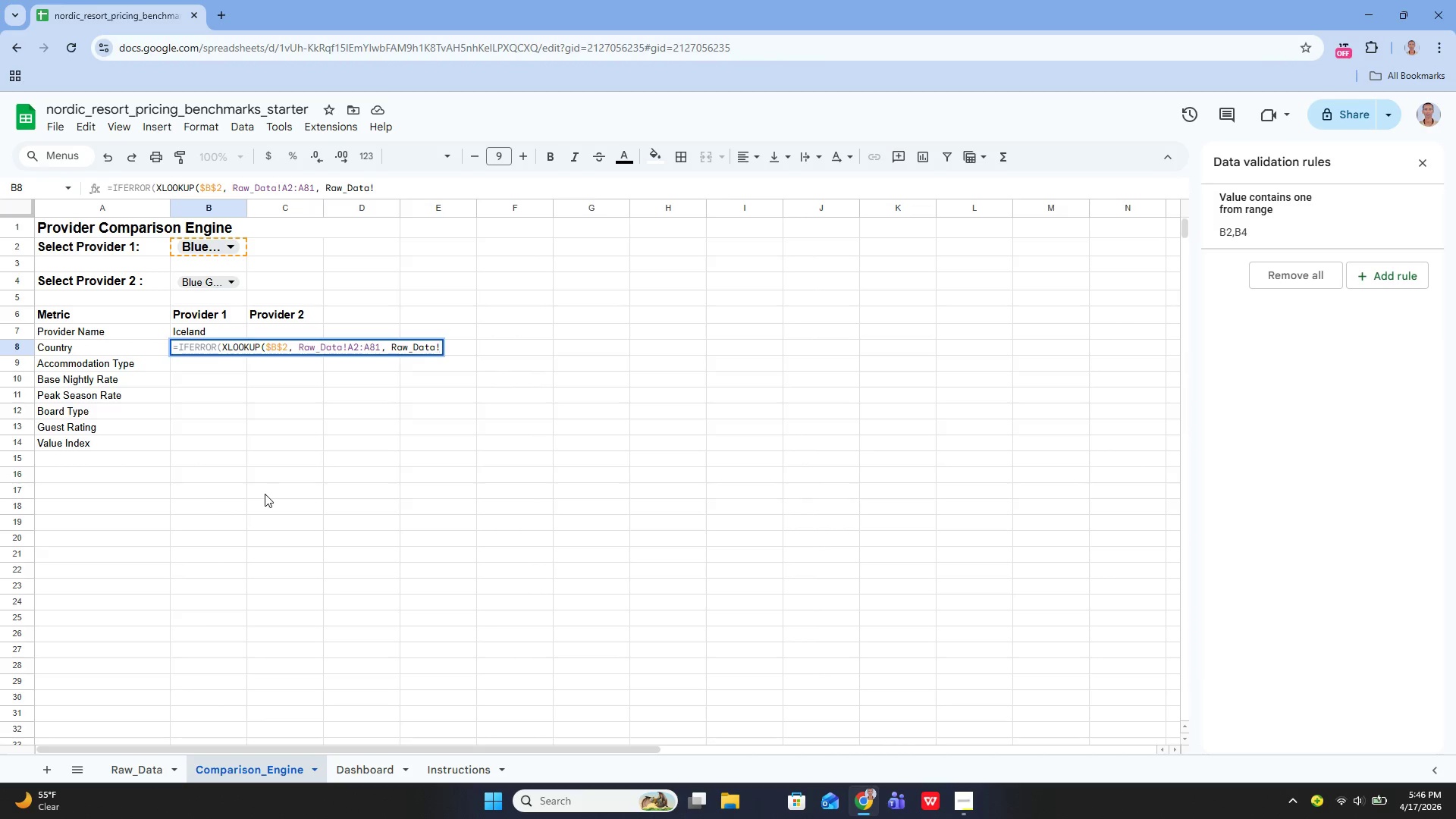 
hold_key(key=ShiftLeft, duration=0.45)
 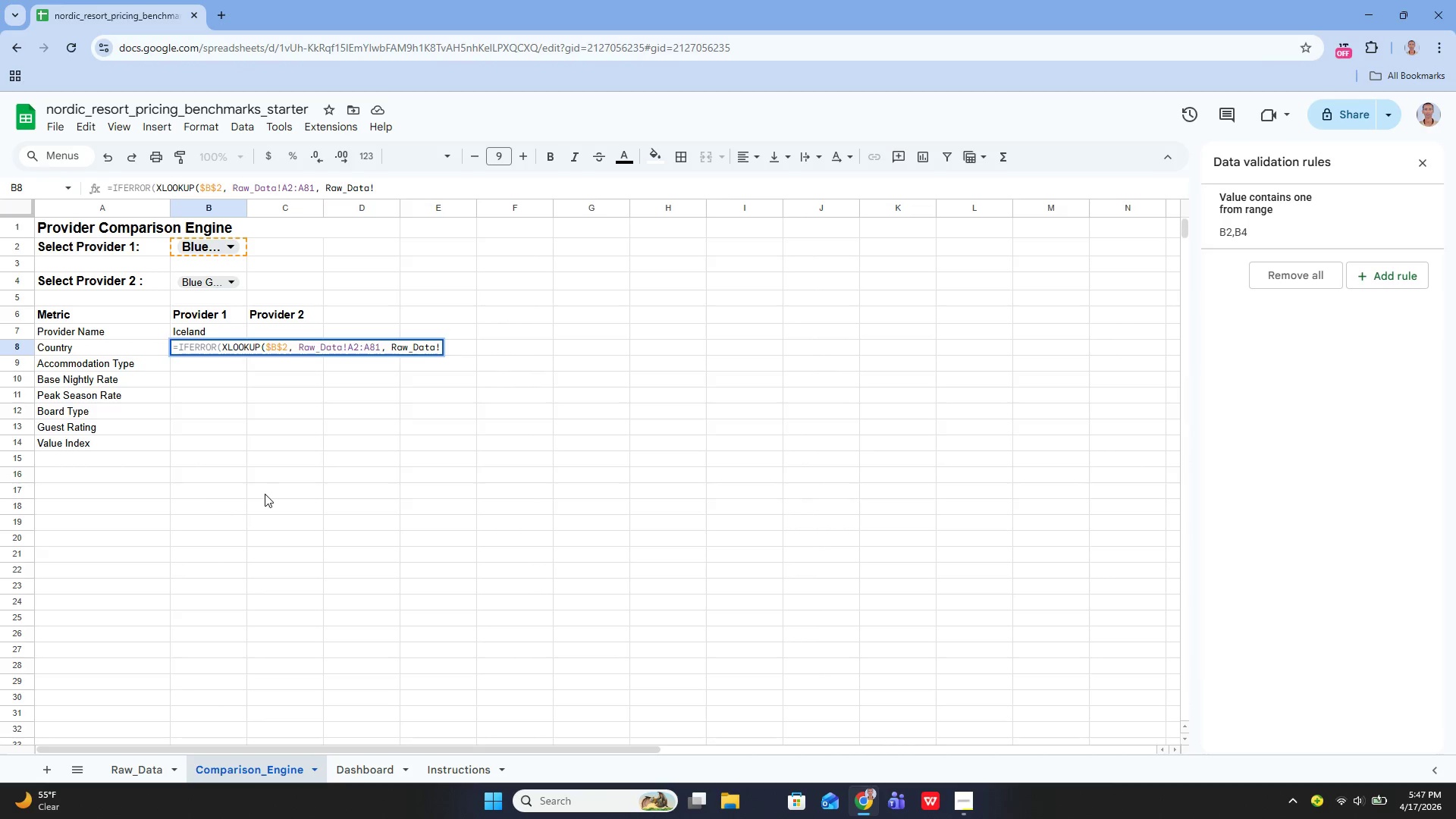 
type(c2)
key(Backspace)
type(C2:c81)
key(Backspace)
key(Backspace)
key(Backspace)
type(C81)
 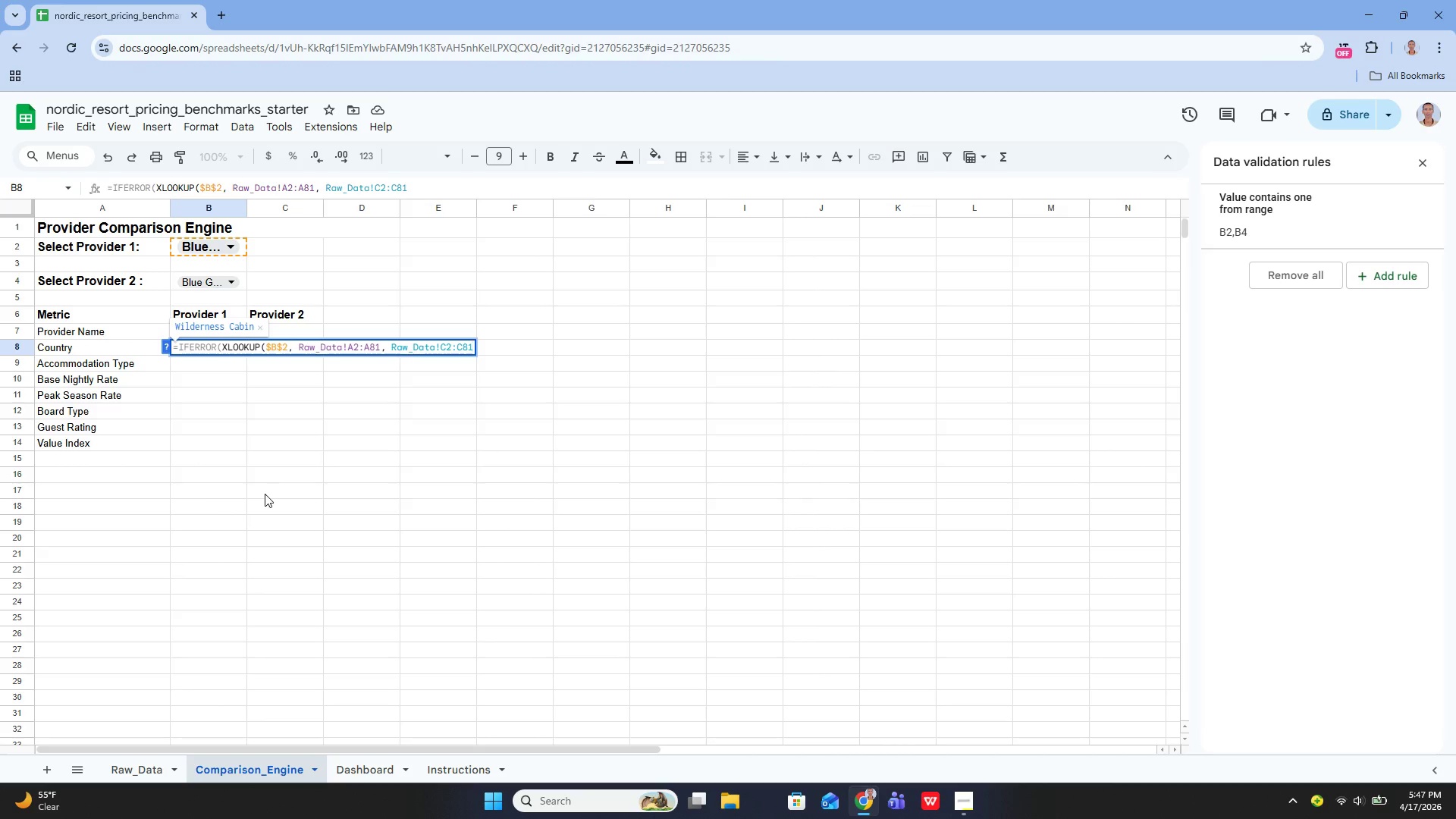 
wait(5.97)
 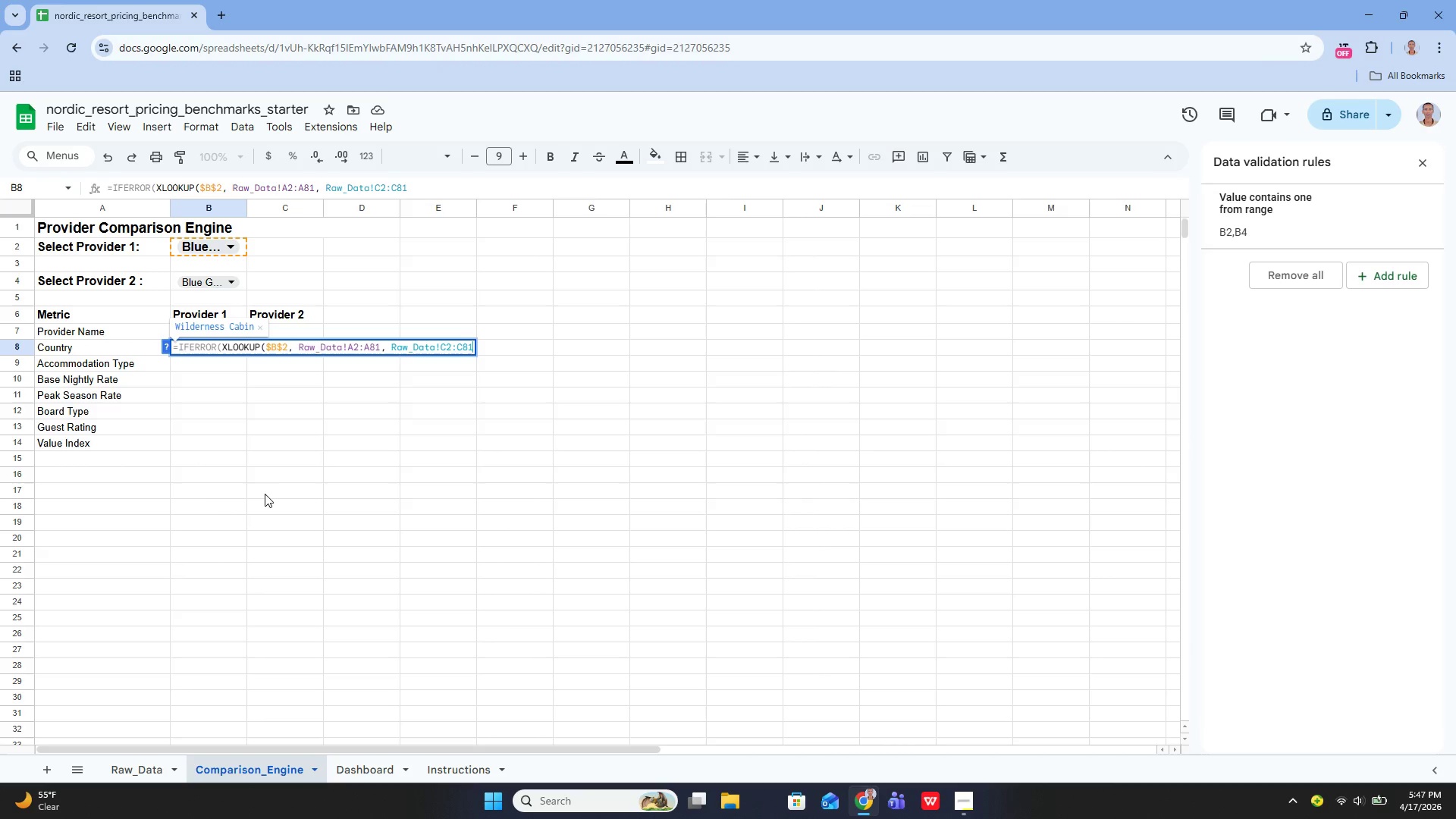 
key(Shift+0)
 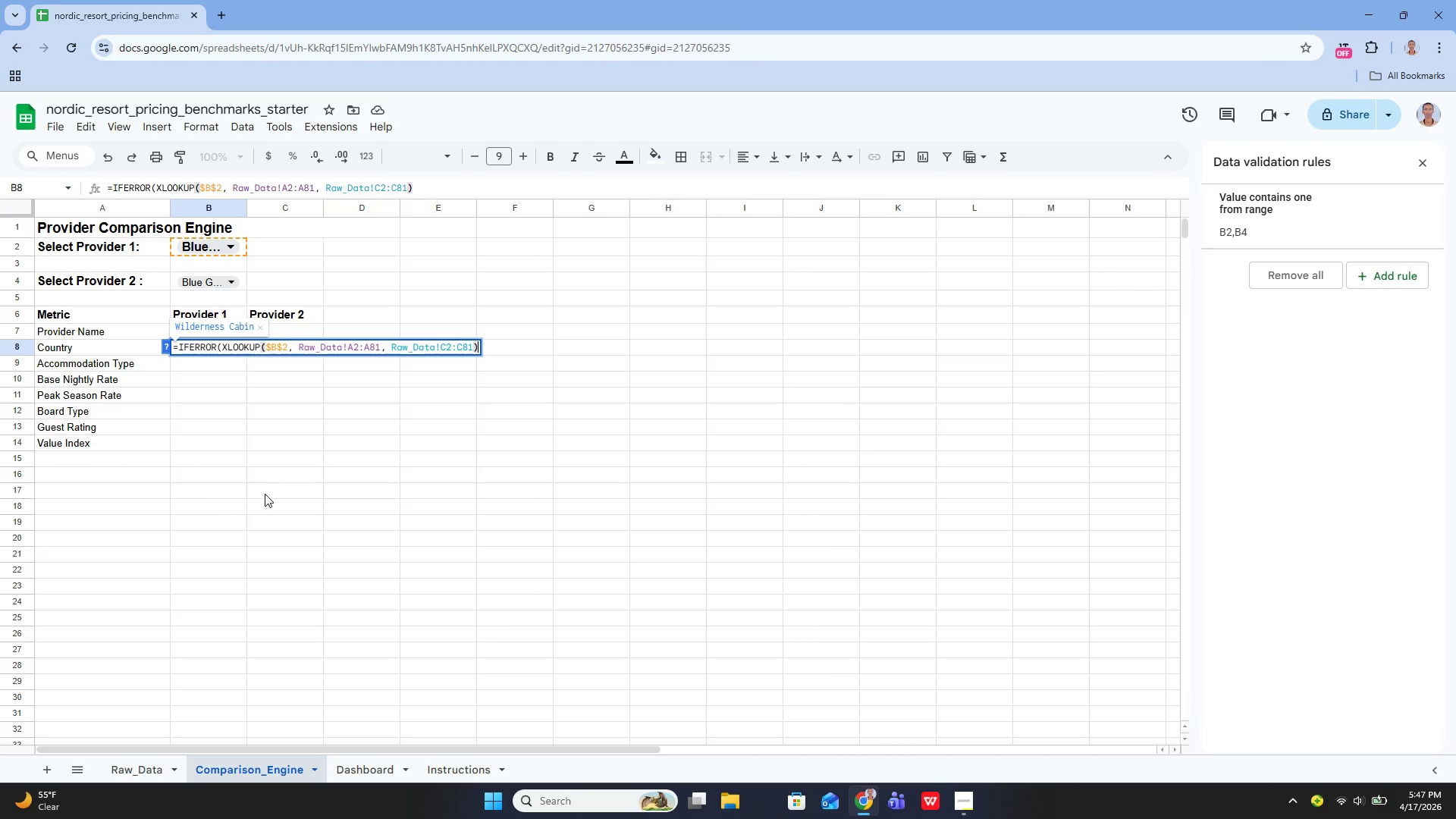 
key(Comma)
 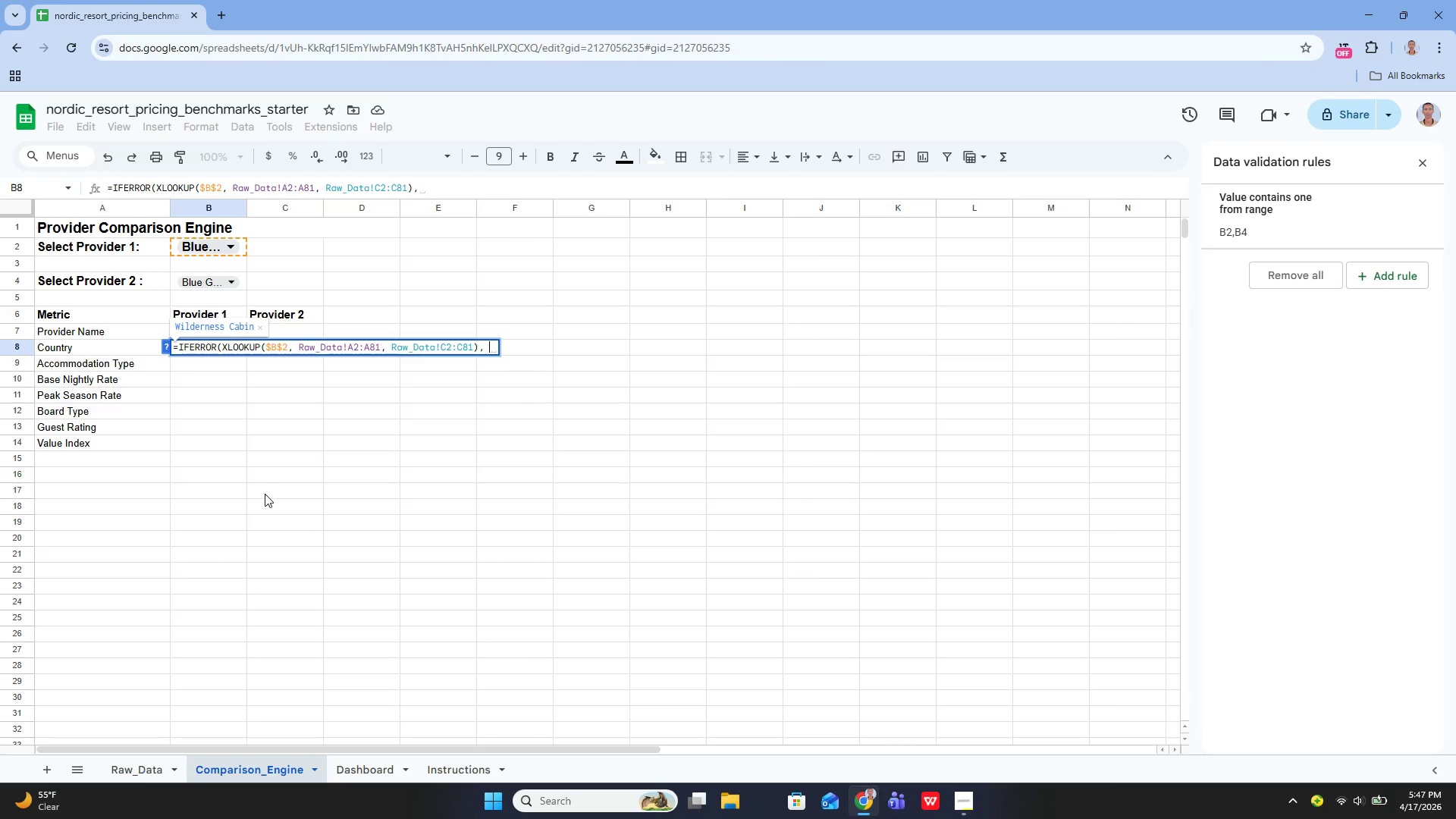 
key(Space)
 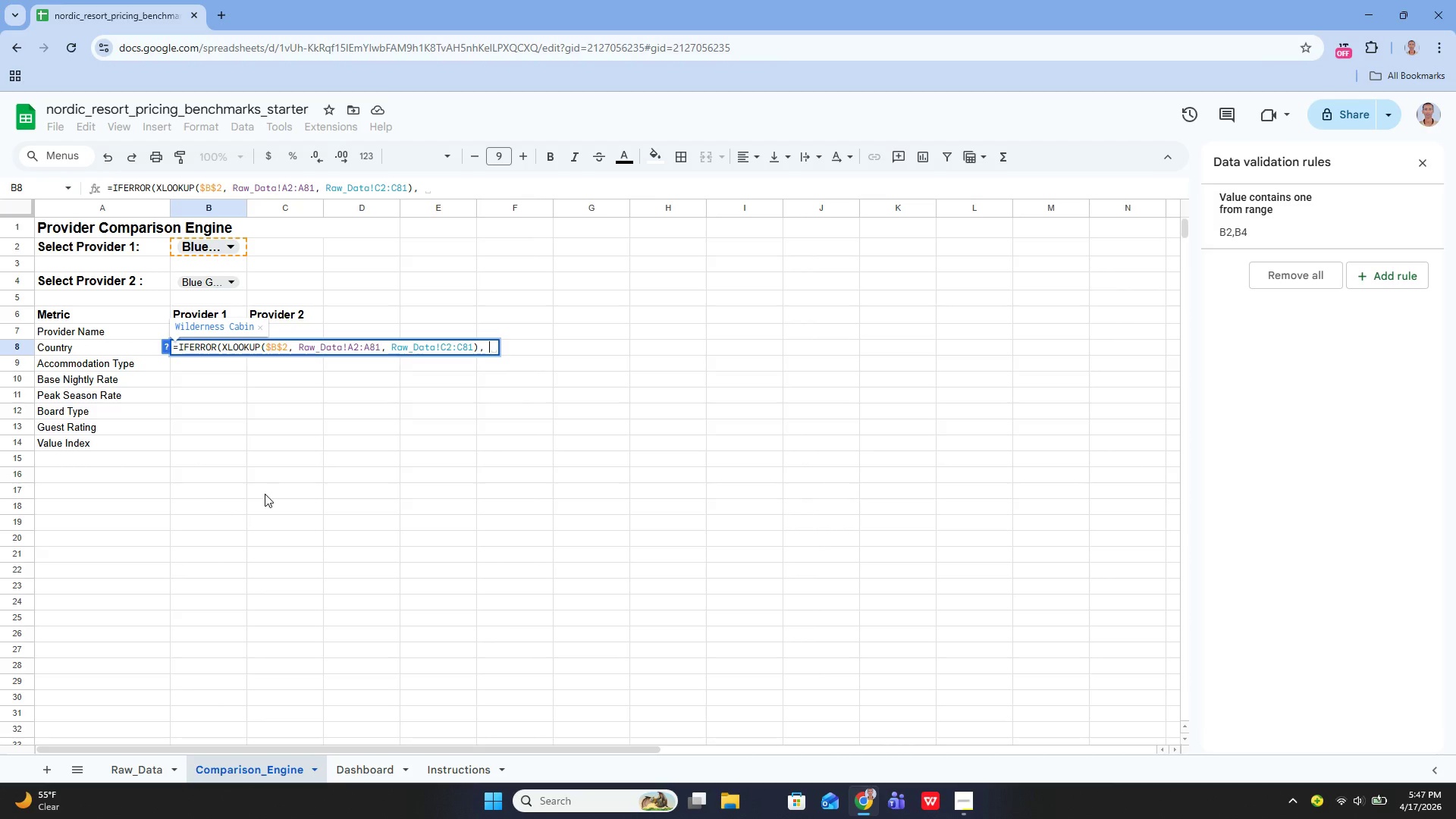 
key(Shift+Quote)
 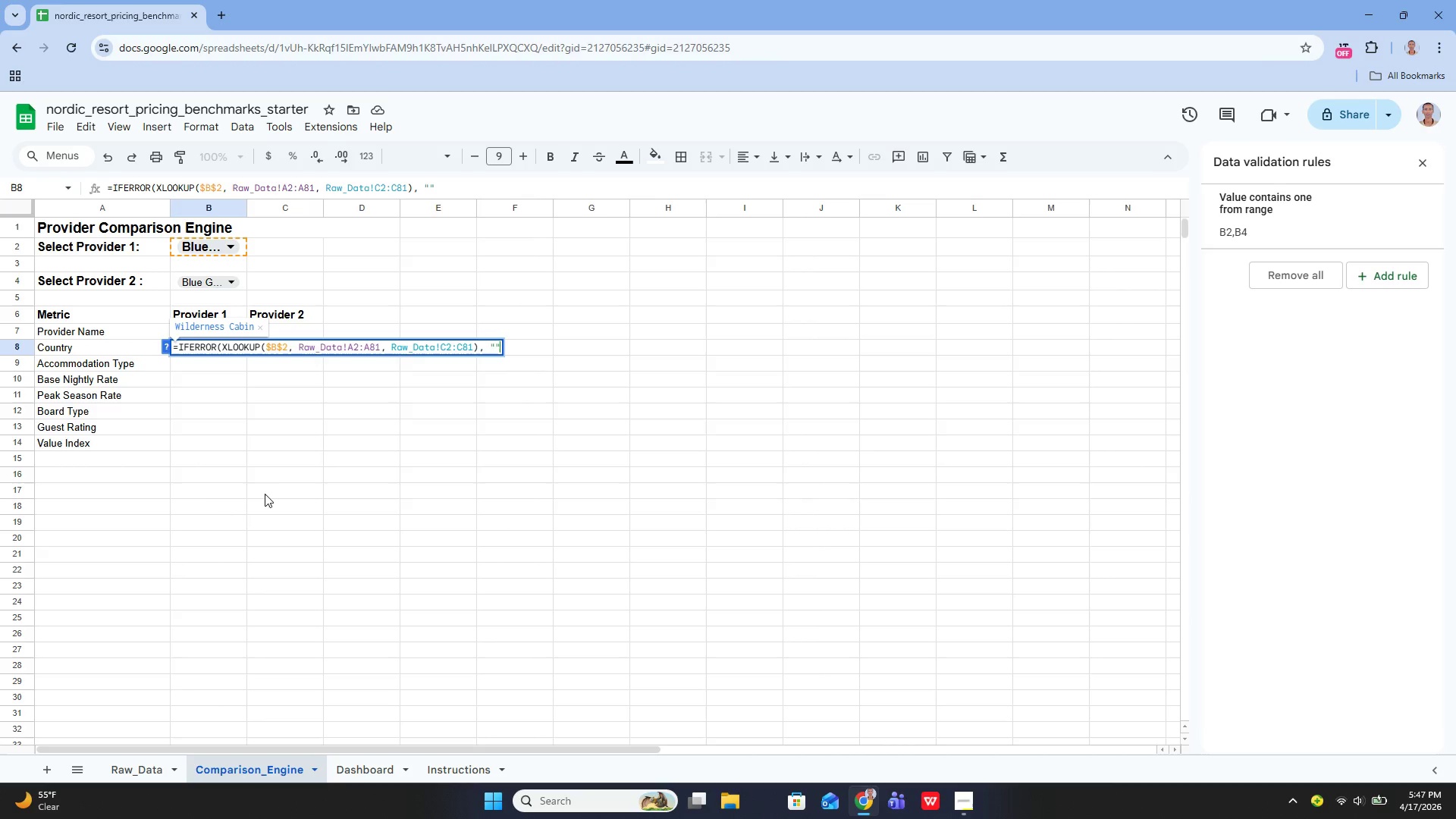 
key(Shift+Quote)
 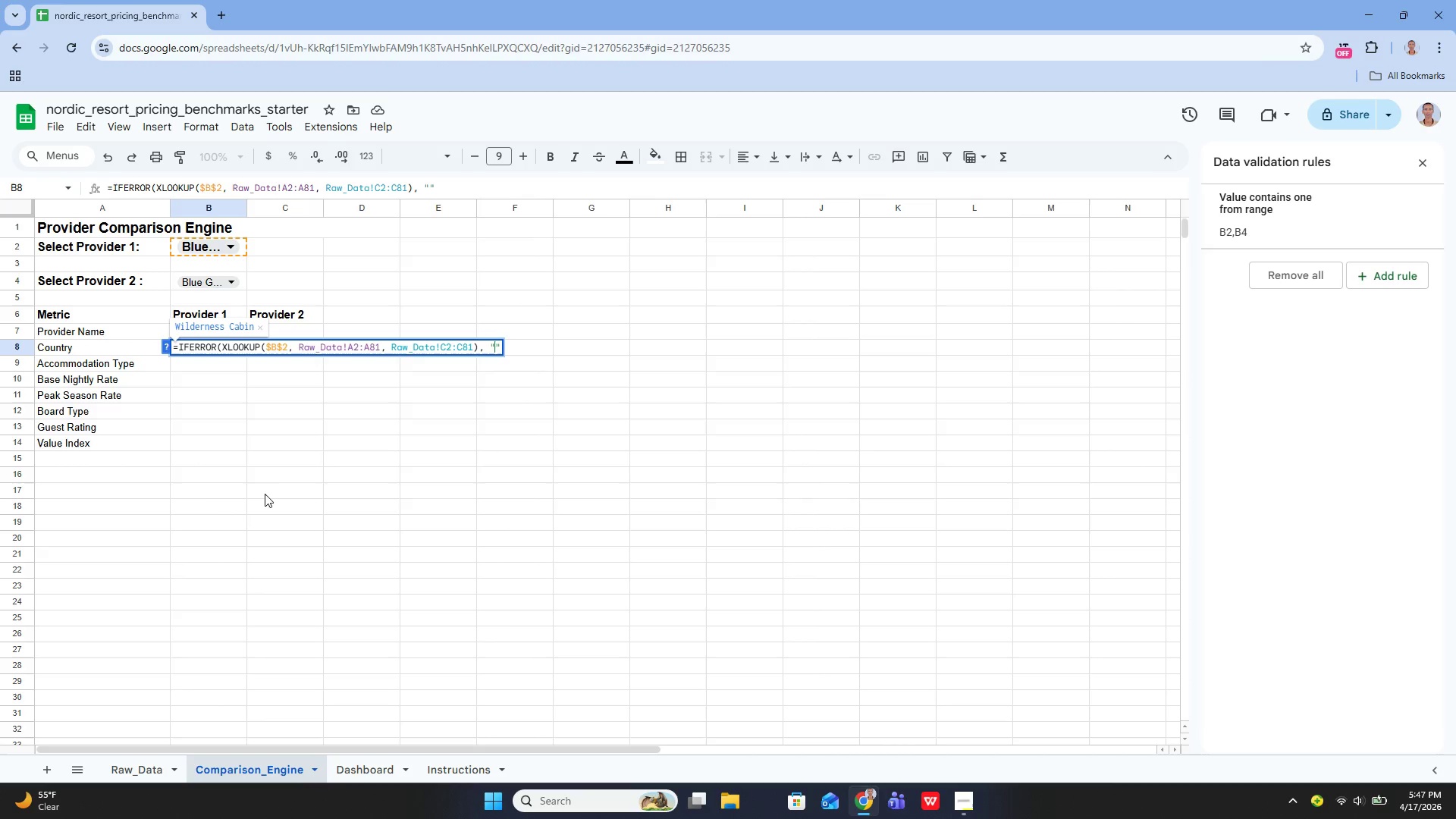 
key(ArrowLeft)
 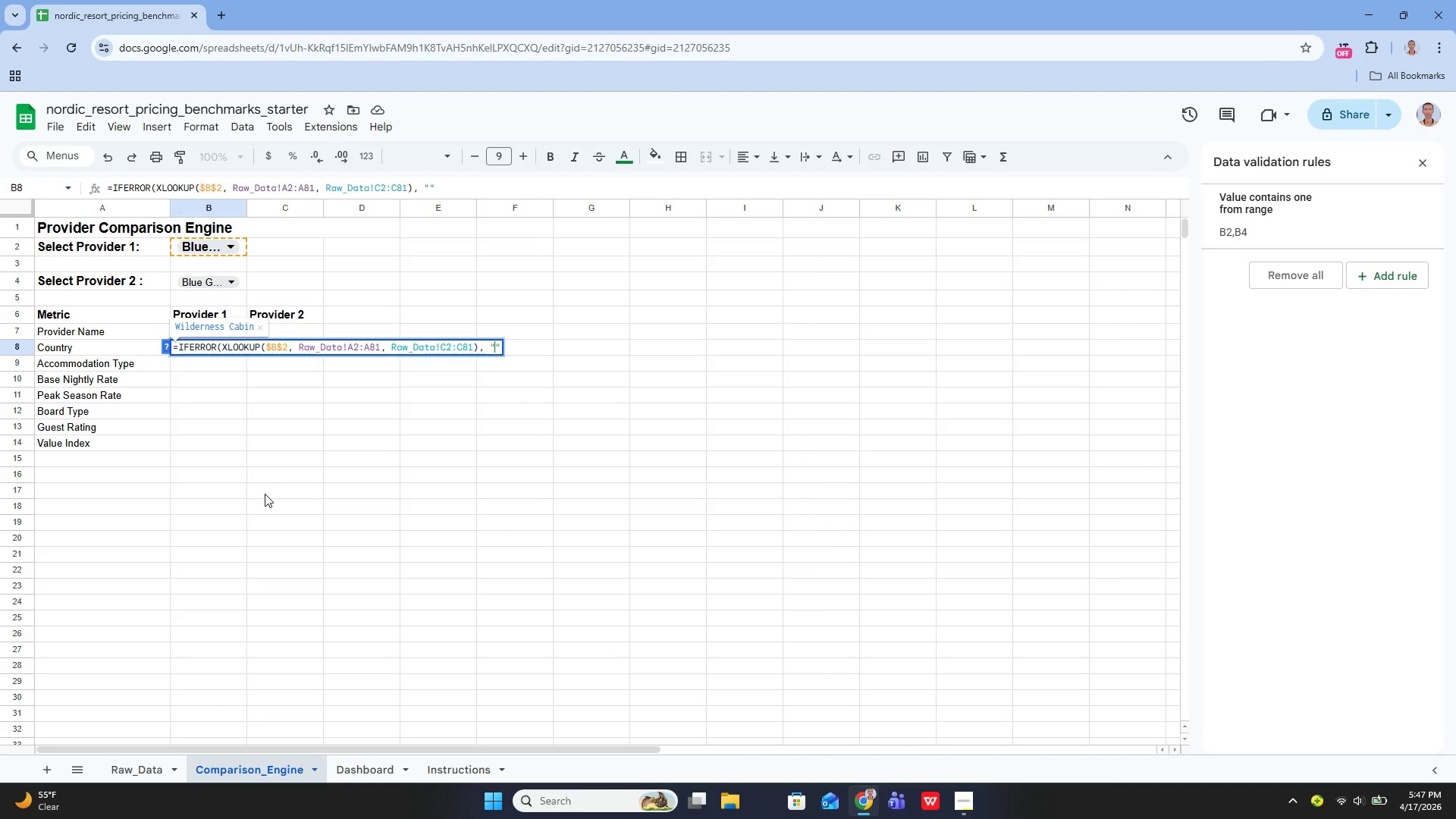 
type(Select a provider)
 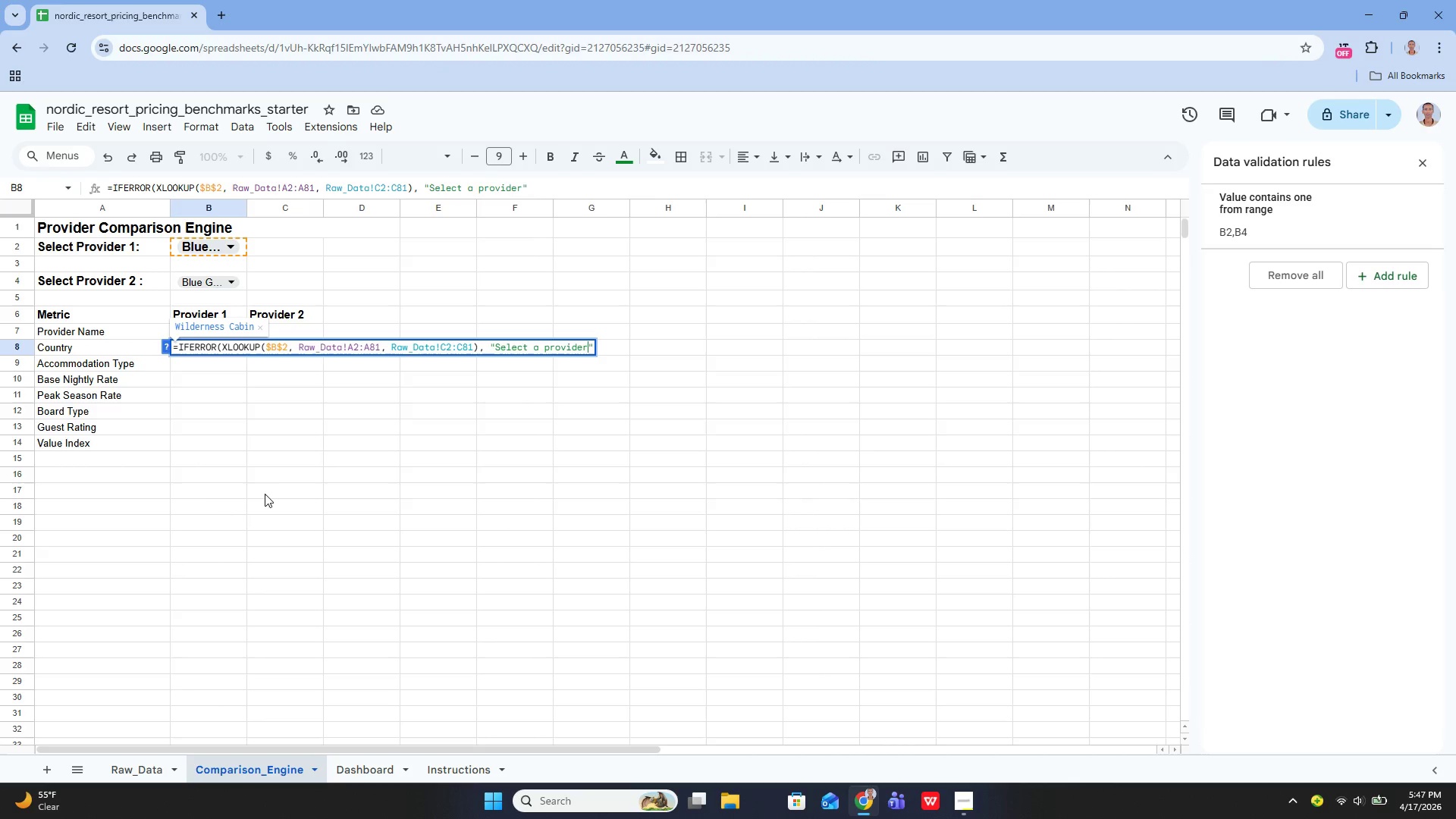 
key(ArrowRight)
 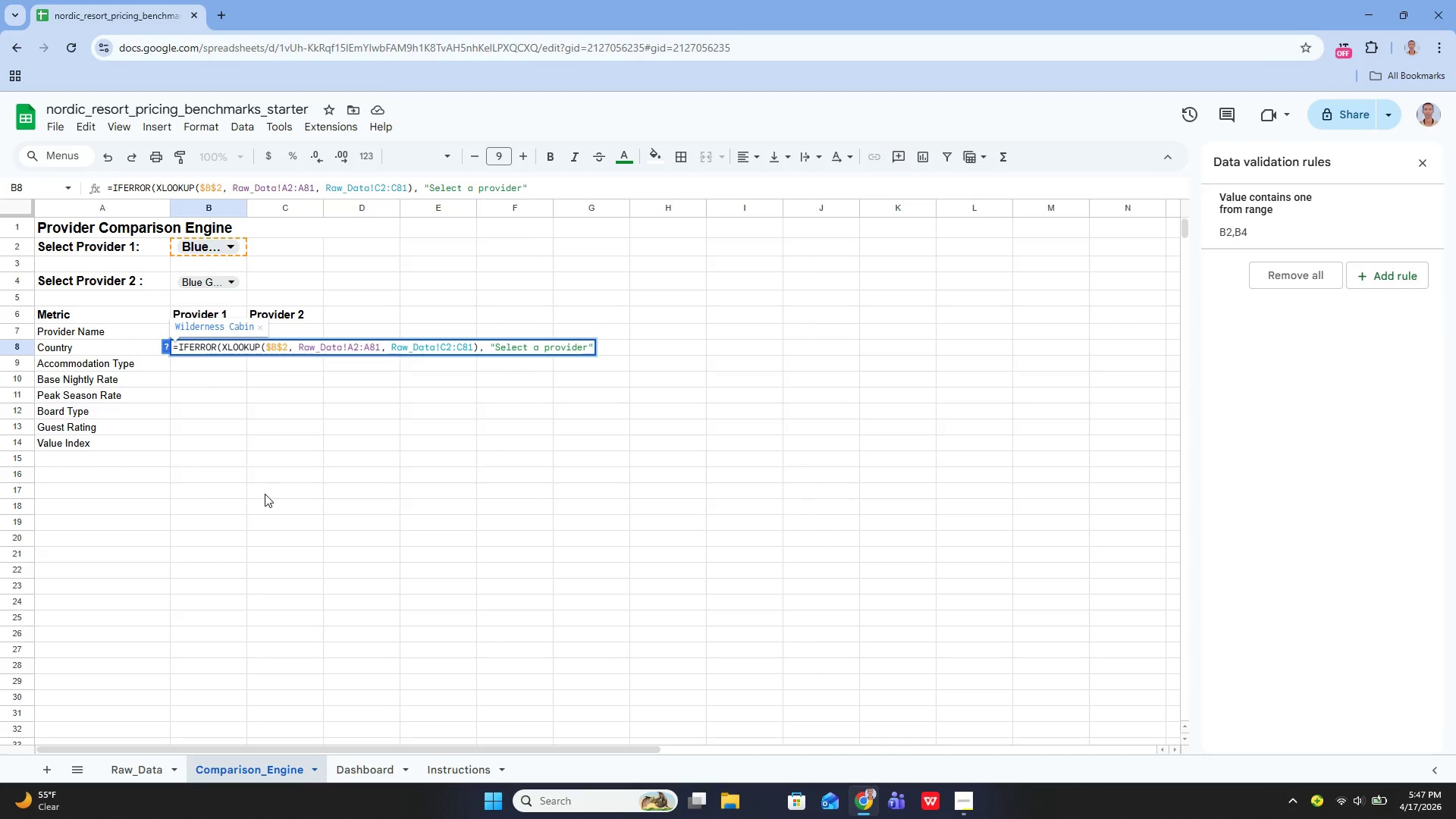 
key(Shift+ShiftLeft)
 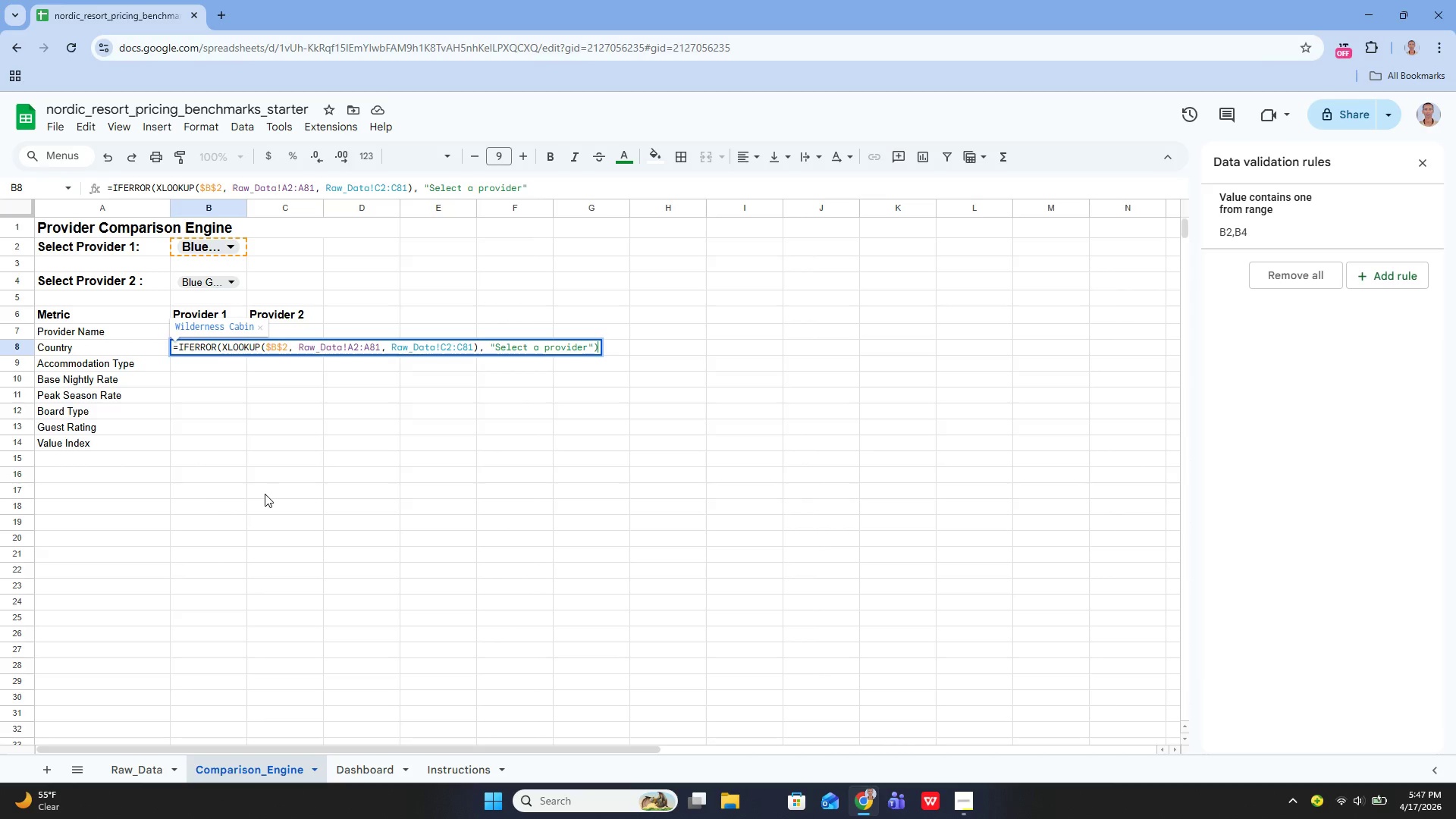 
key(Shift+0)
 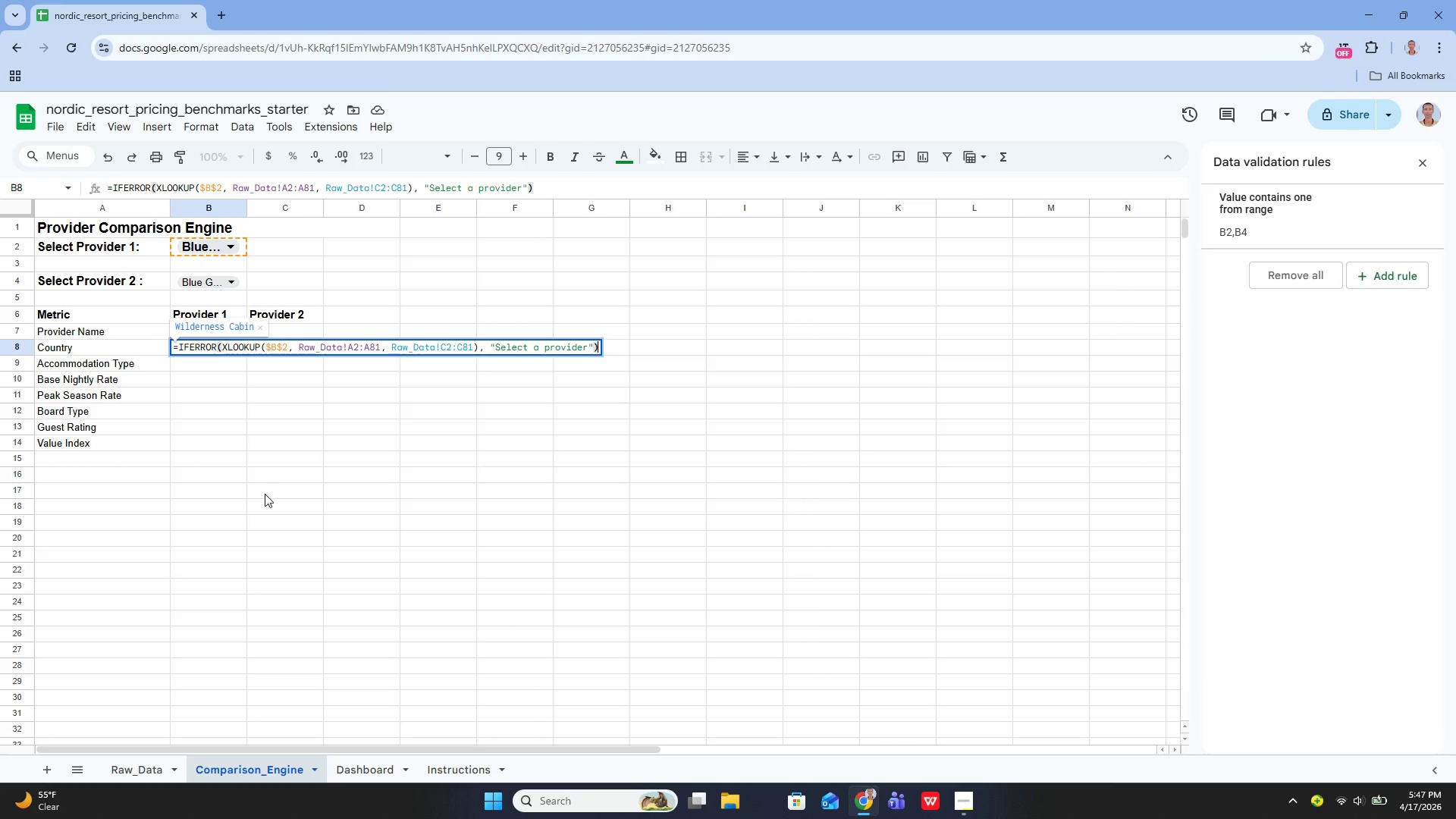 
key(Enter)
 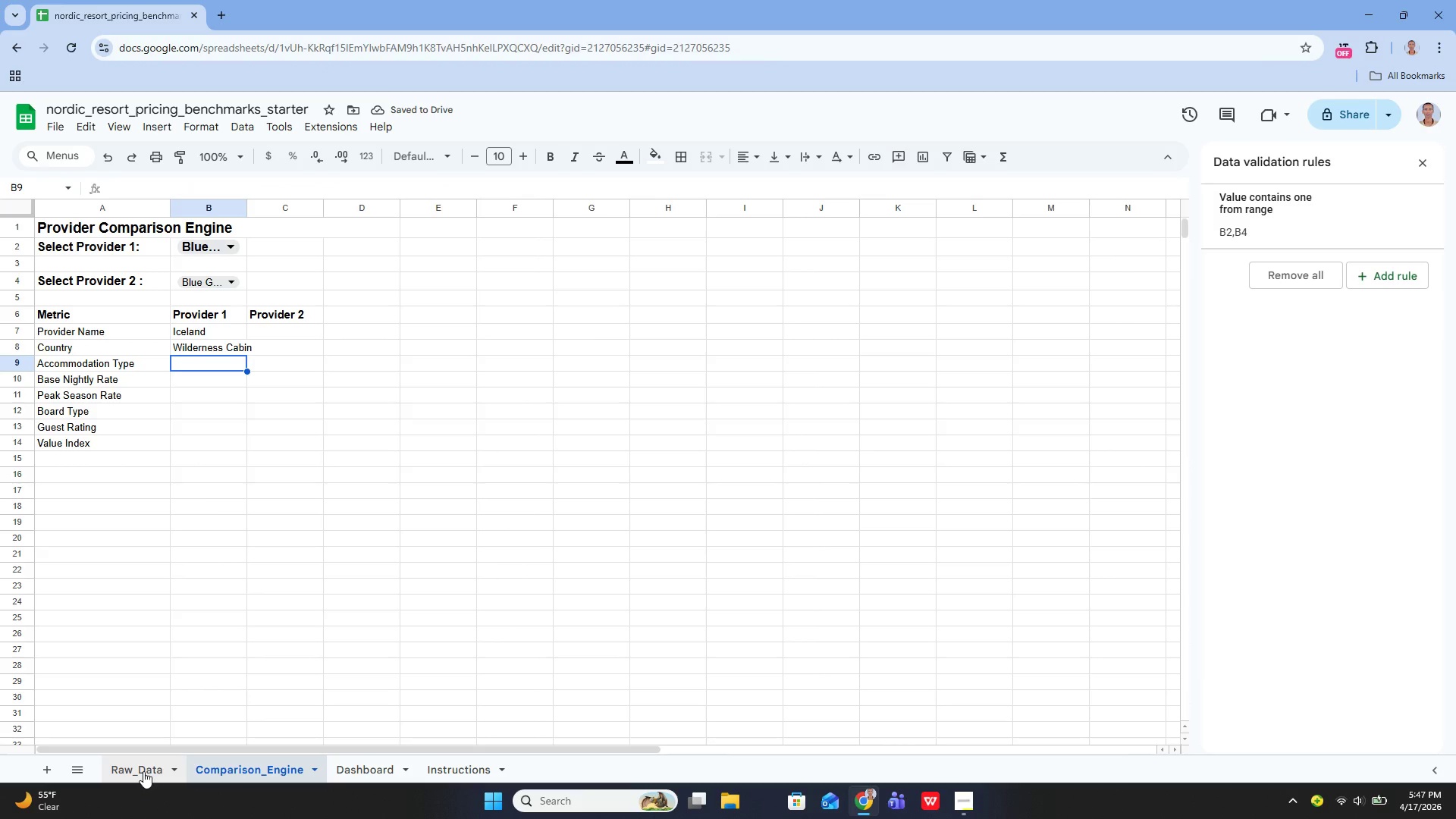 
left_click([145, 777])
 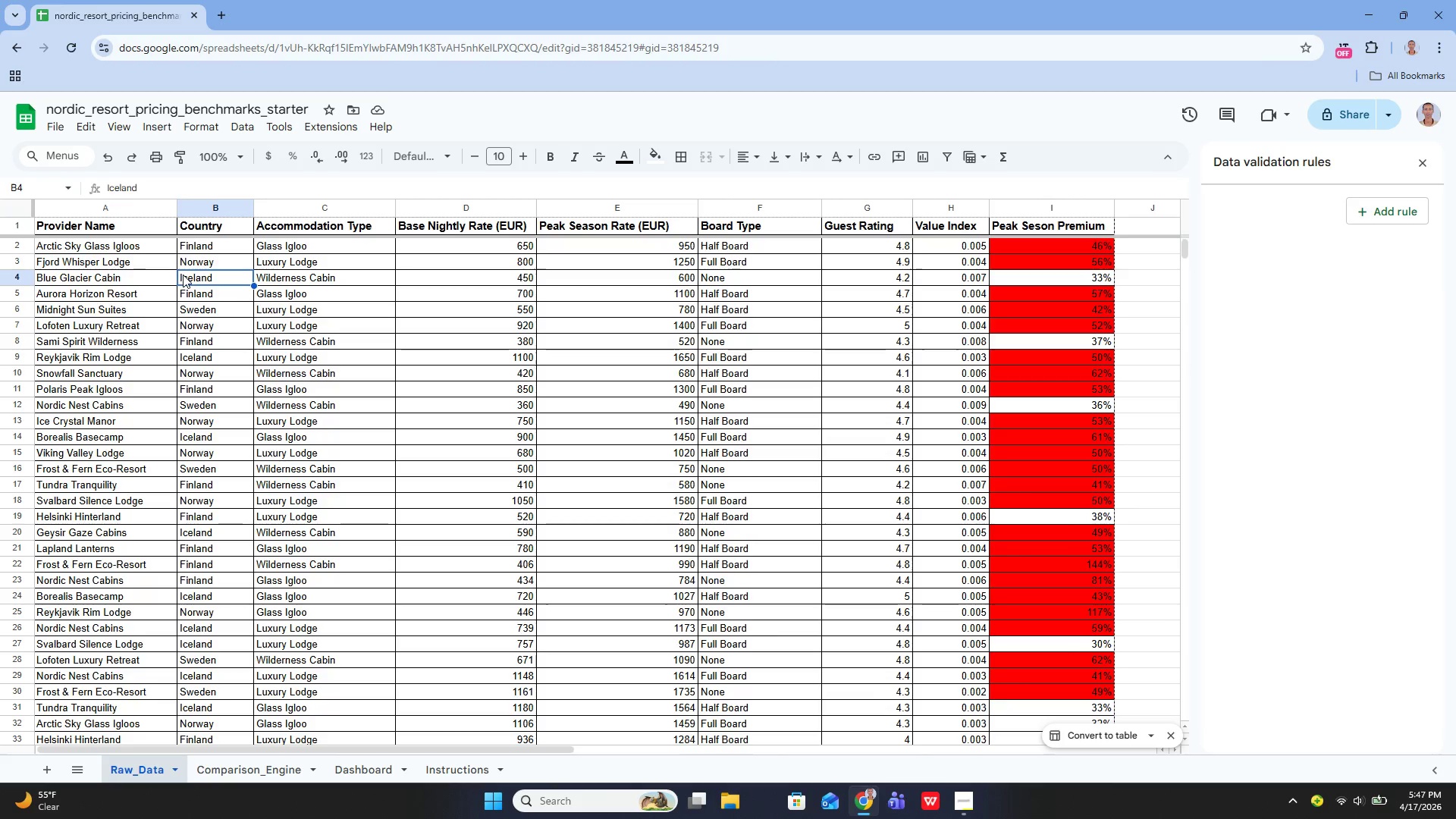 
wait(7.59)
 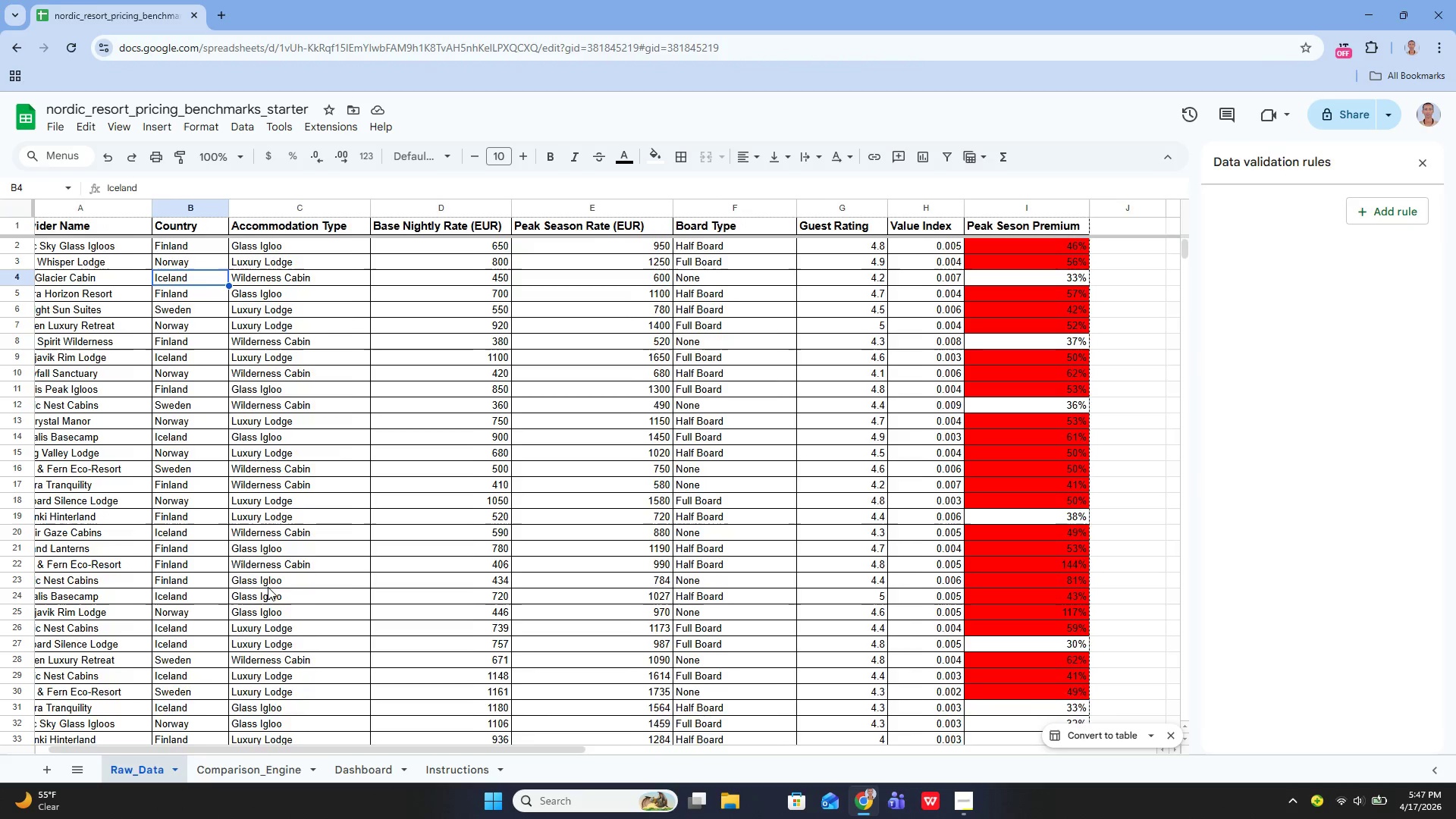 
left_click([251, 780])
 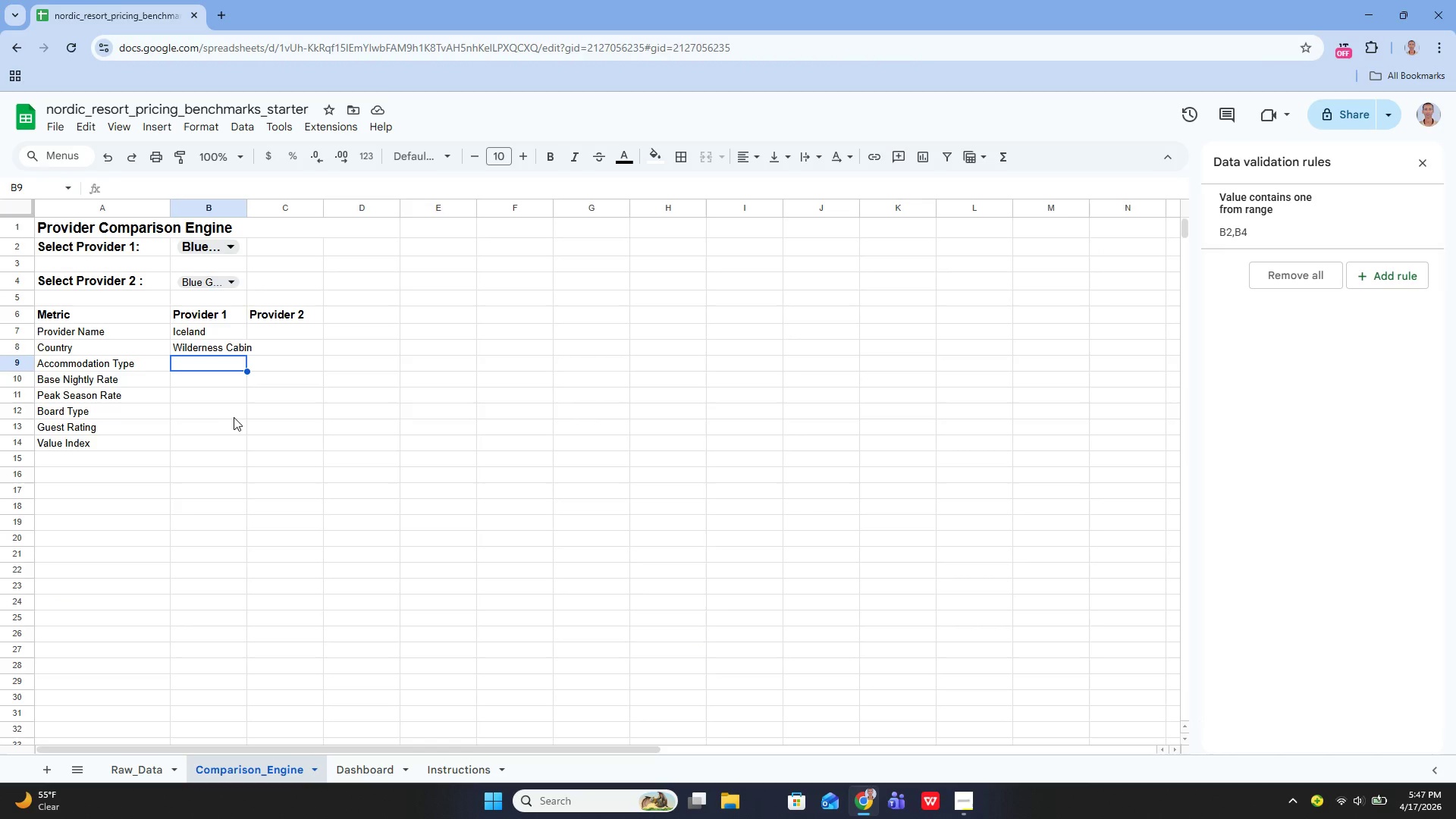 
wait(6.17)
 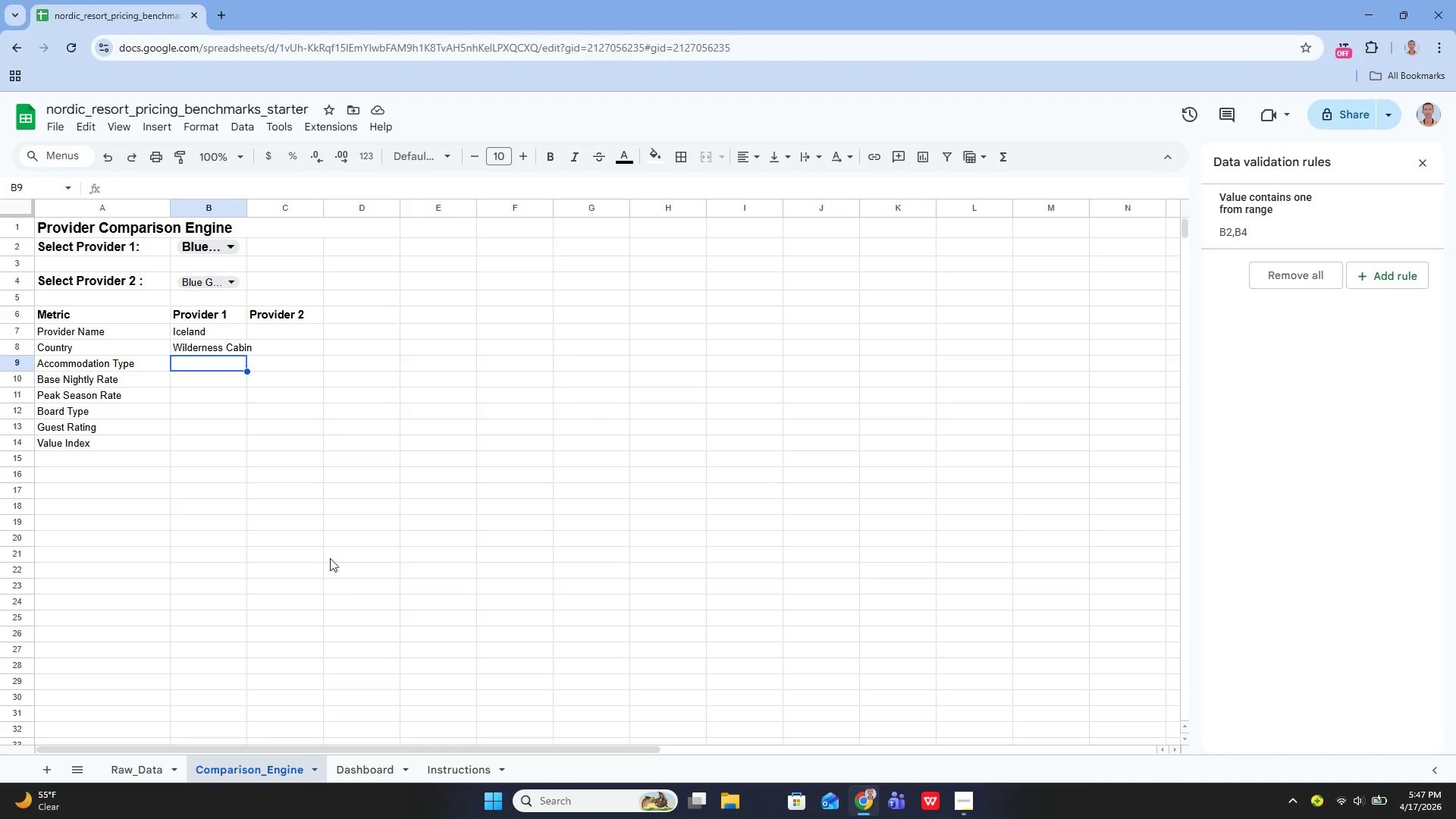 
left_click([158, 758])
 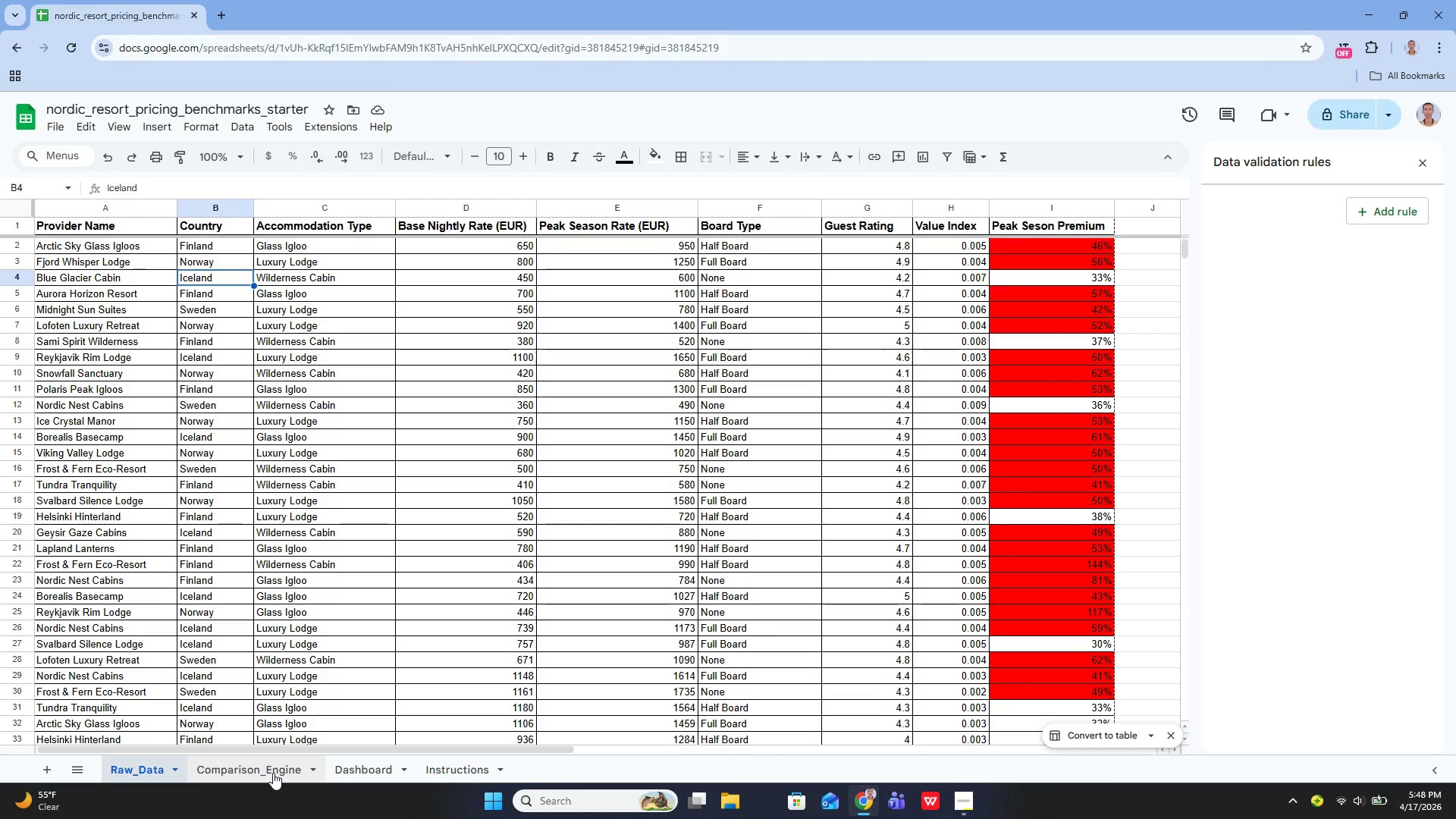 
wait(23.91)
 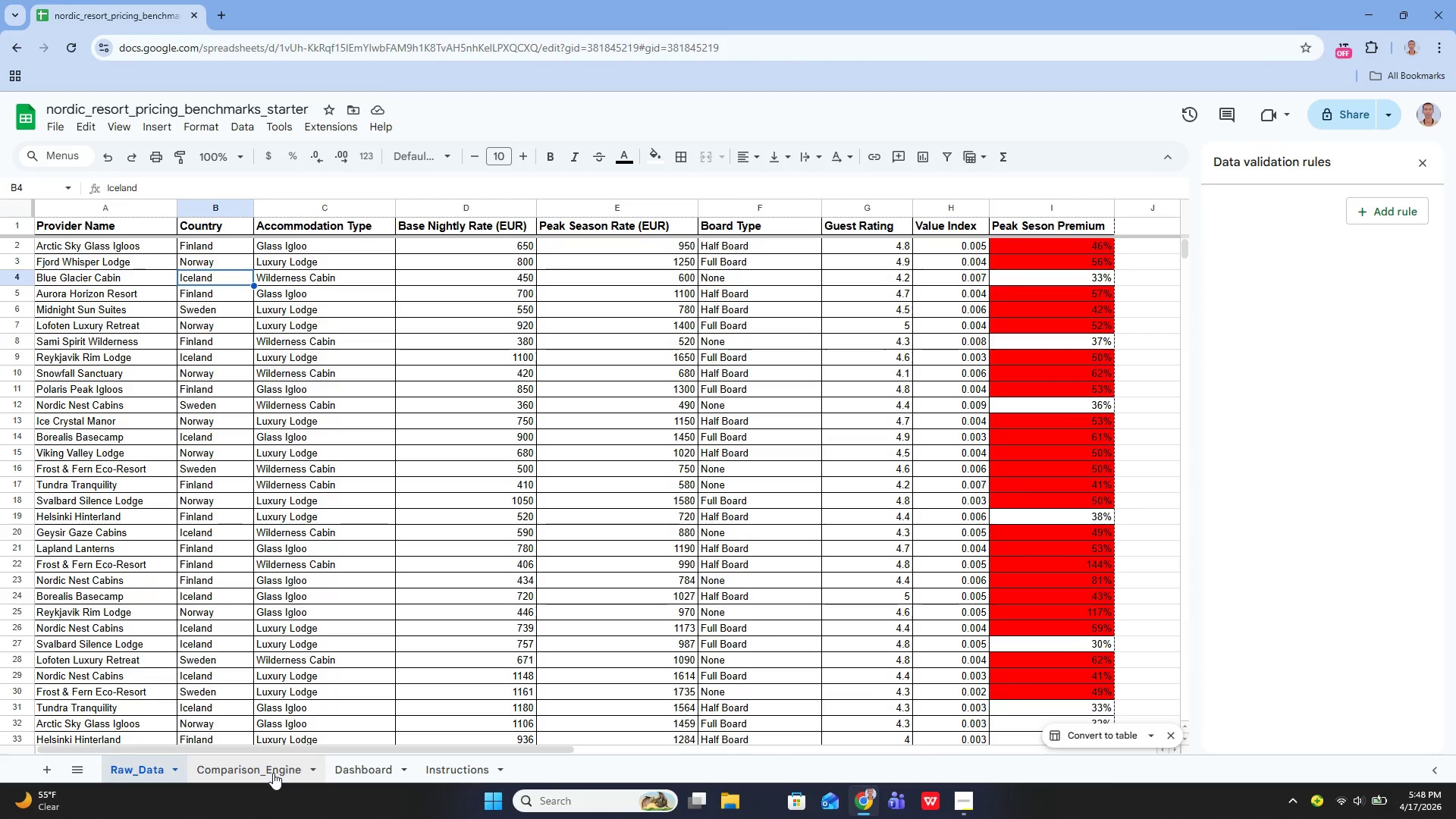 
left_click([273, 773])
 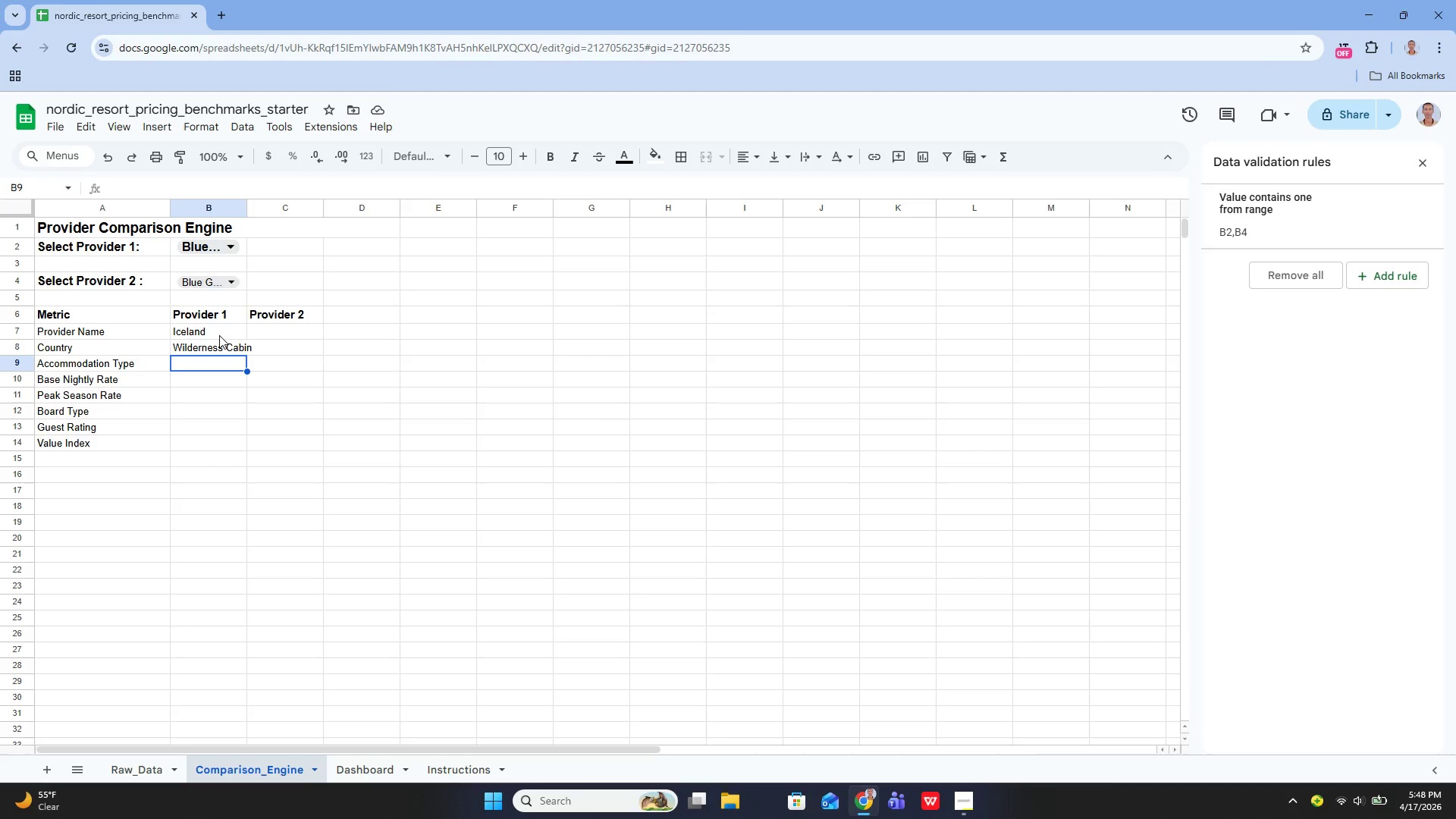 
left_click([214, 329])
 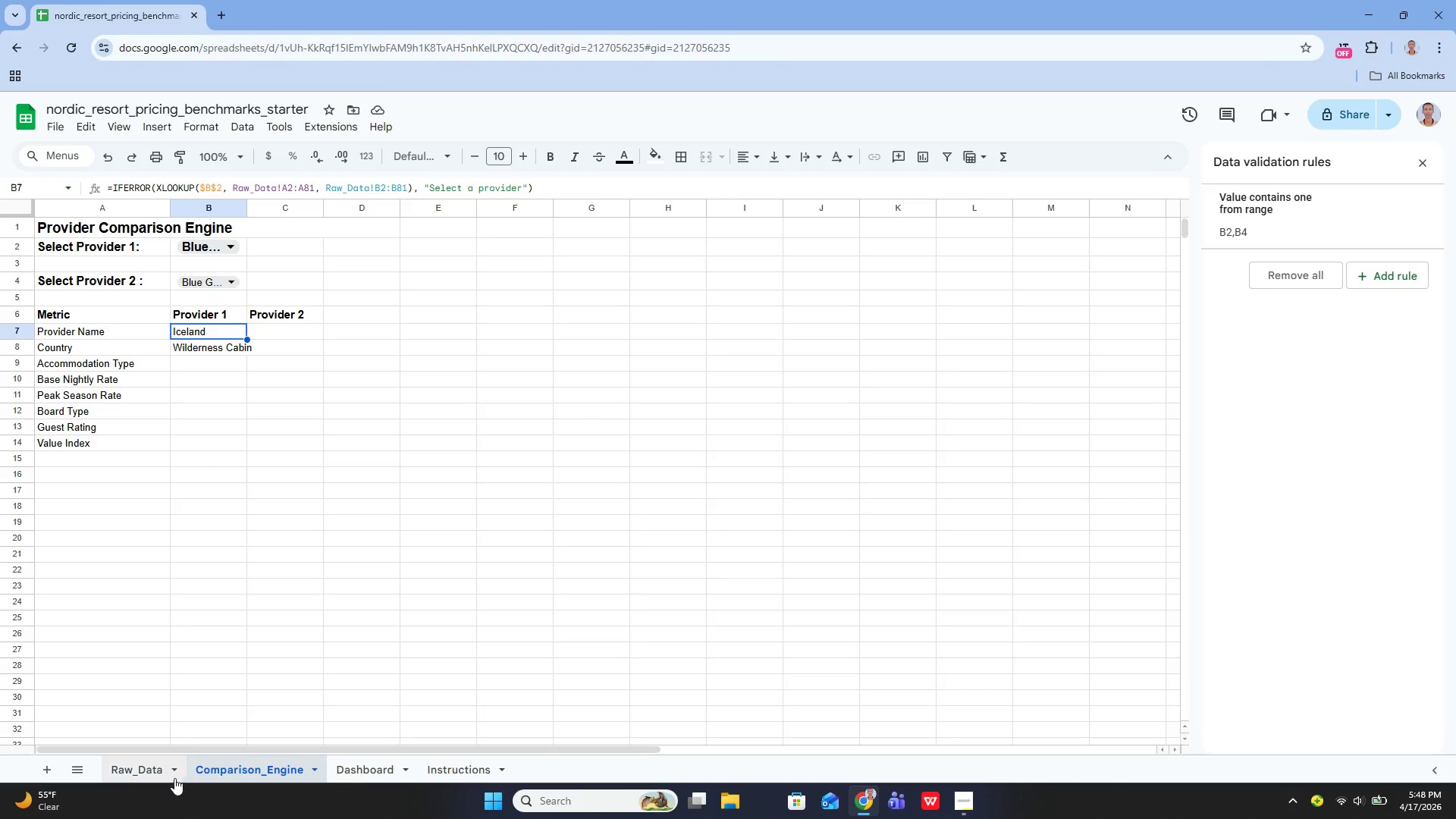 
left_click([158, 768])
 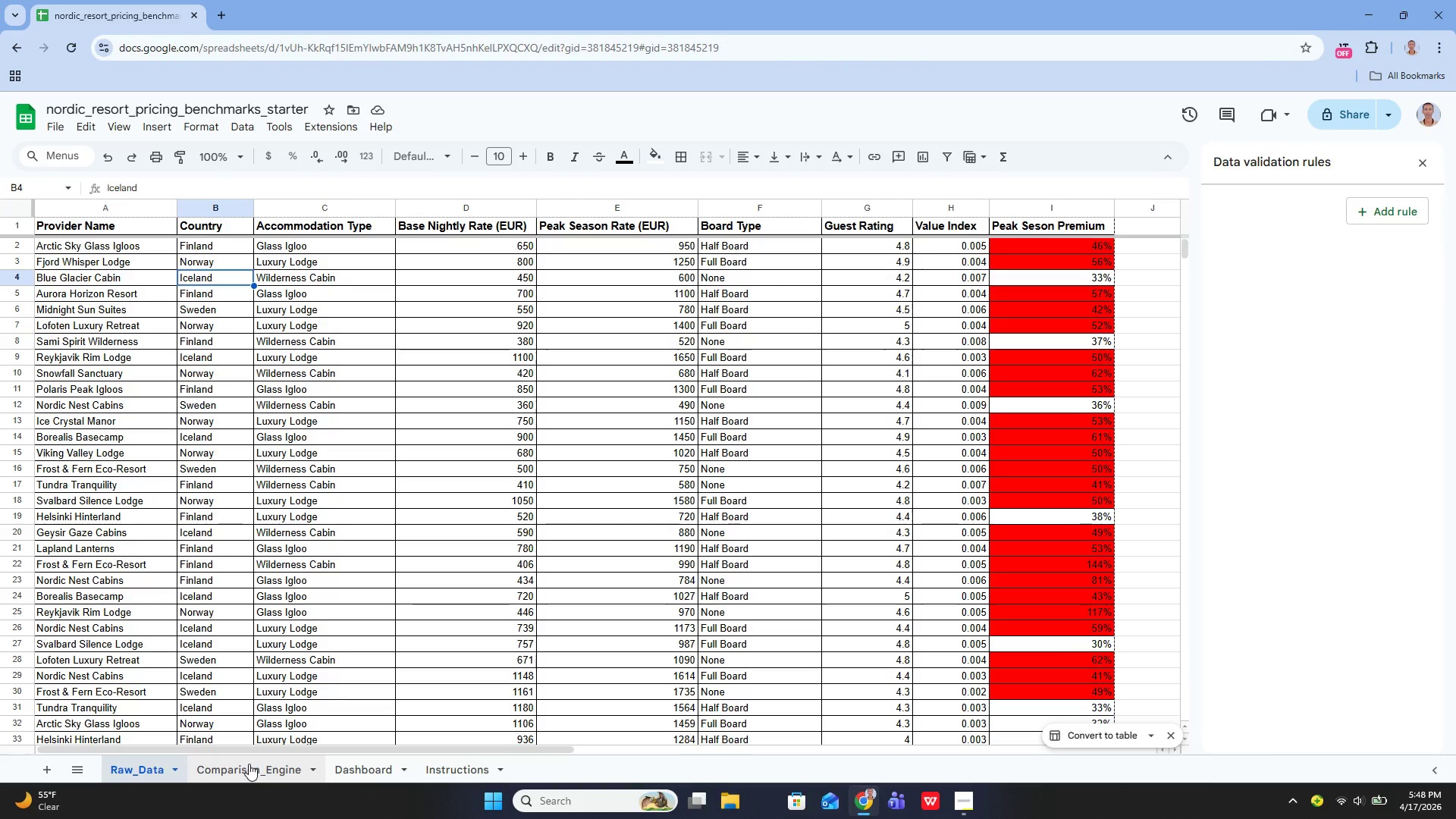 
wait(5.19)
 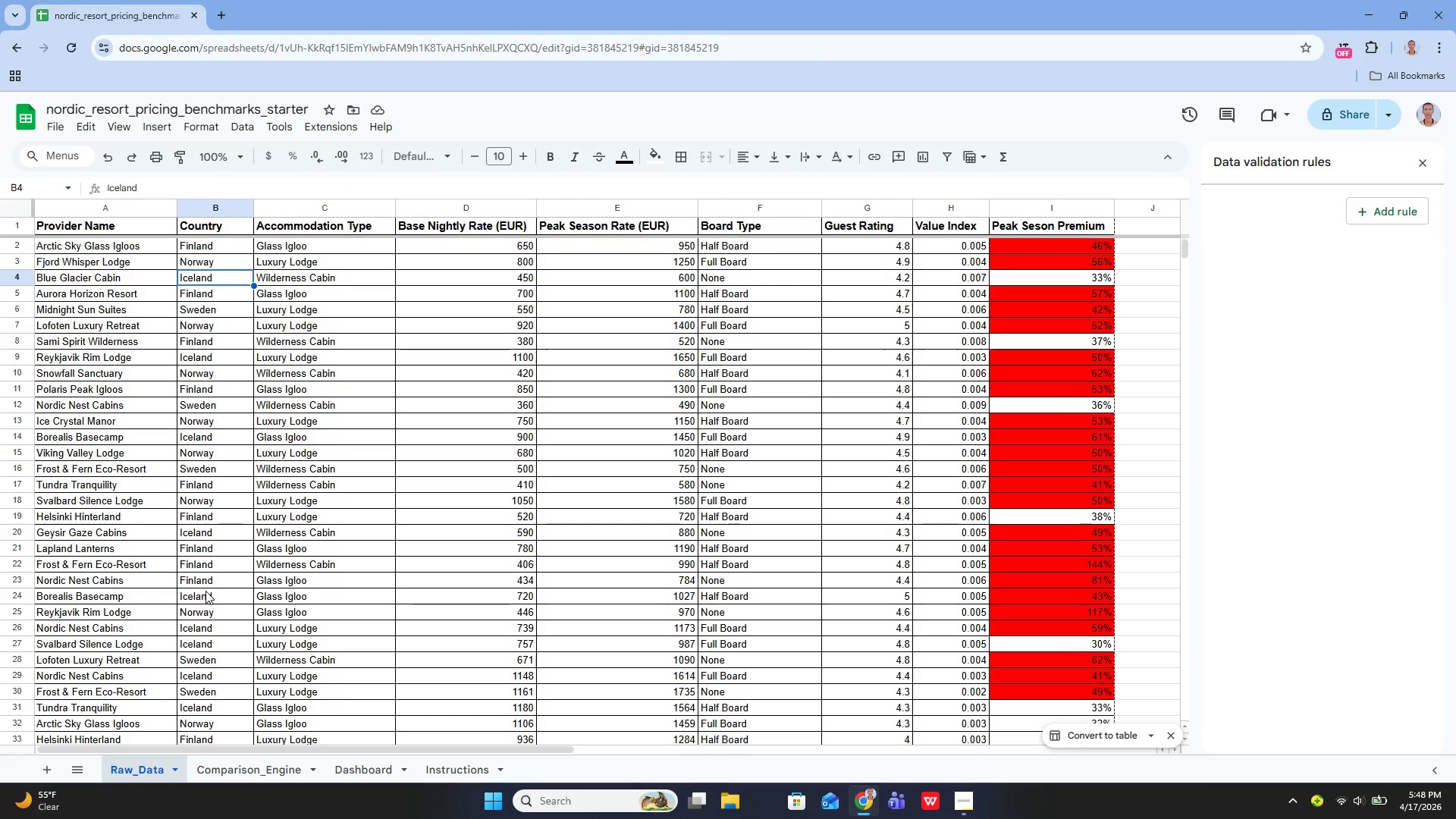 
left_click([249, 764])
 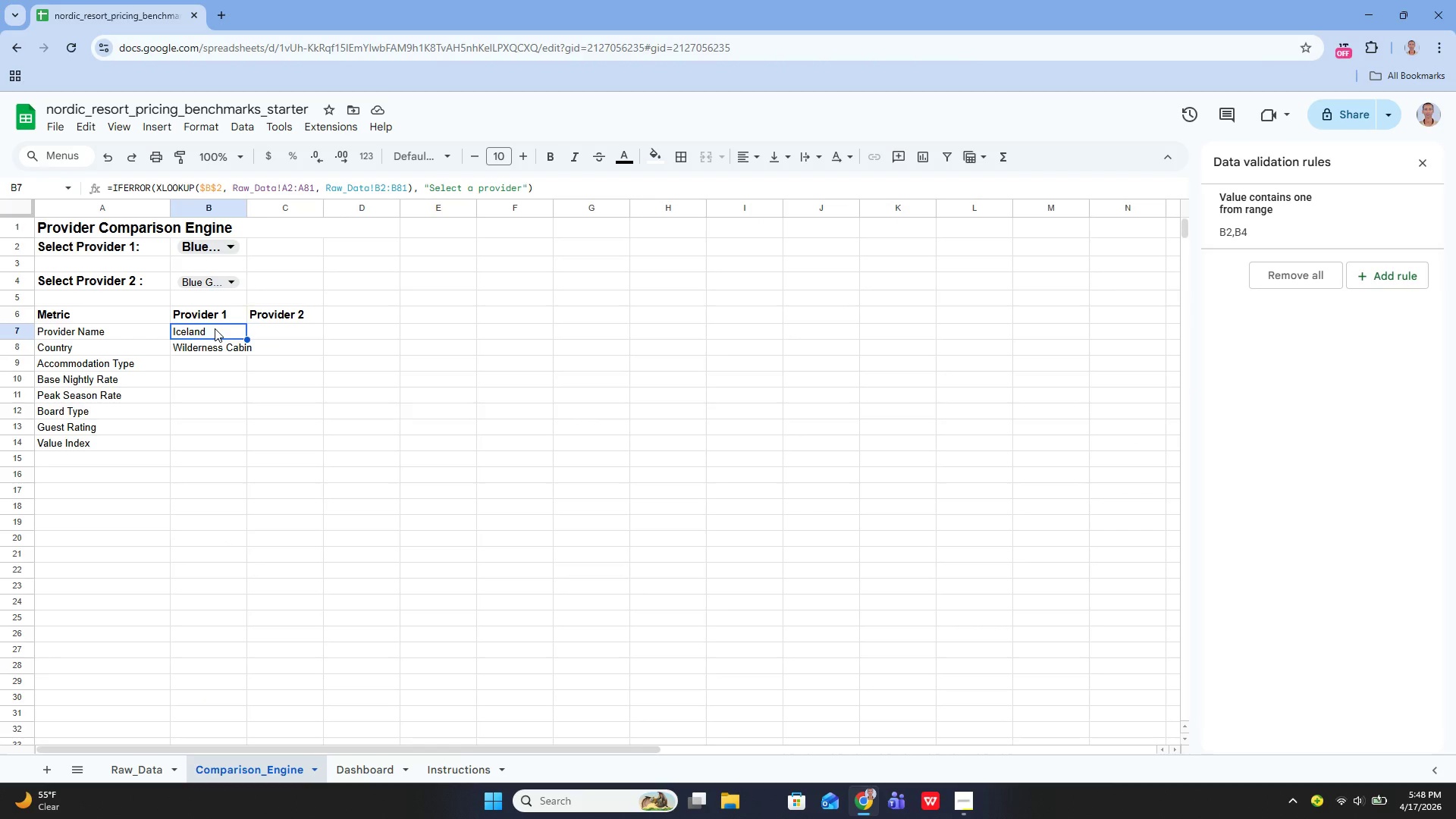 
key(Enter)
 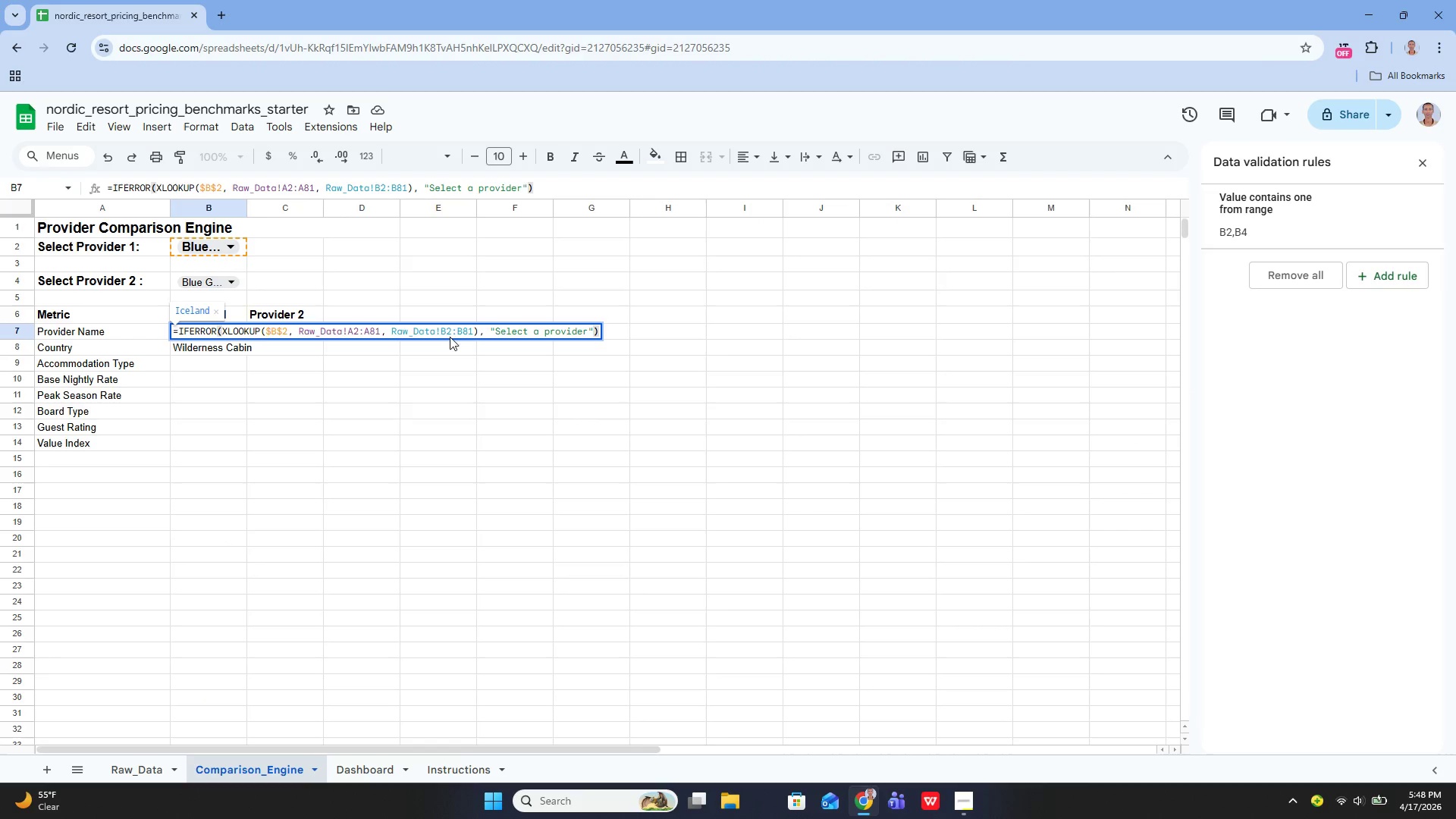 
wait(5.09)
 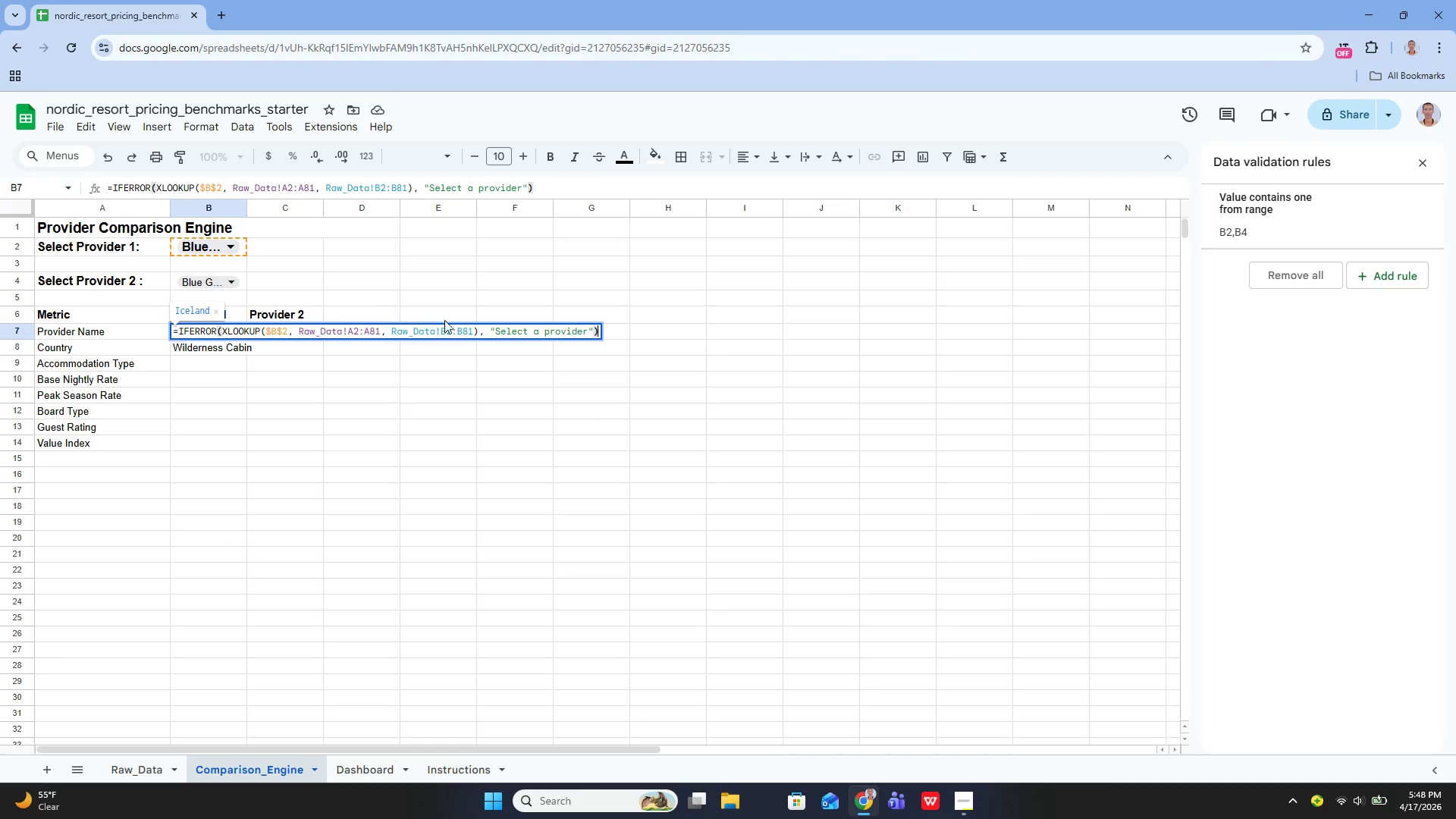 
left_click([450, 329])
 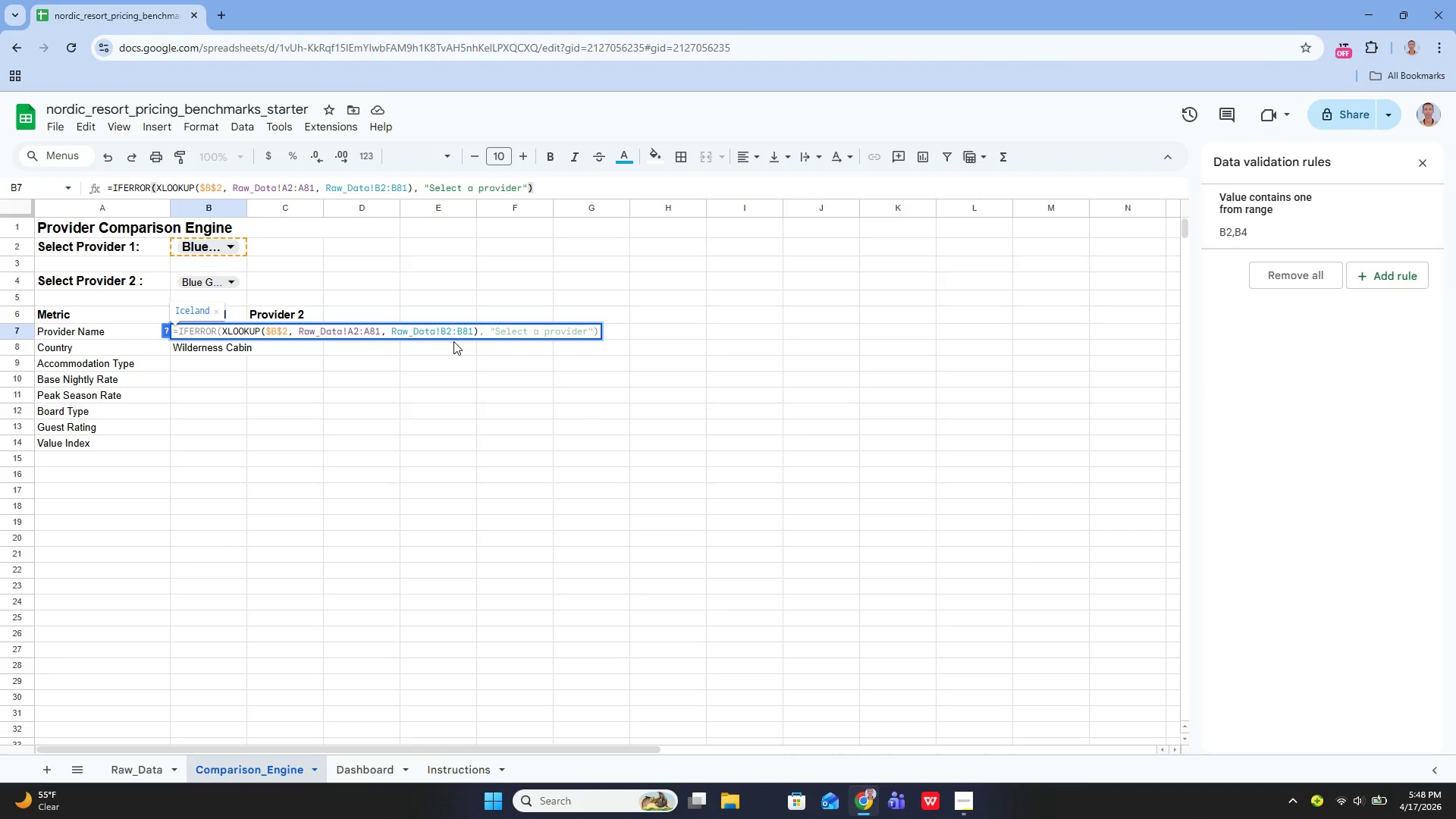 
key(ArrowLeft)
 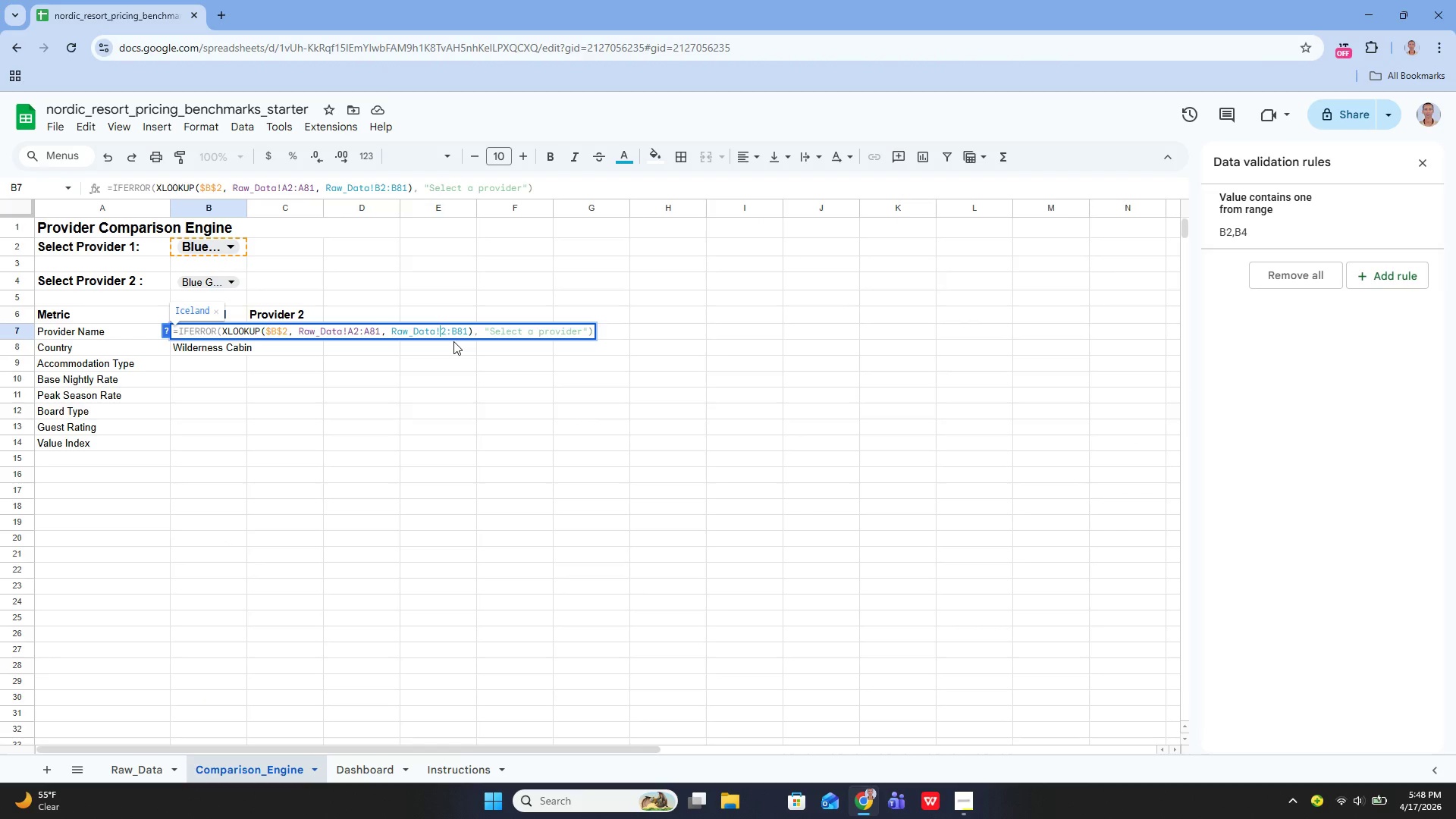 
key(Backspace)
 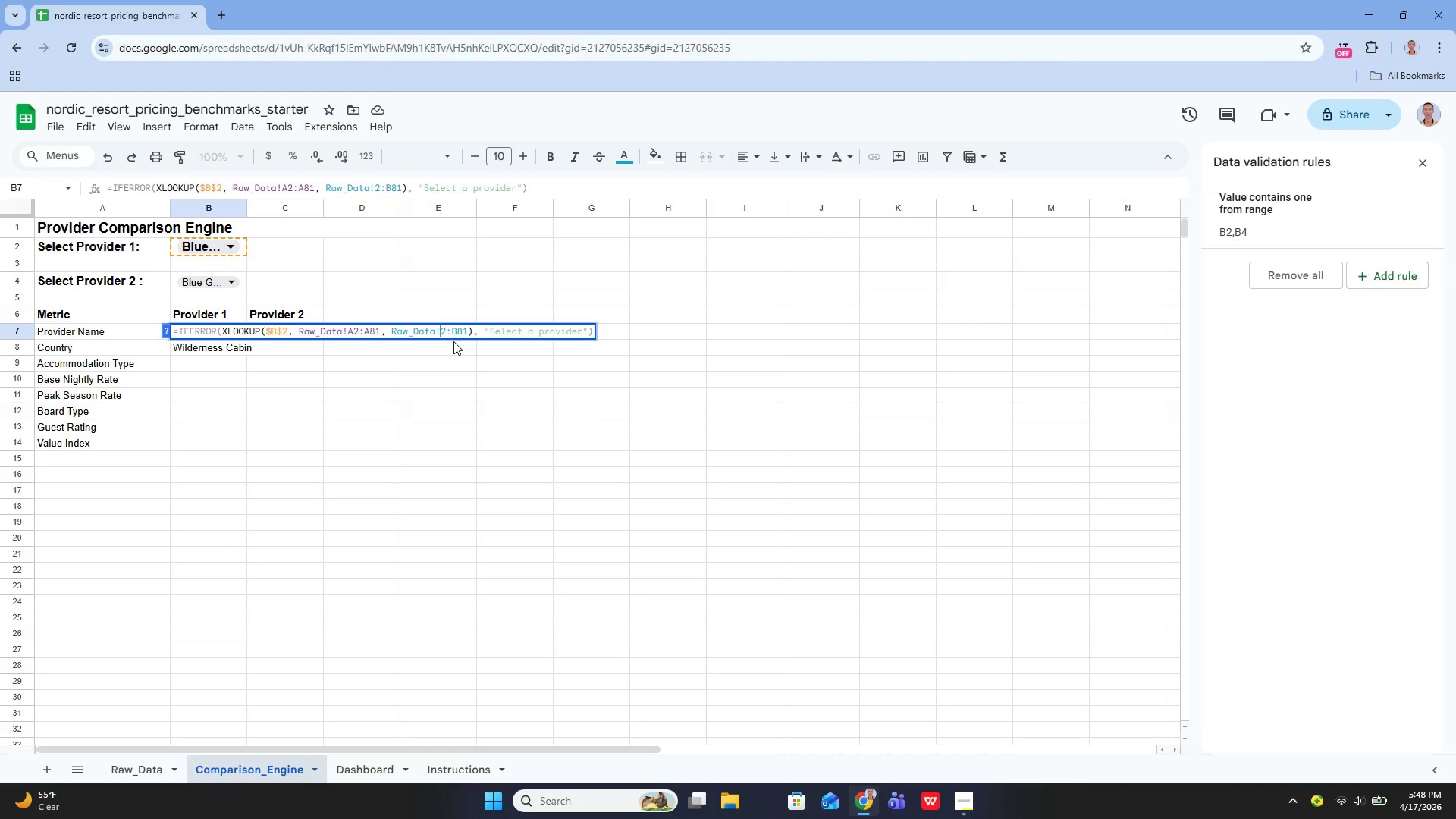 
key(Shift+ShiftLeft)
 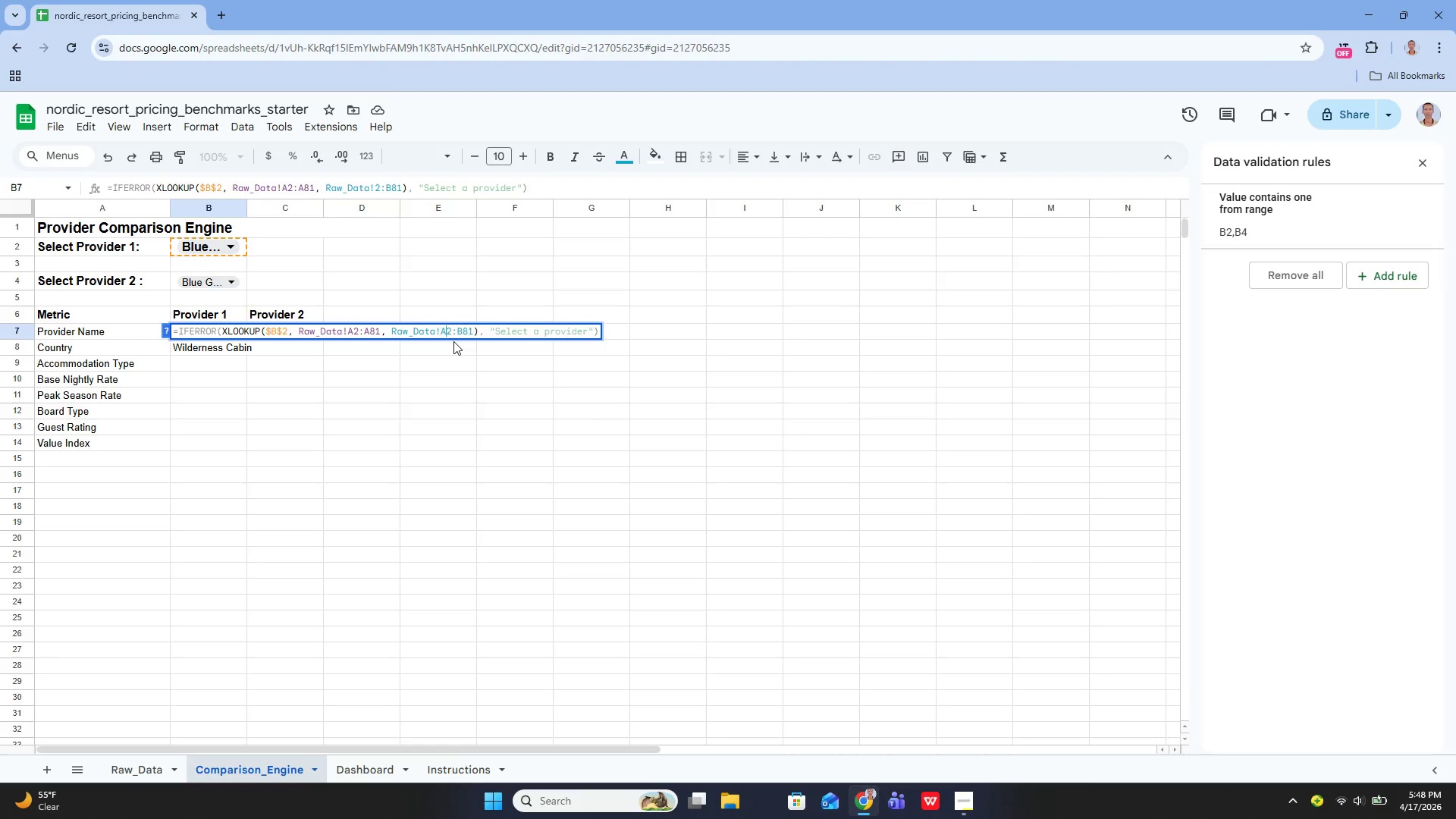 
key(Shift+A)
 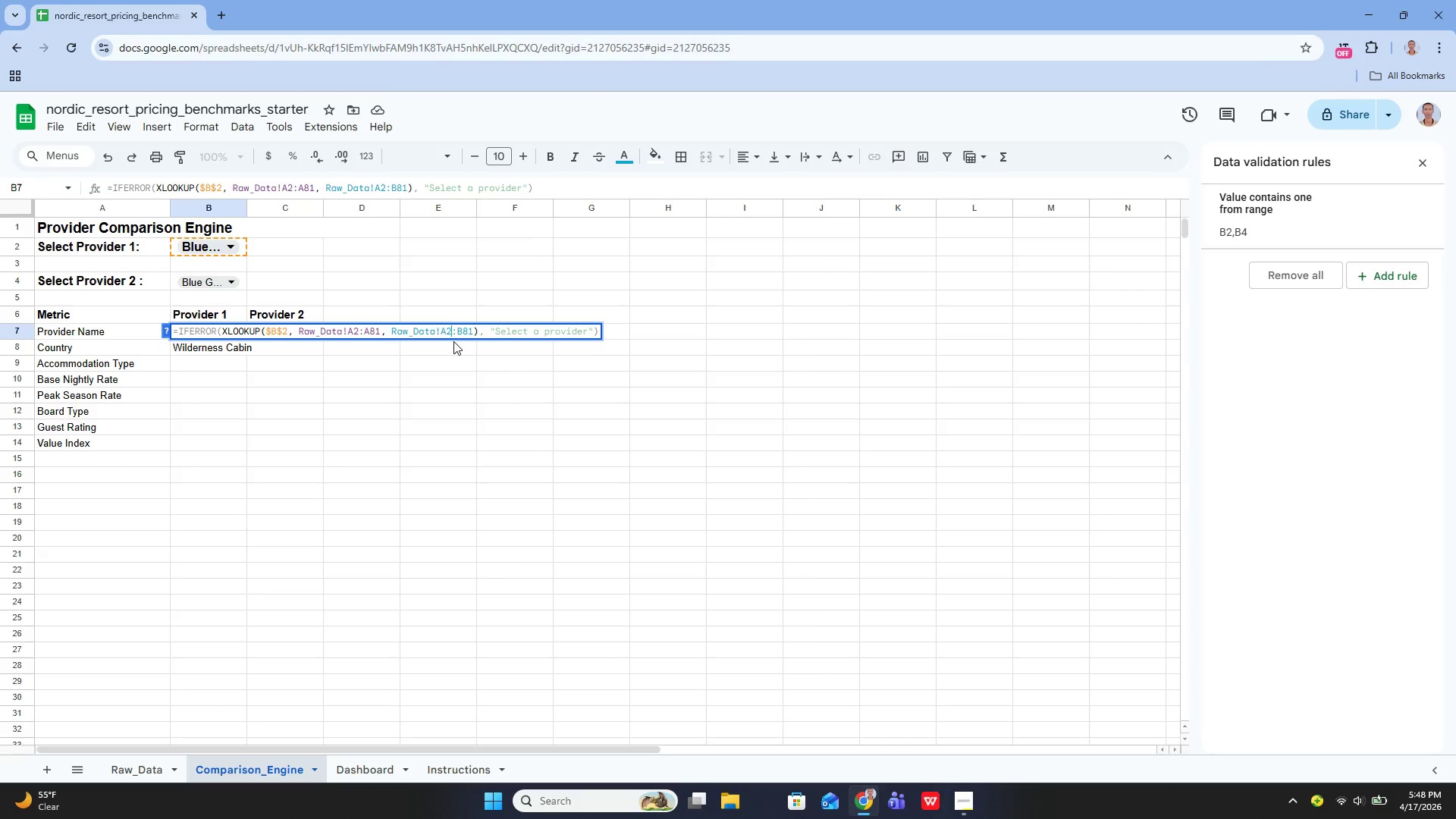 
key(ArrowRight)
 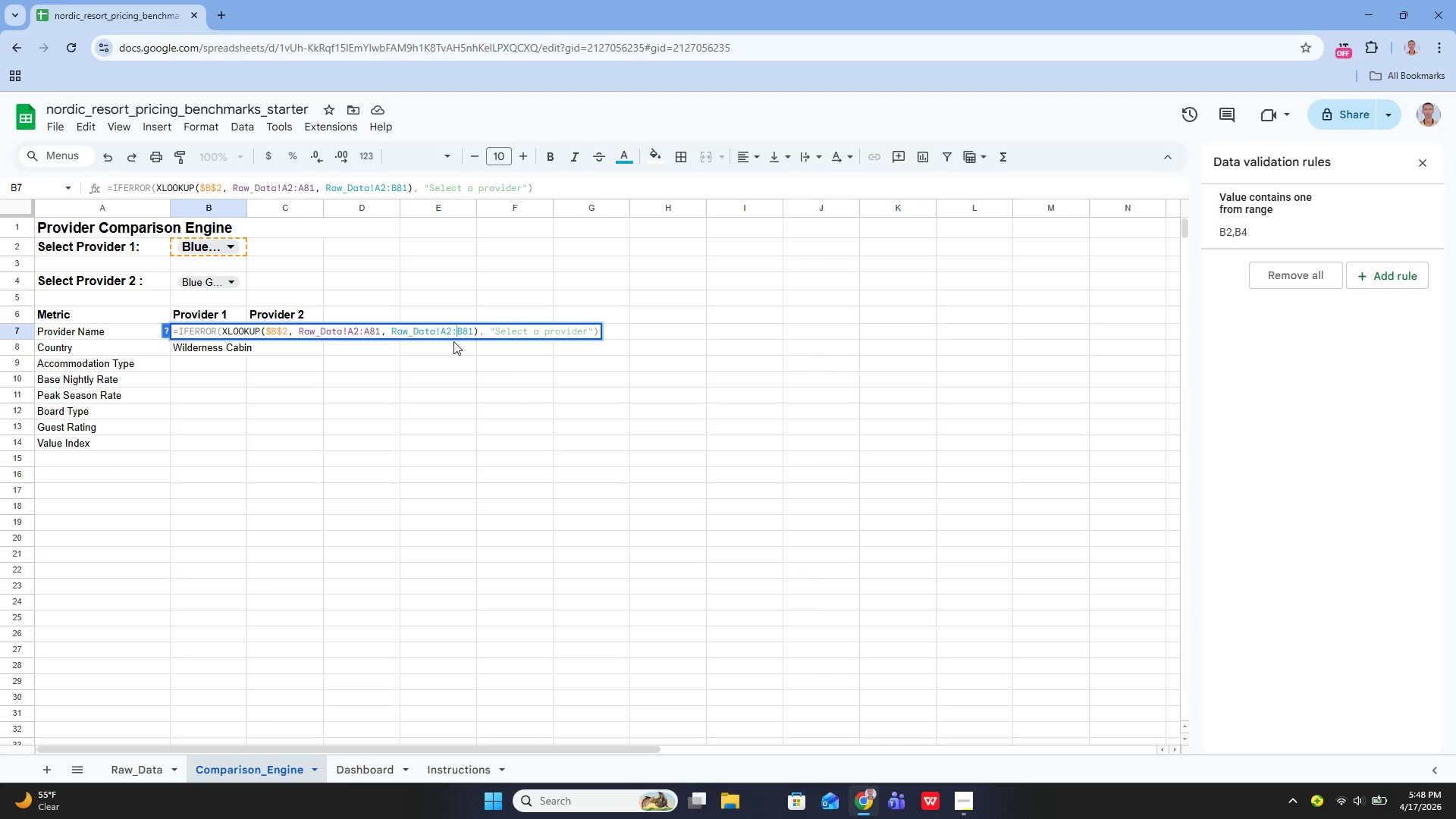 
key(ArrowRight)
 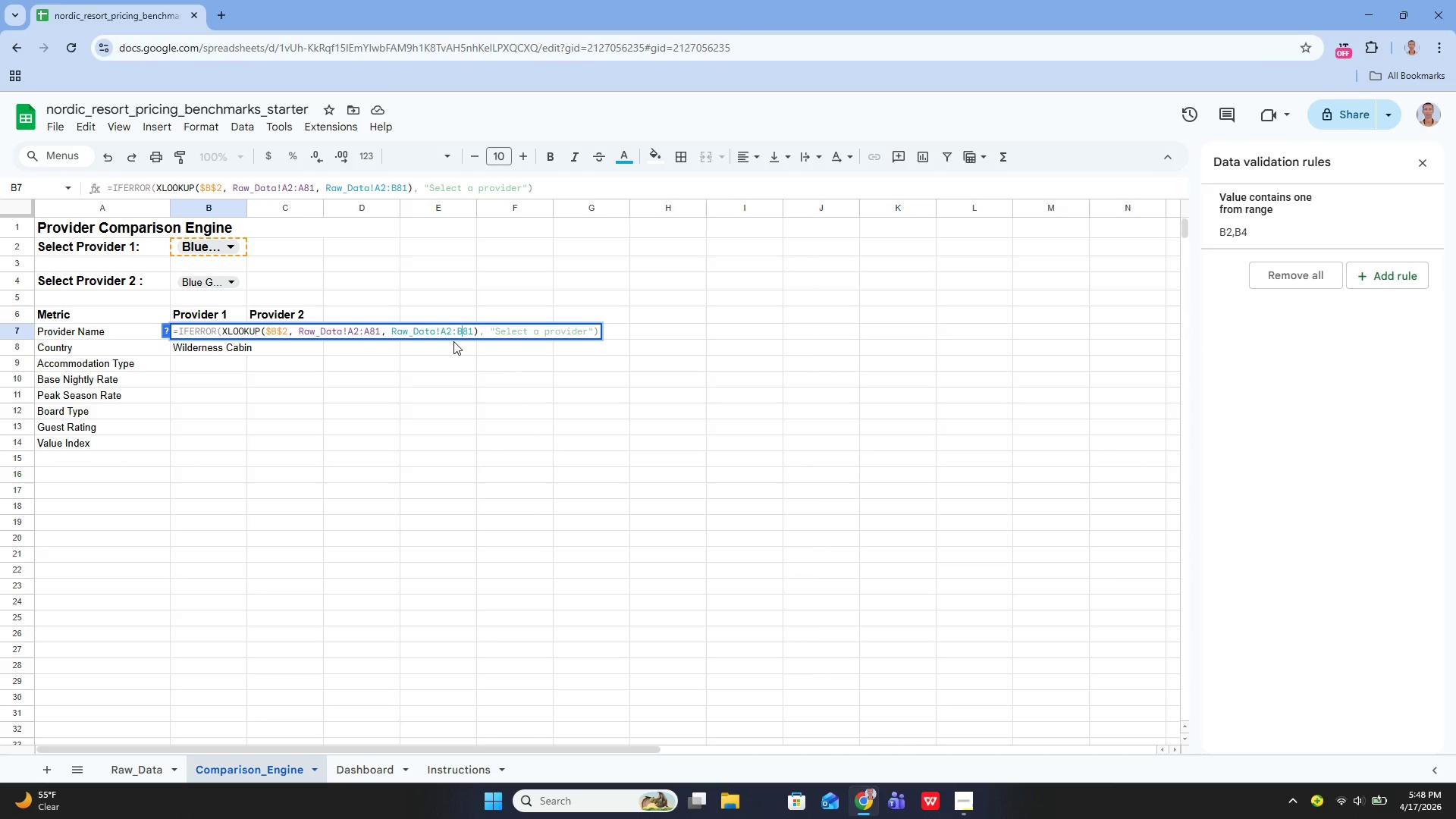 
key(ArrowRight)
 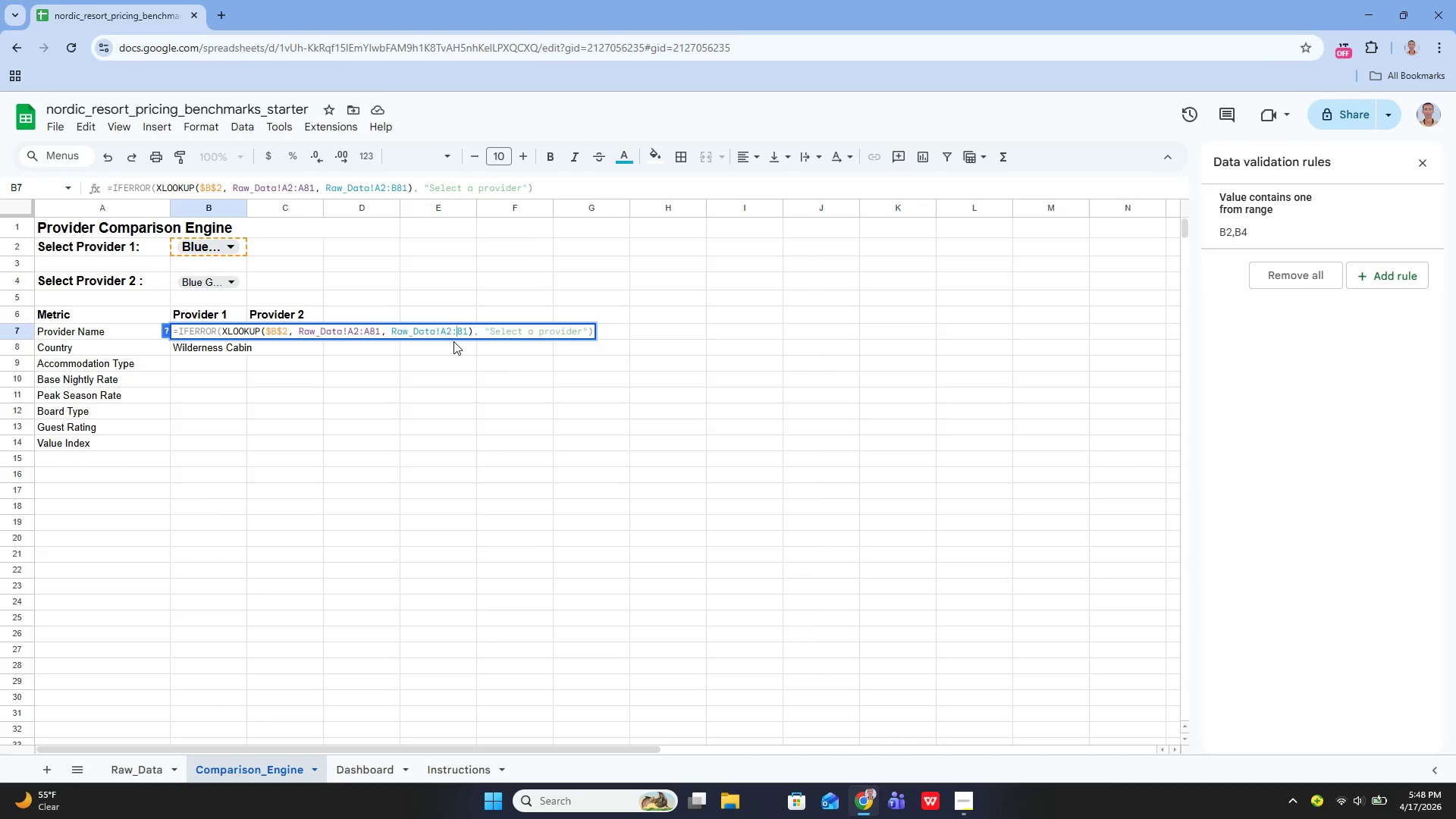 
key(Backspace)
 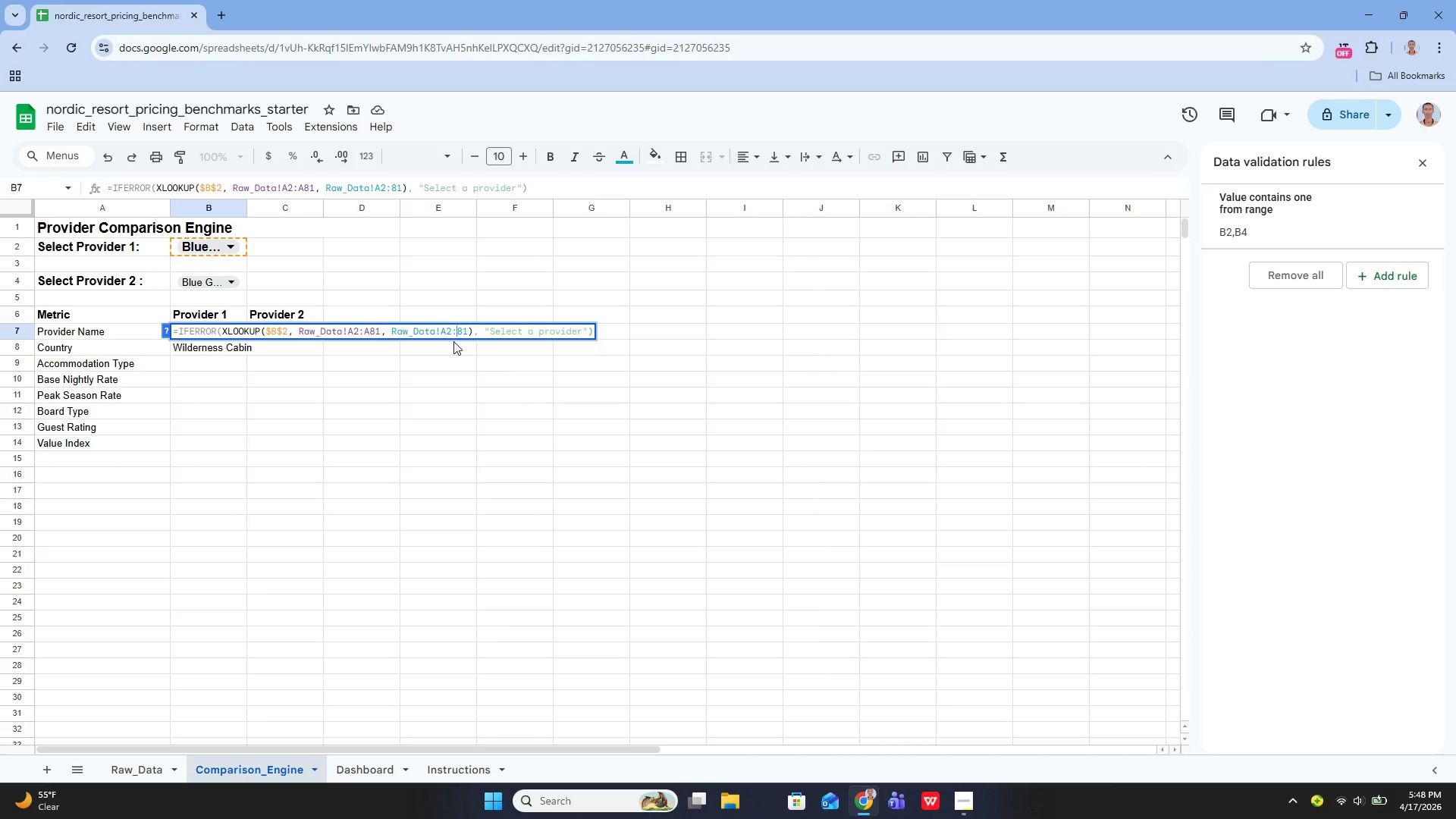 
key(Shift+ShiftLeft)
 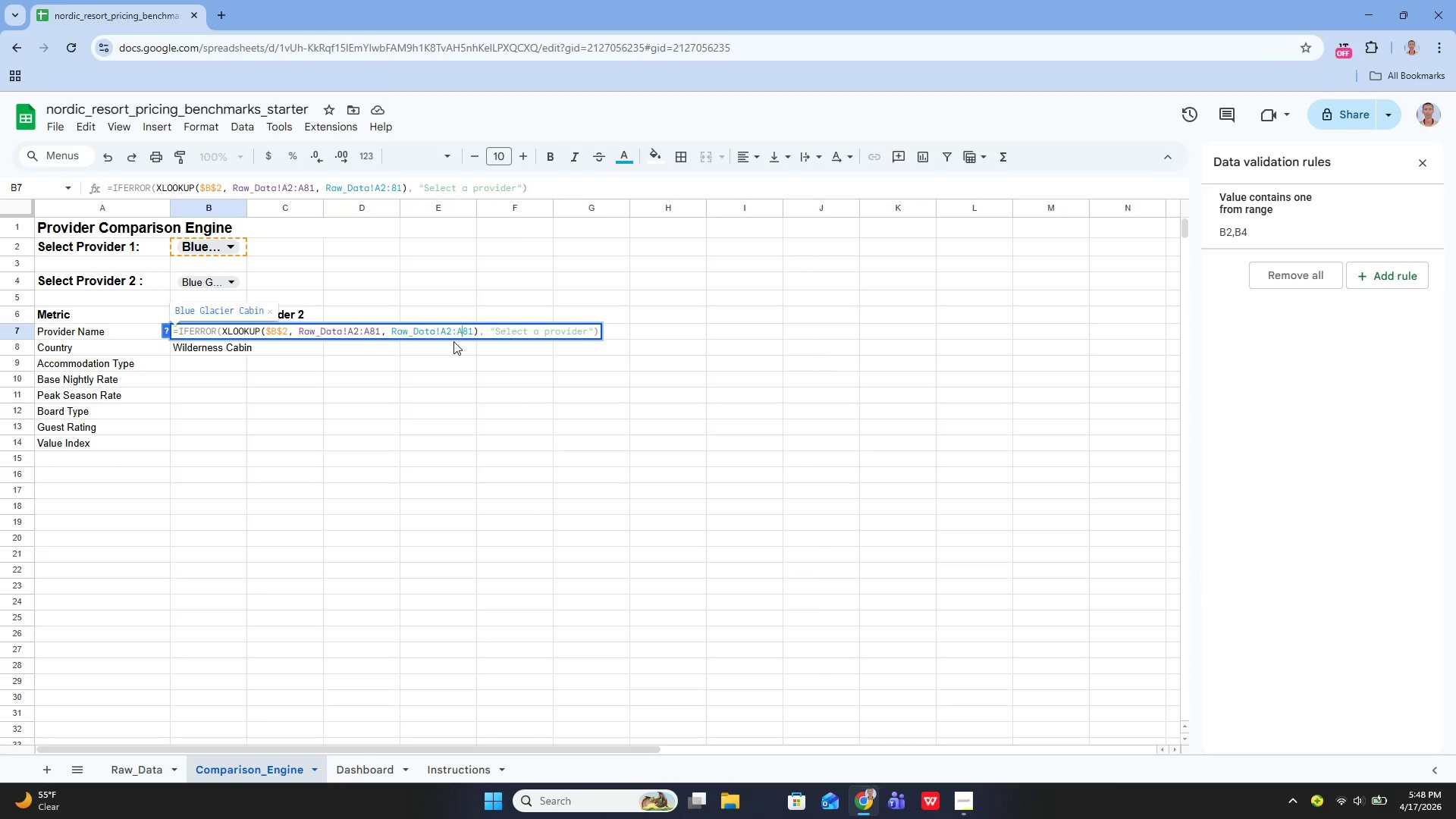 
key(Shift+A)
 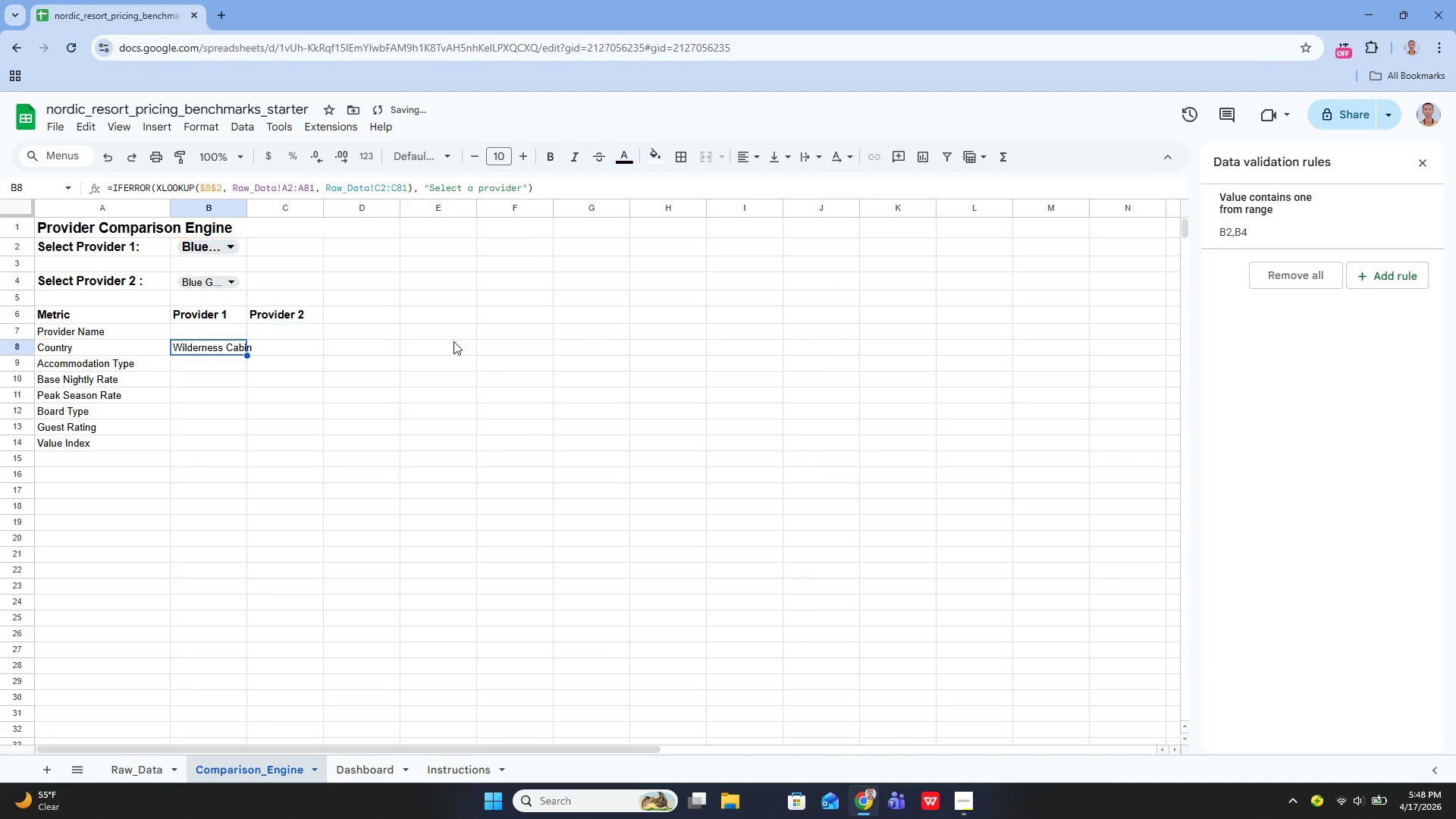 
key(Enter)
 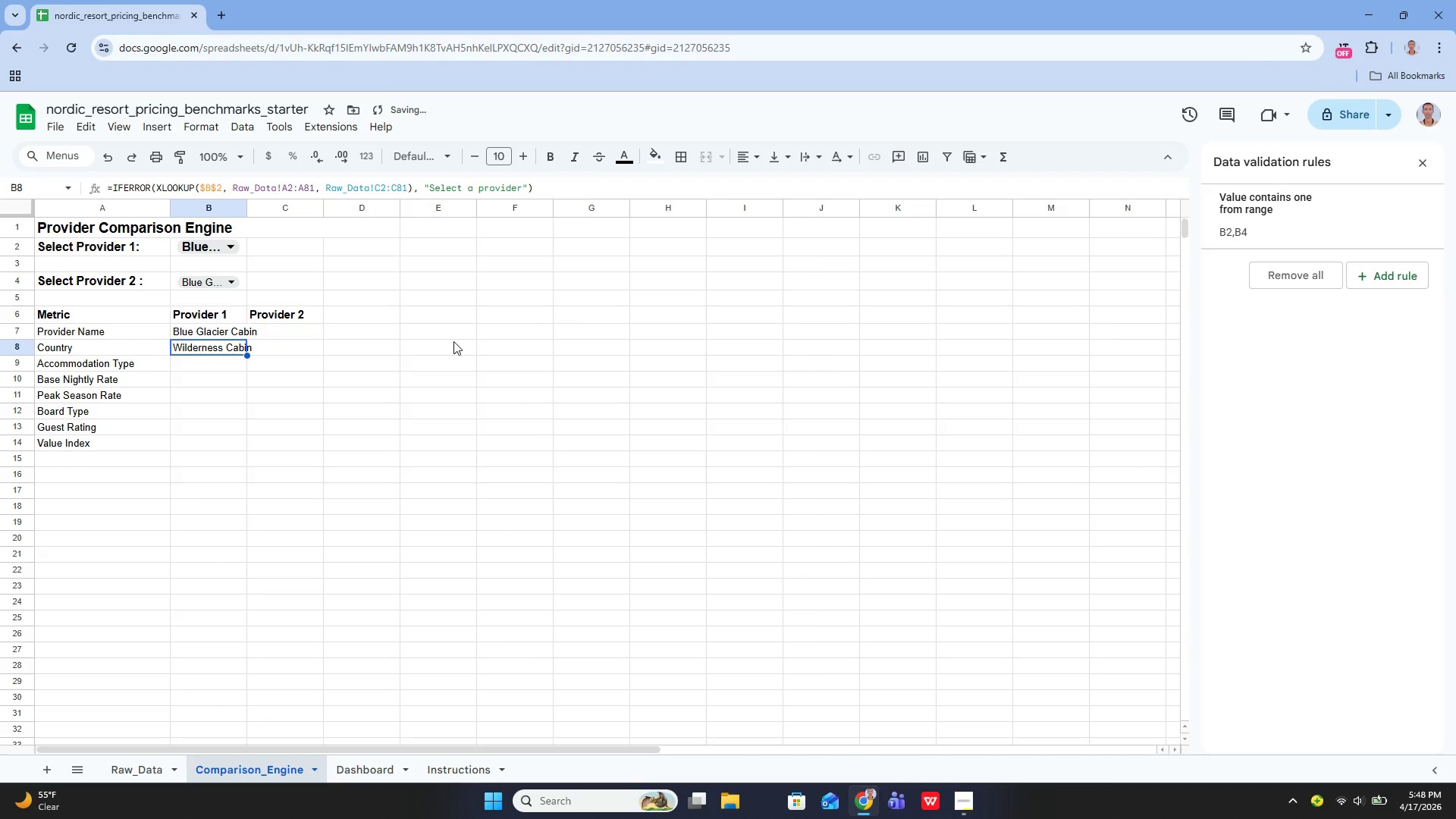 
key(Enter)
 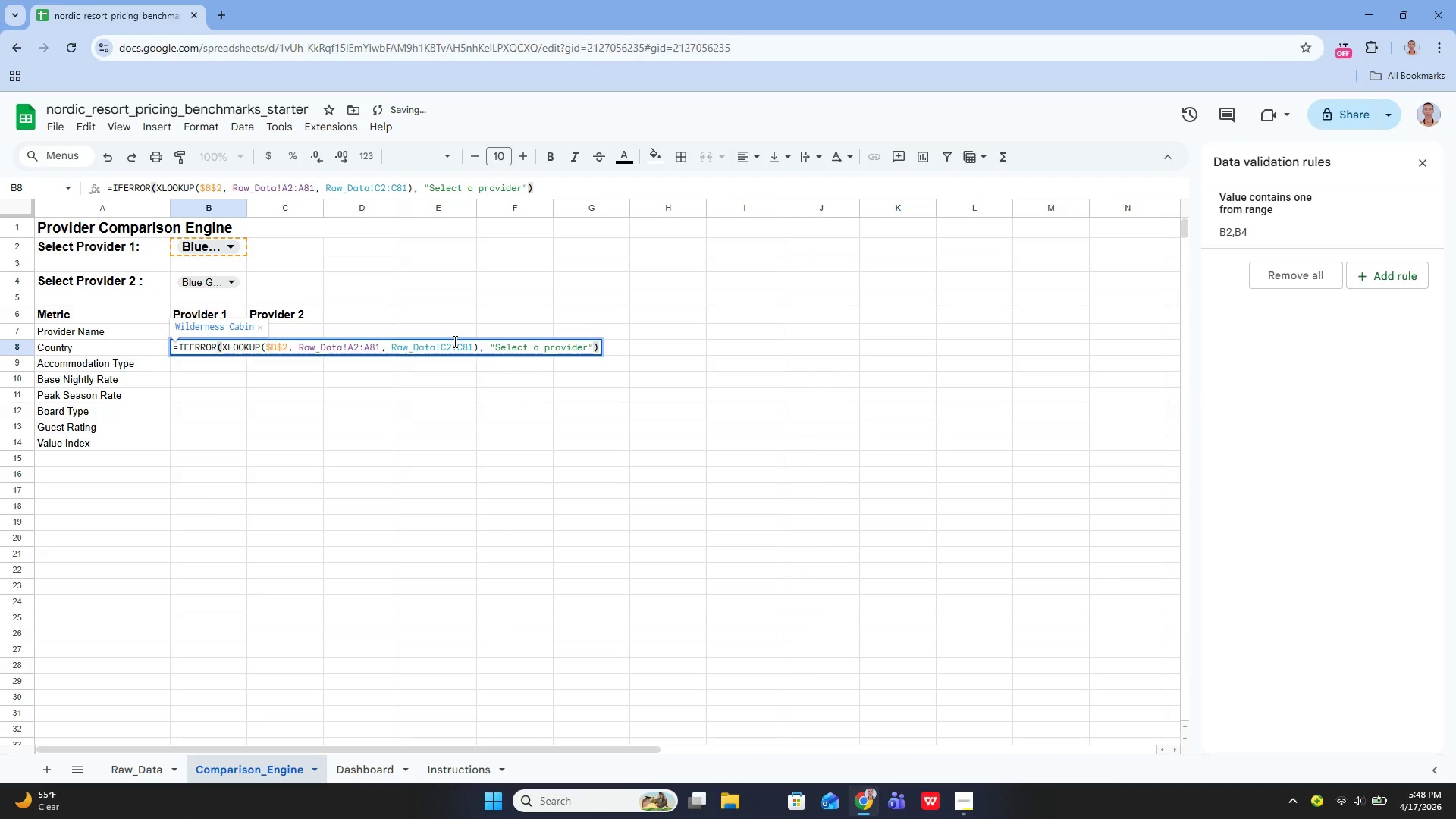 
key(ArrowLeft)
 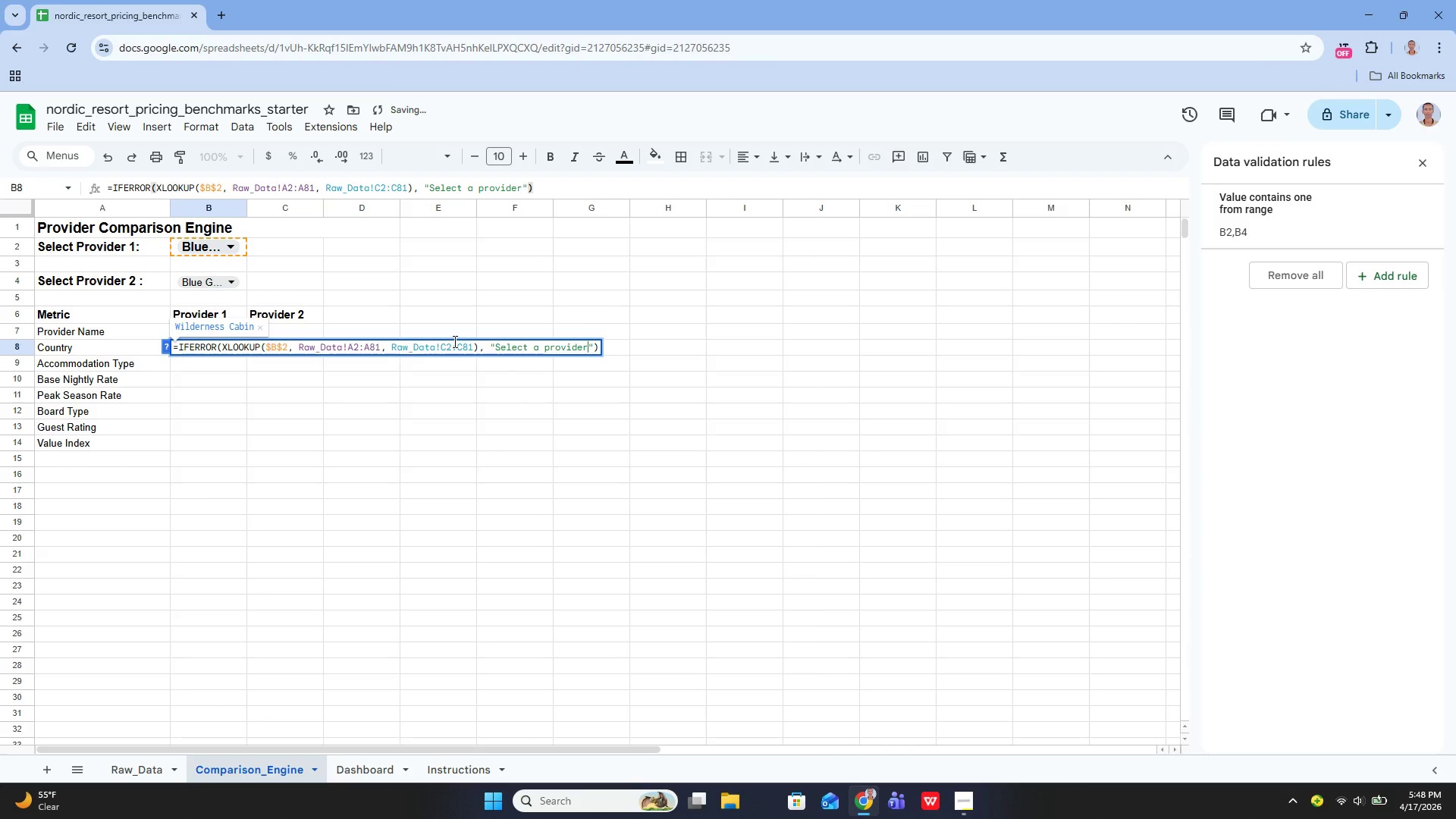 
hold_key(key=ArrowLeft, duration=1.22)
 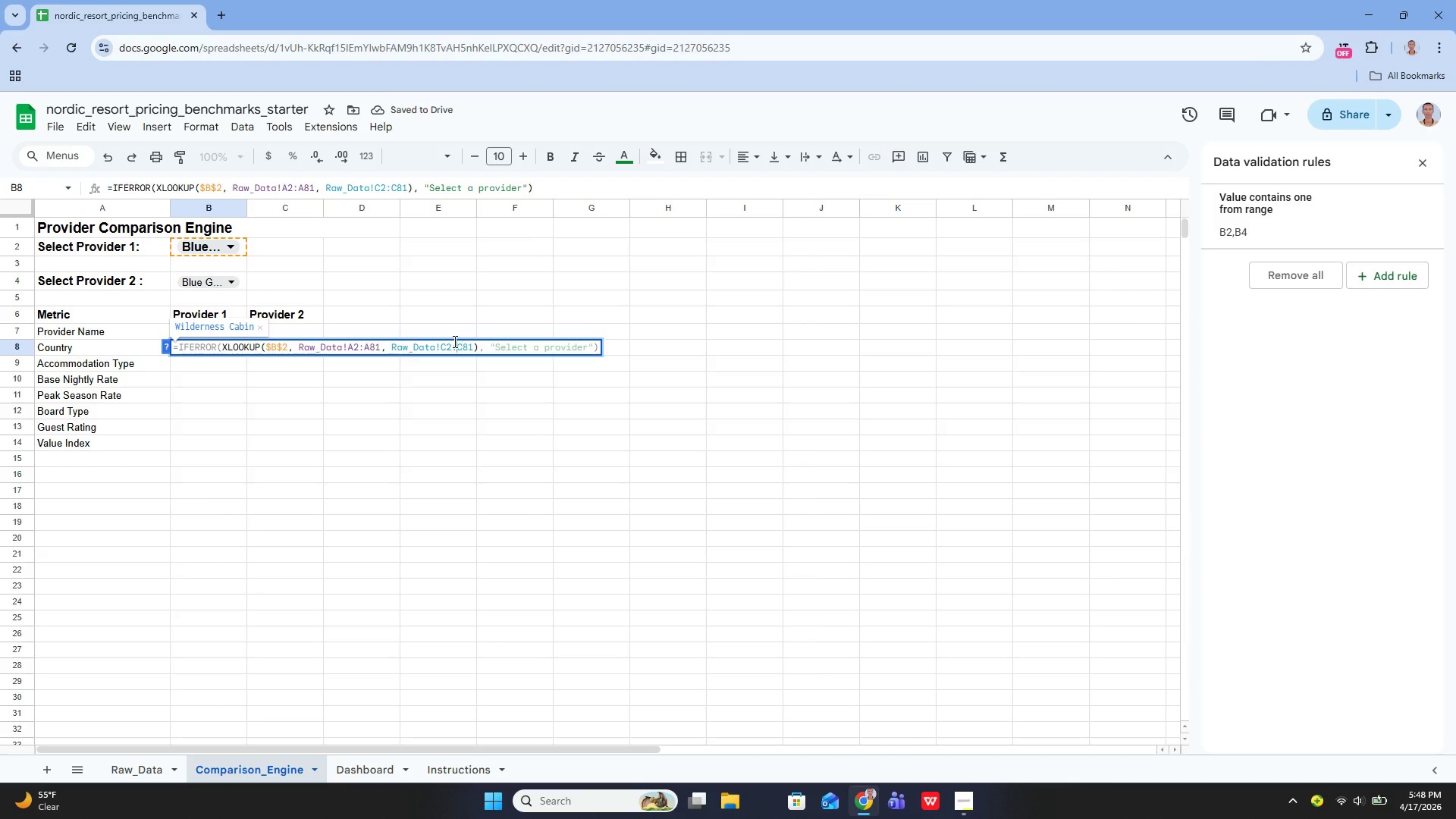 
key(ArrowLeft)
 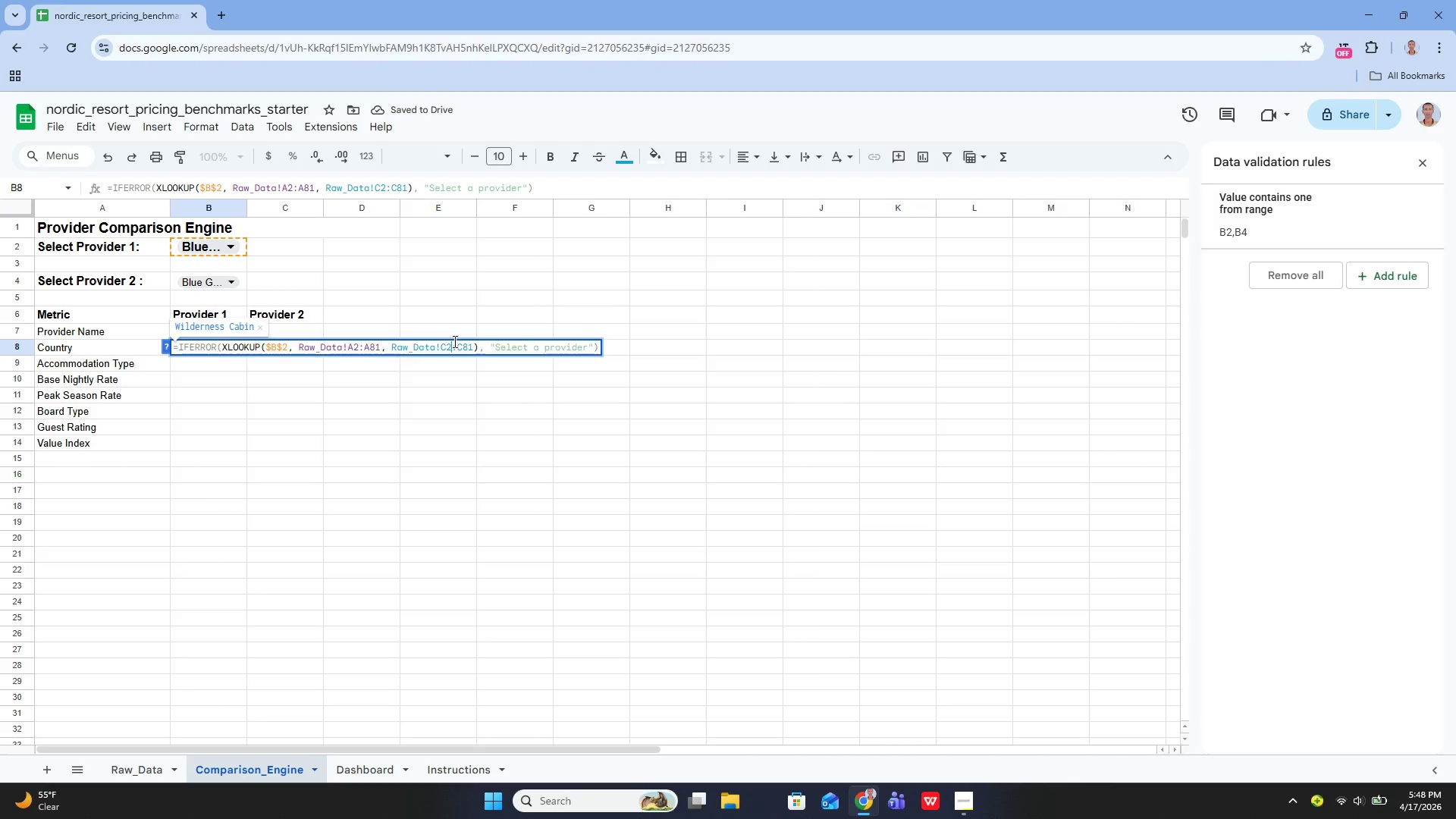 
key(ArrowLeft)
 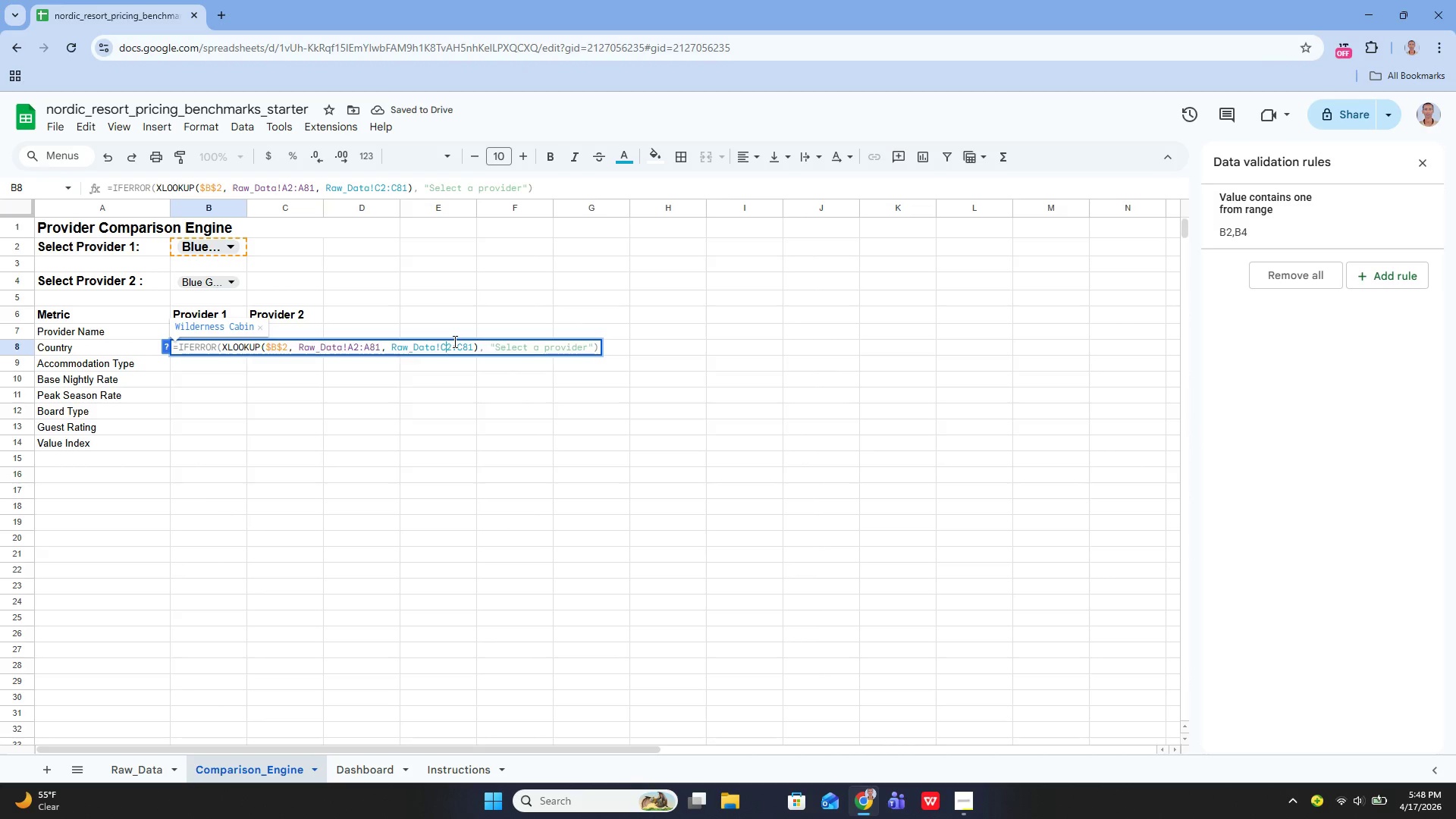 
key(ArrowLeft)
 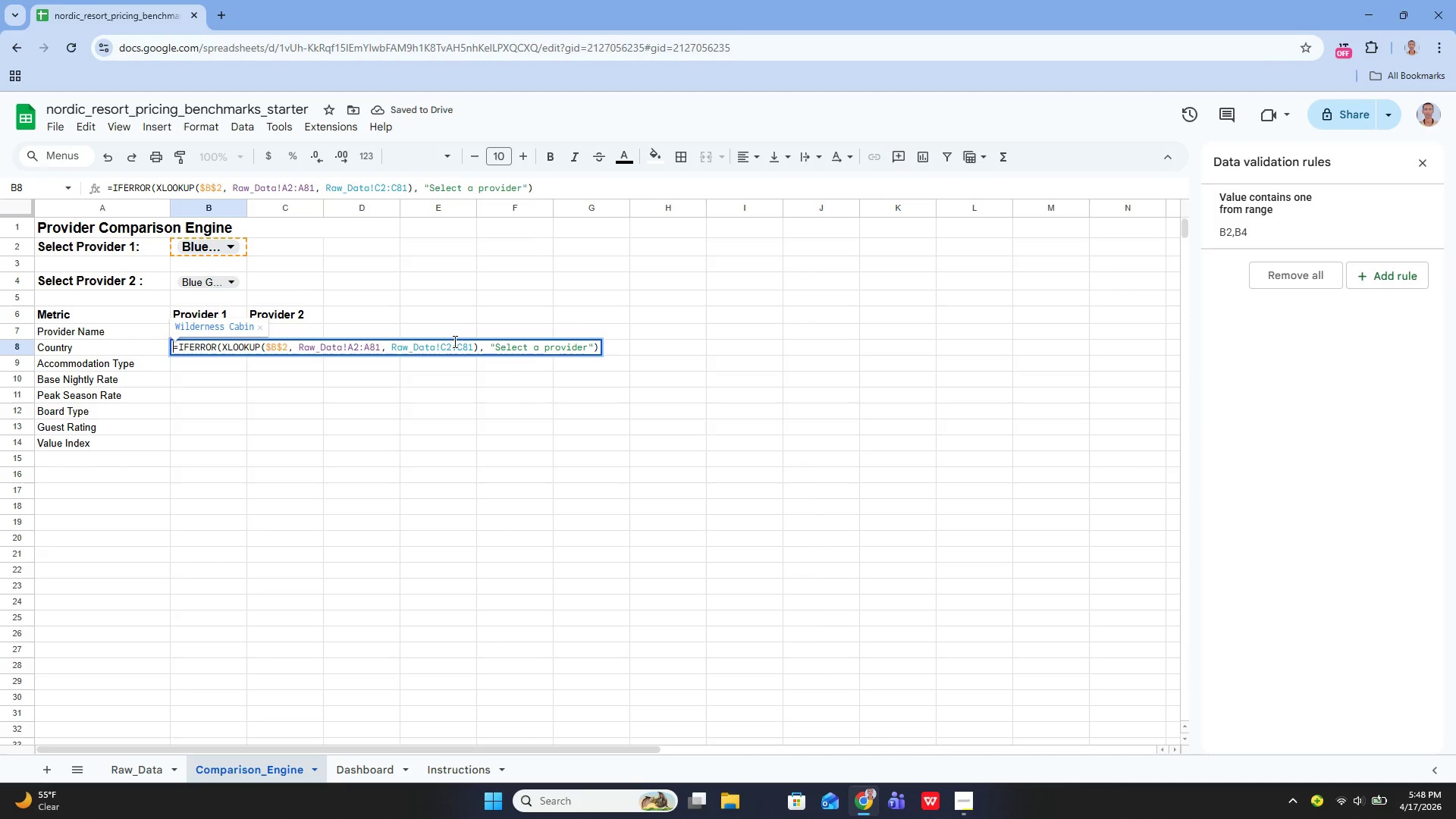 
key(Home)
 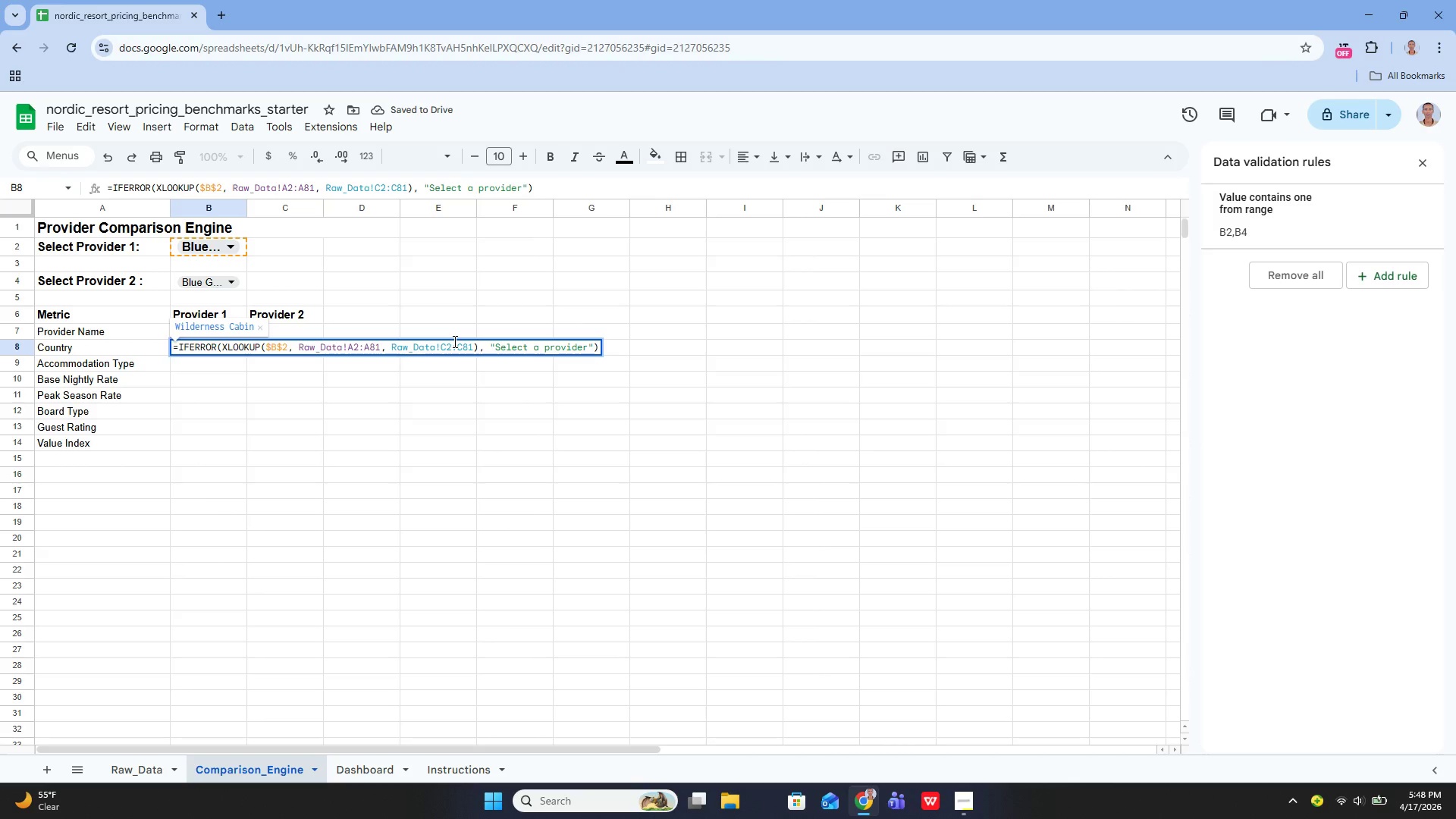 
key(ArrowDown)
 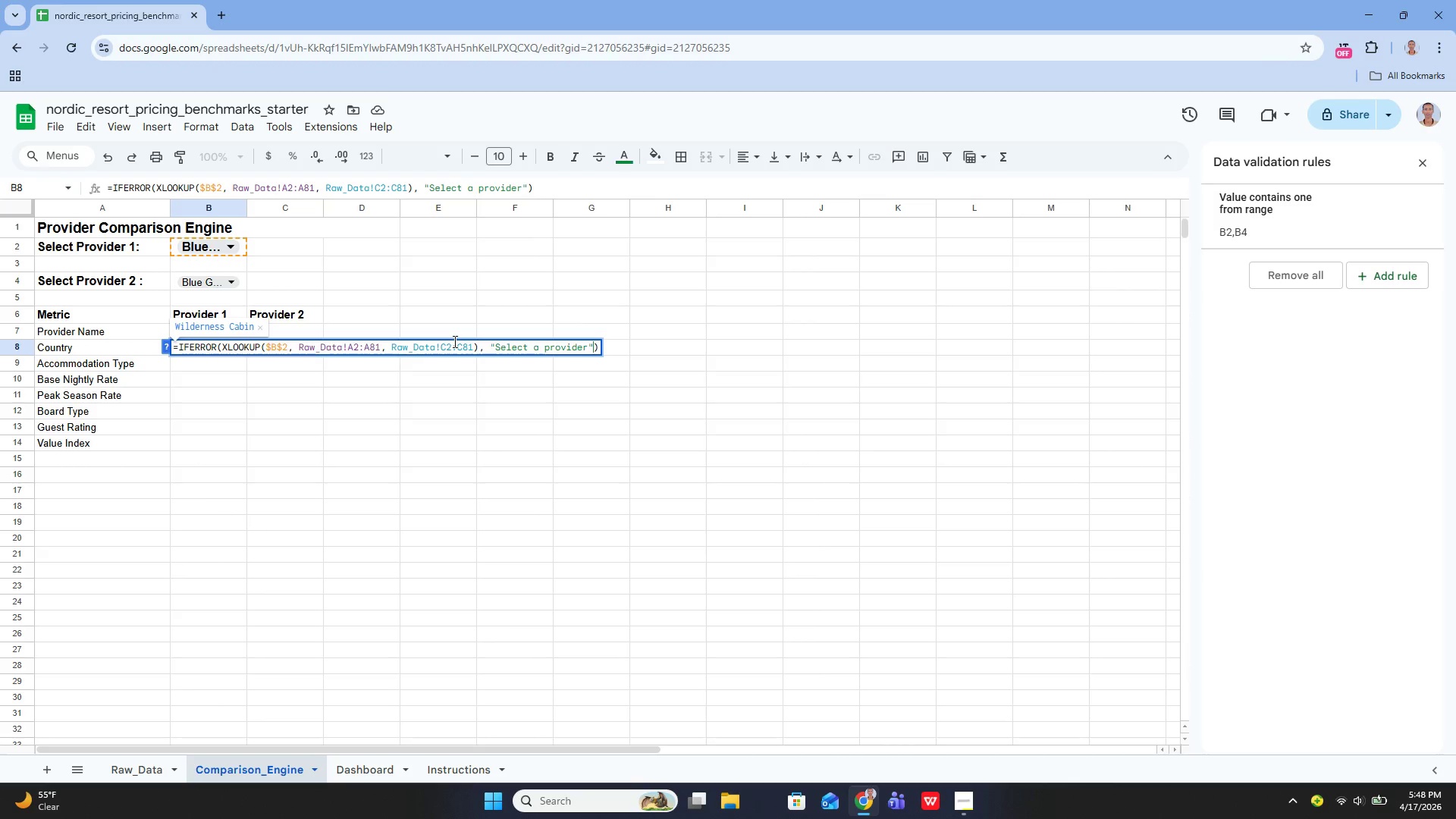 
hold_key(key=ArrowLeft, duration=1.25)
 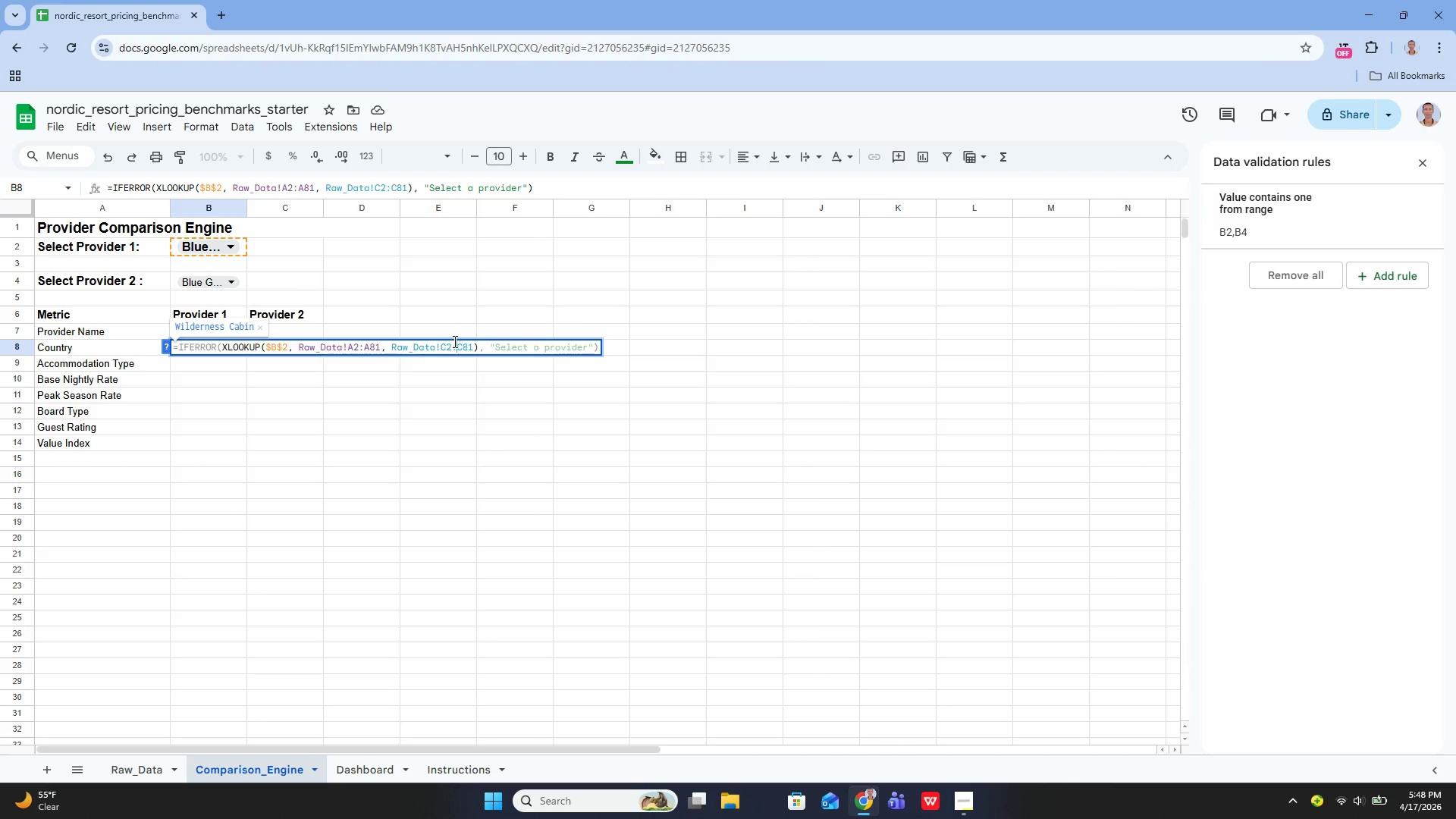 
key(ArrowLeft)
 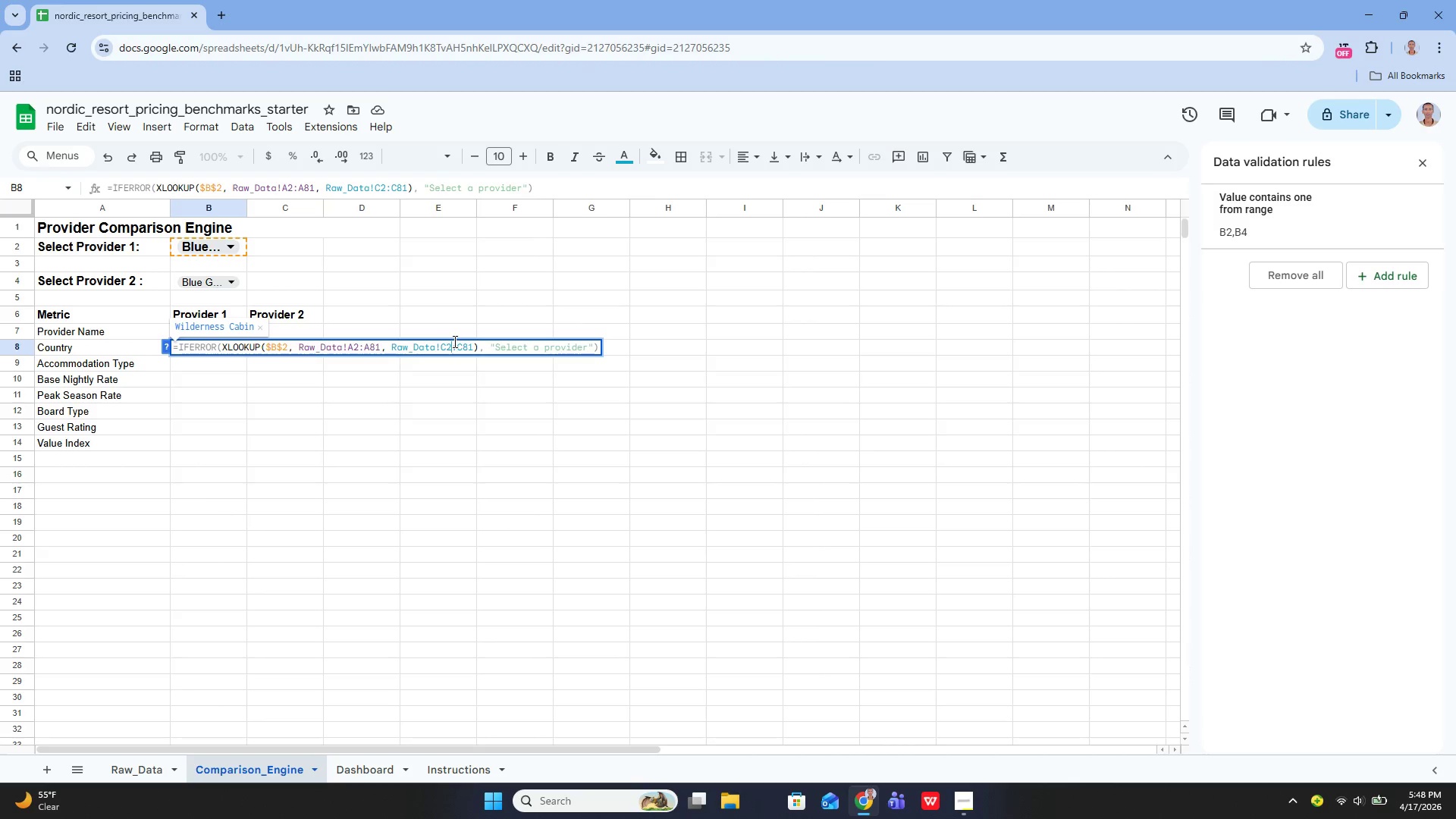 
key(ArrowLeft)
 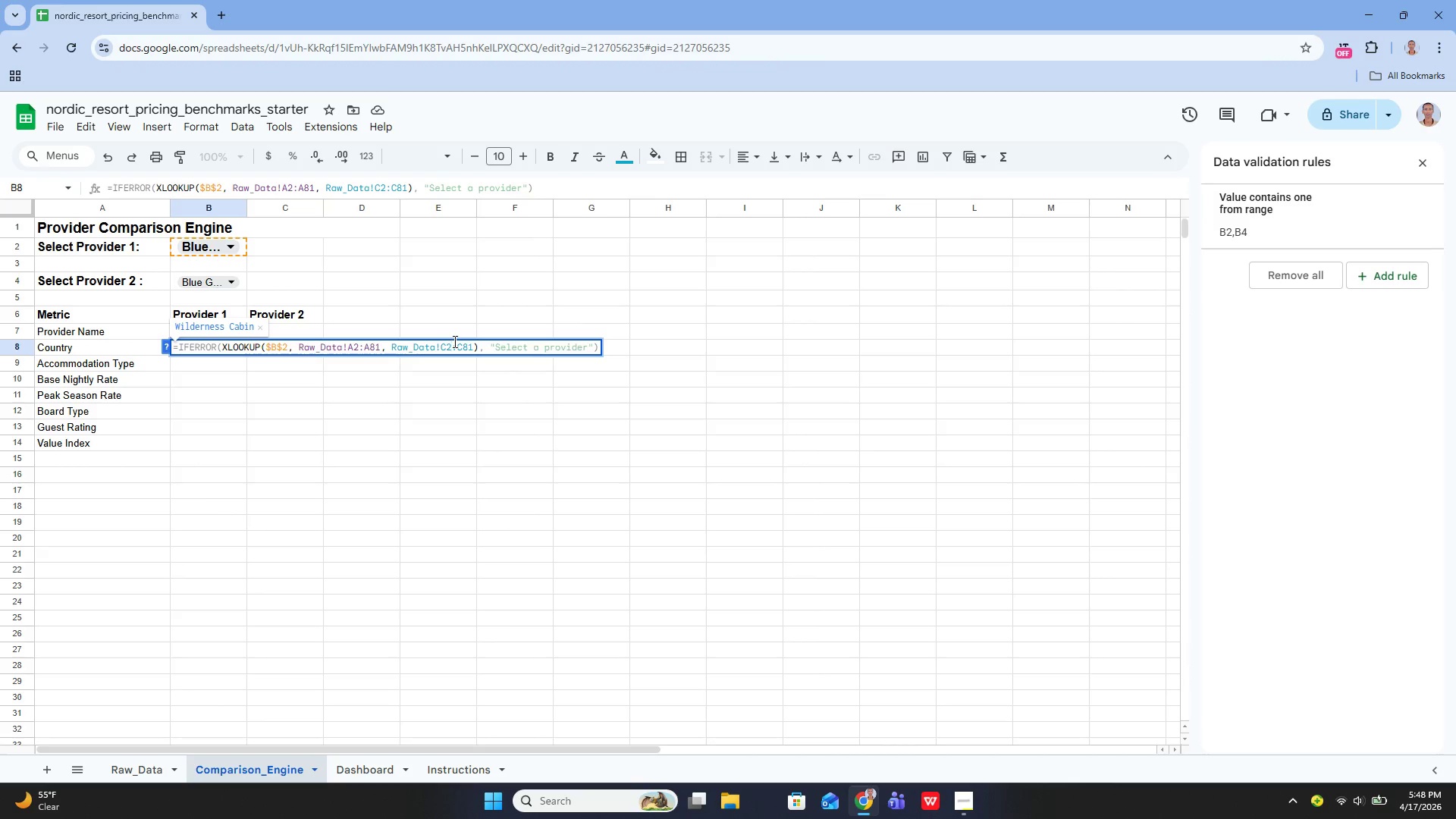 
key(ArrowLeft)
 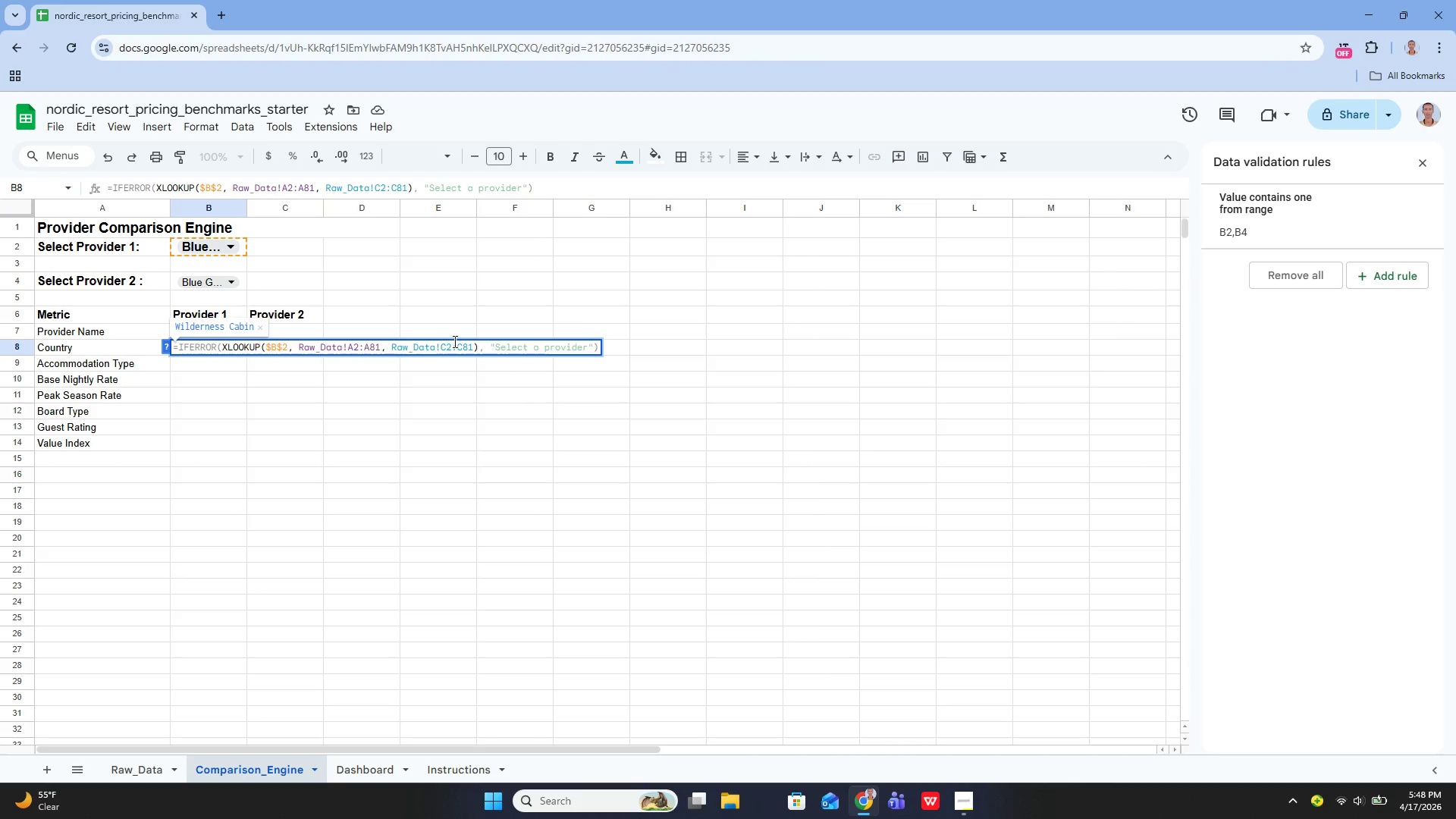 
key(Backspace)
 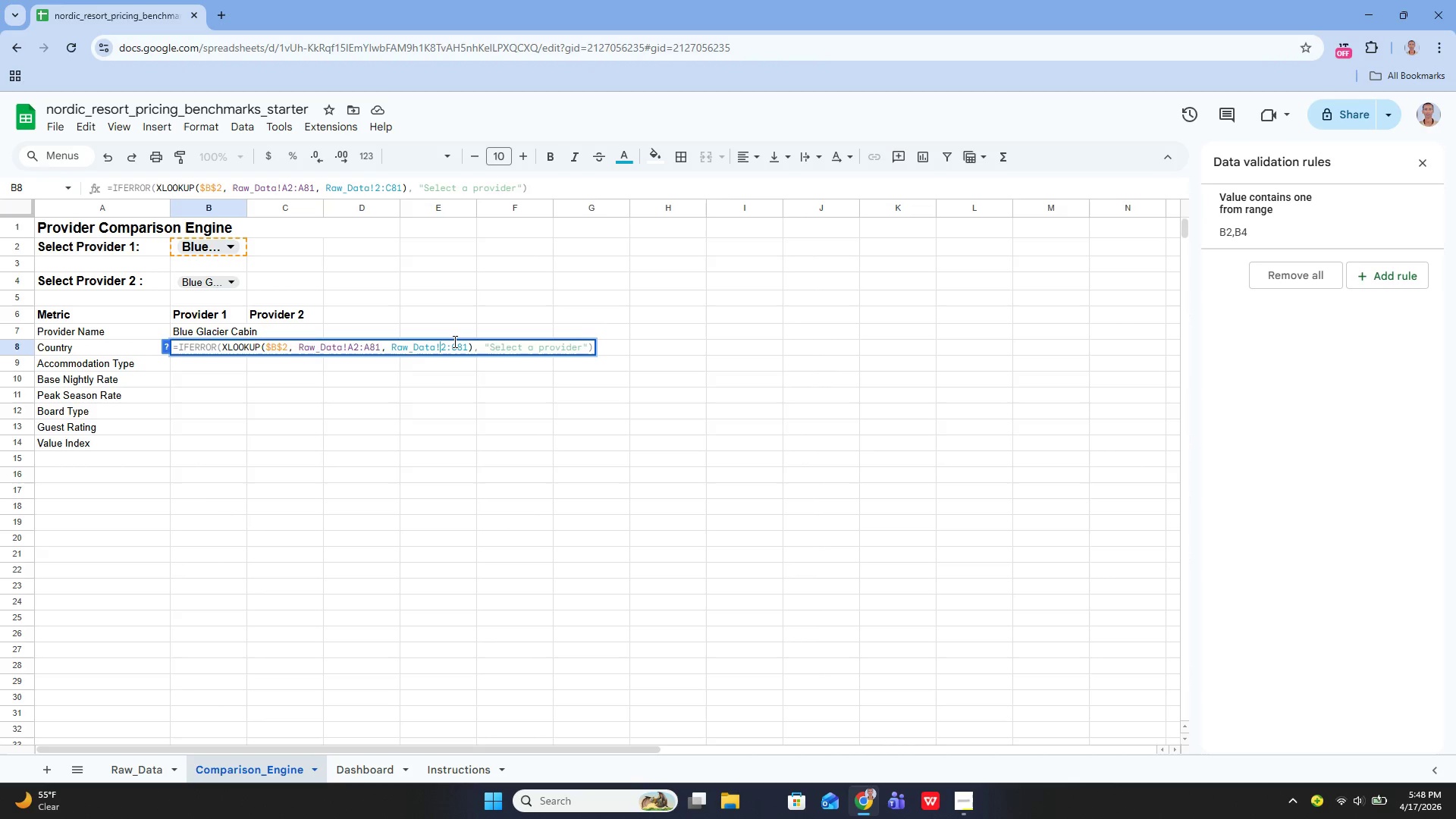 
key(Shift+B)
 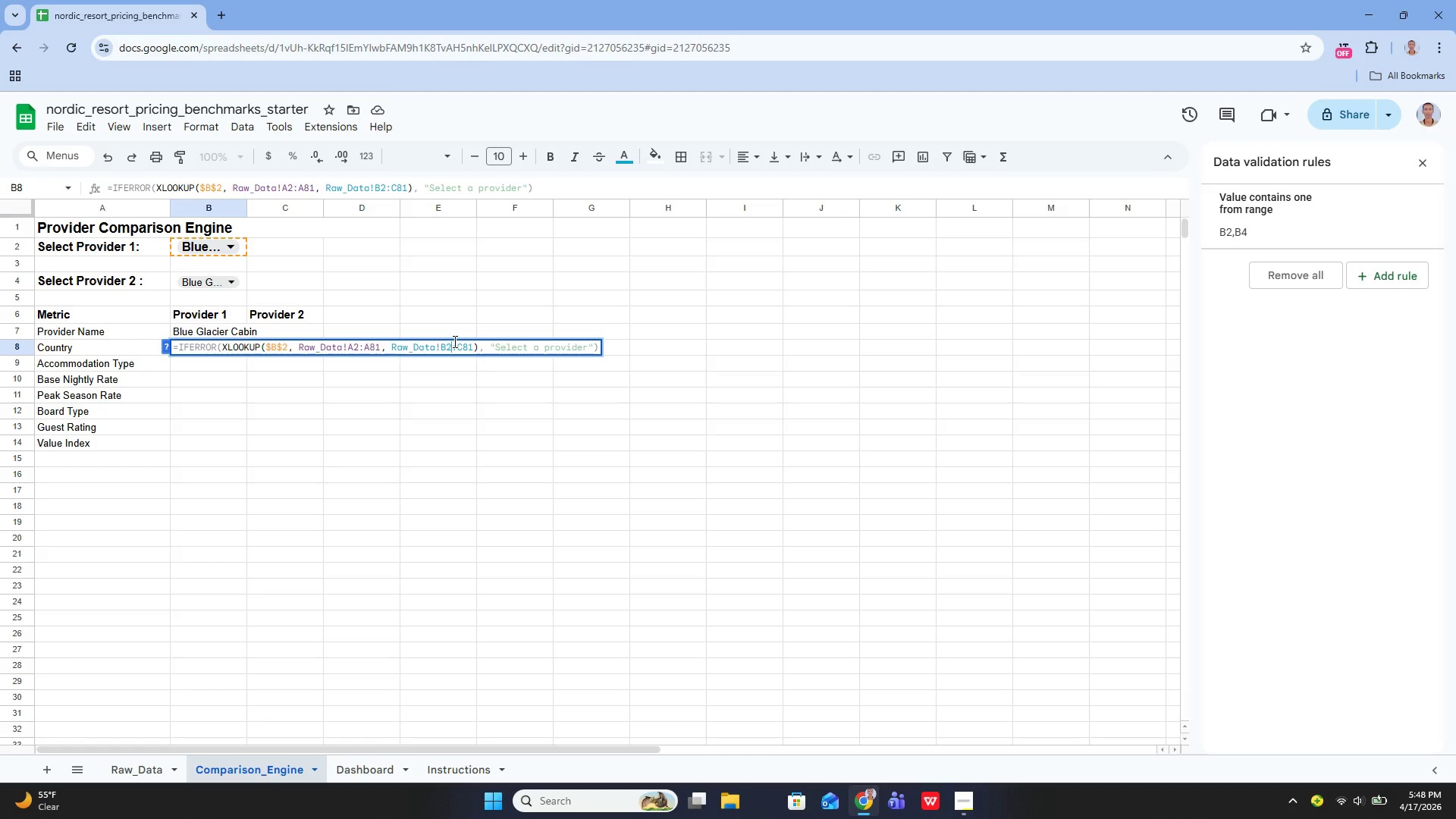 
key(ArrowRight)
 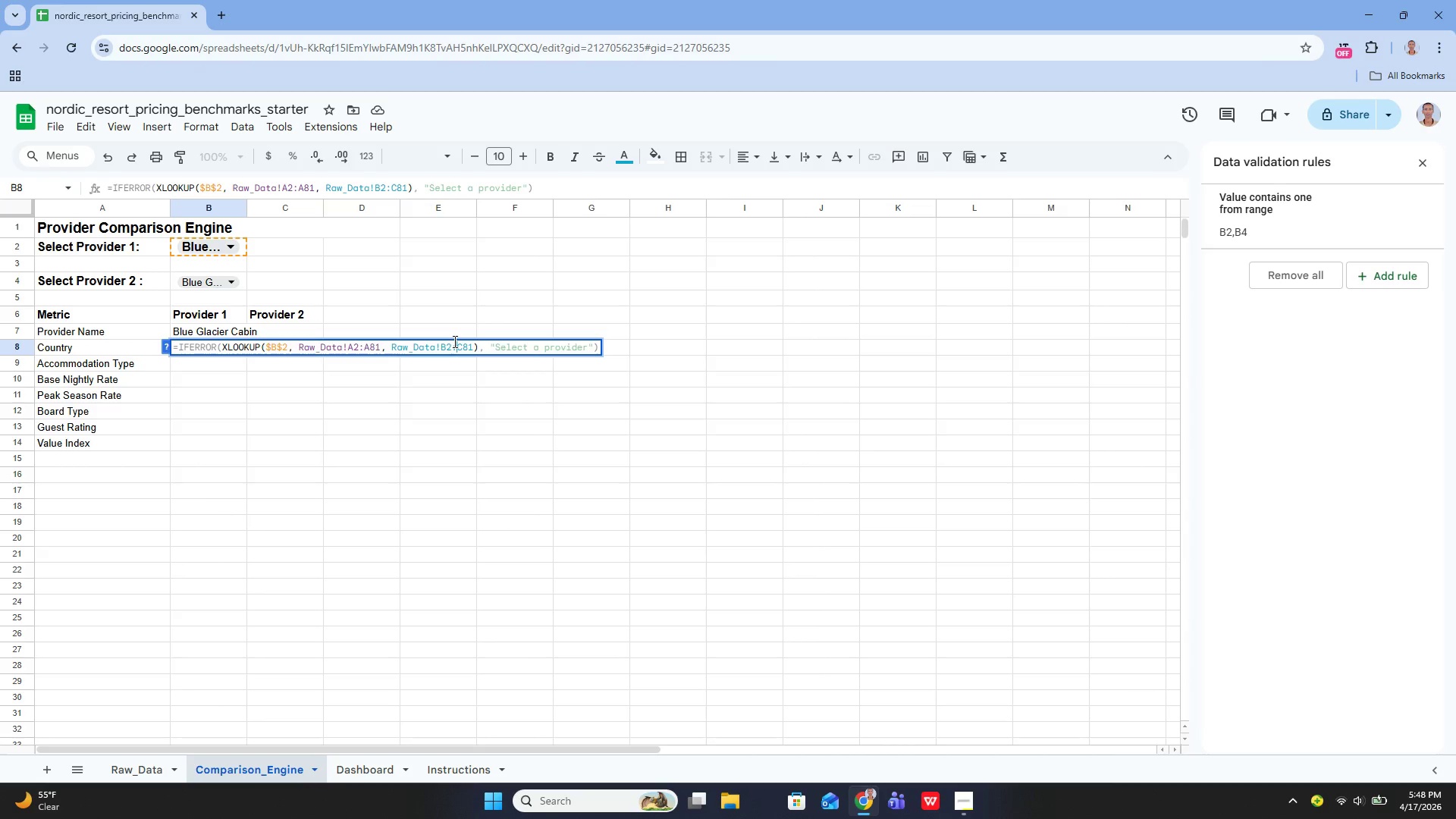 
key(ArrowRight)
 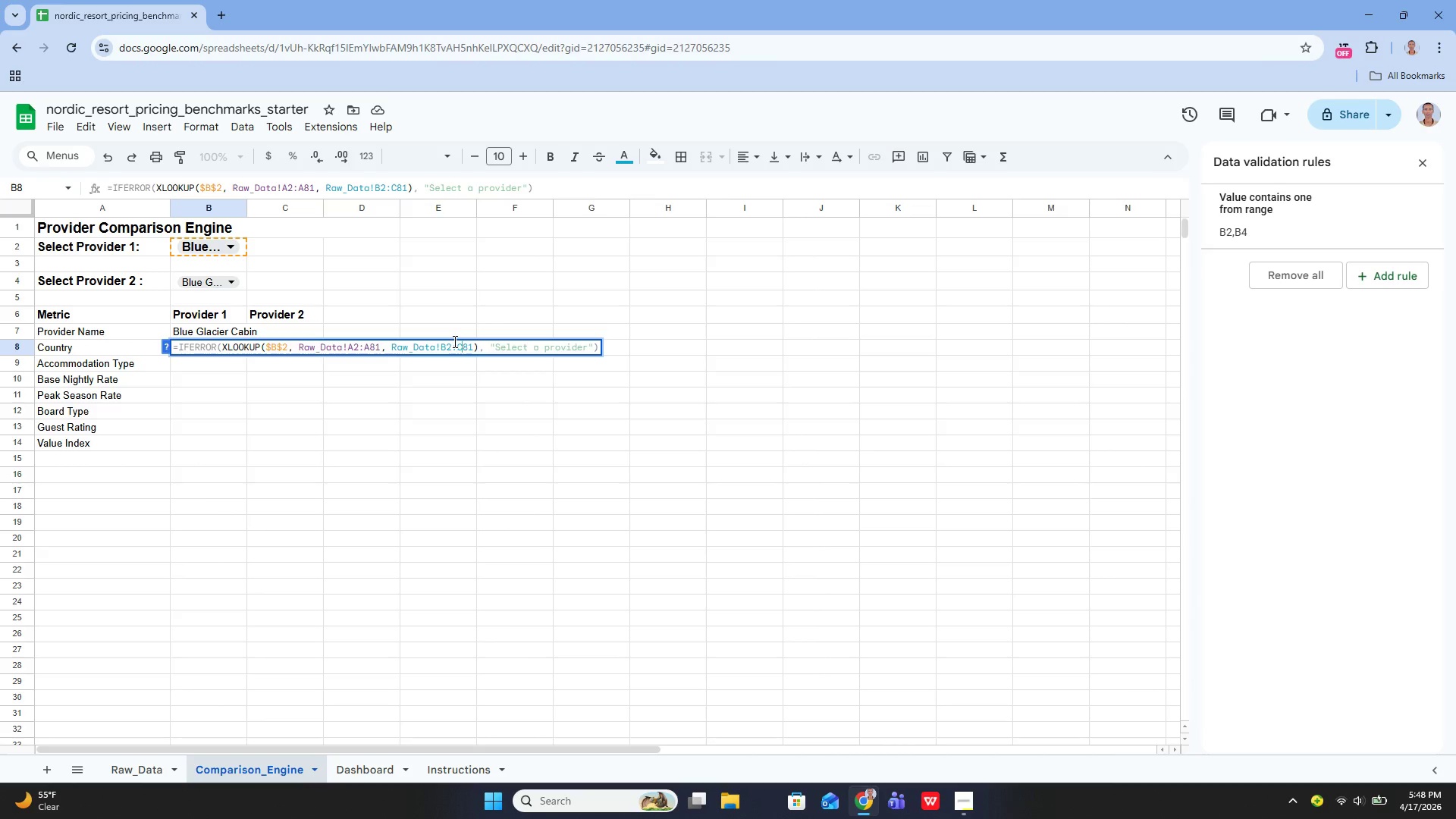 
key(ArrowRight)
 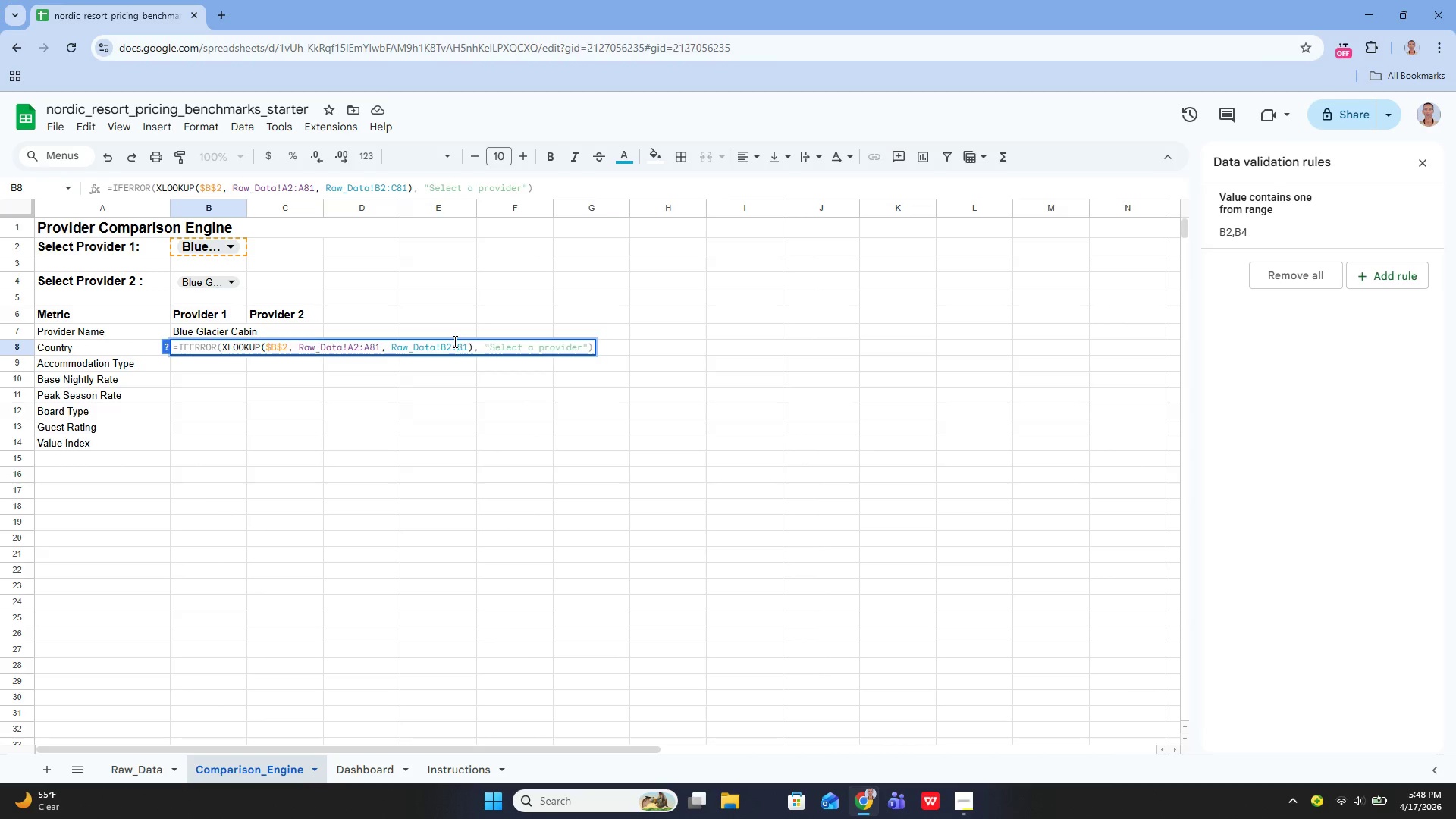 
key(Backspace)
 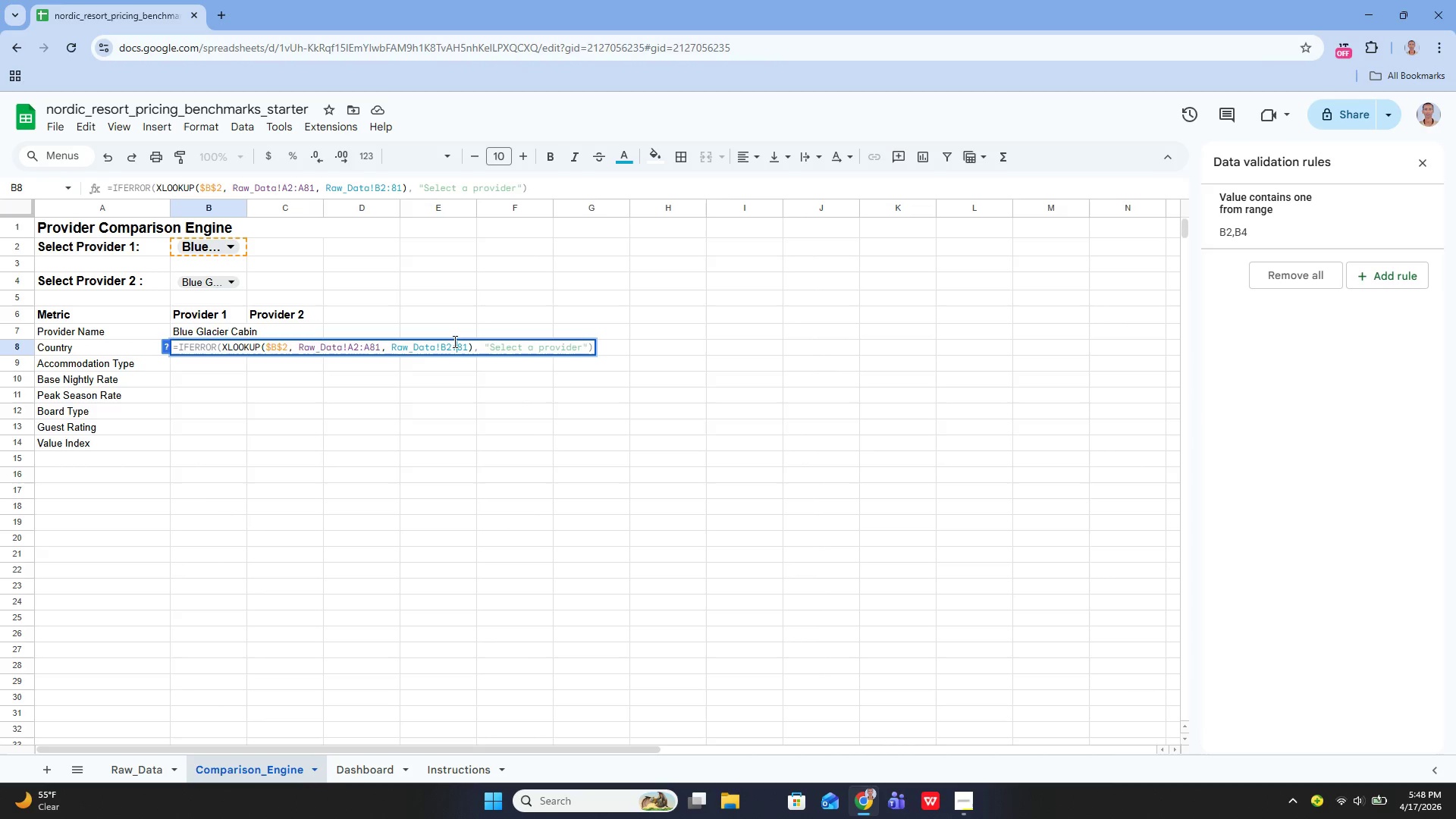 
key(Shift+B)
 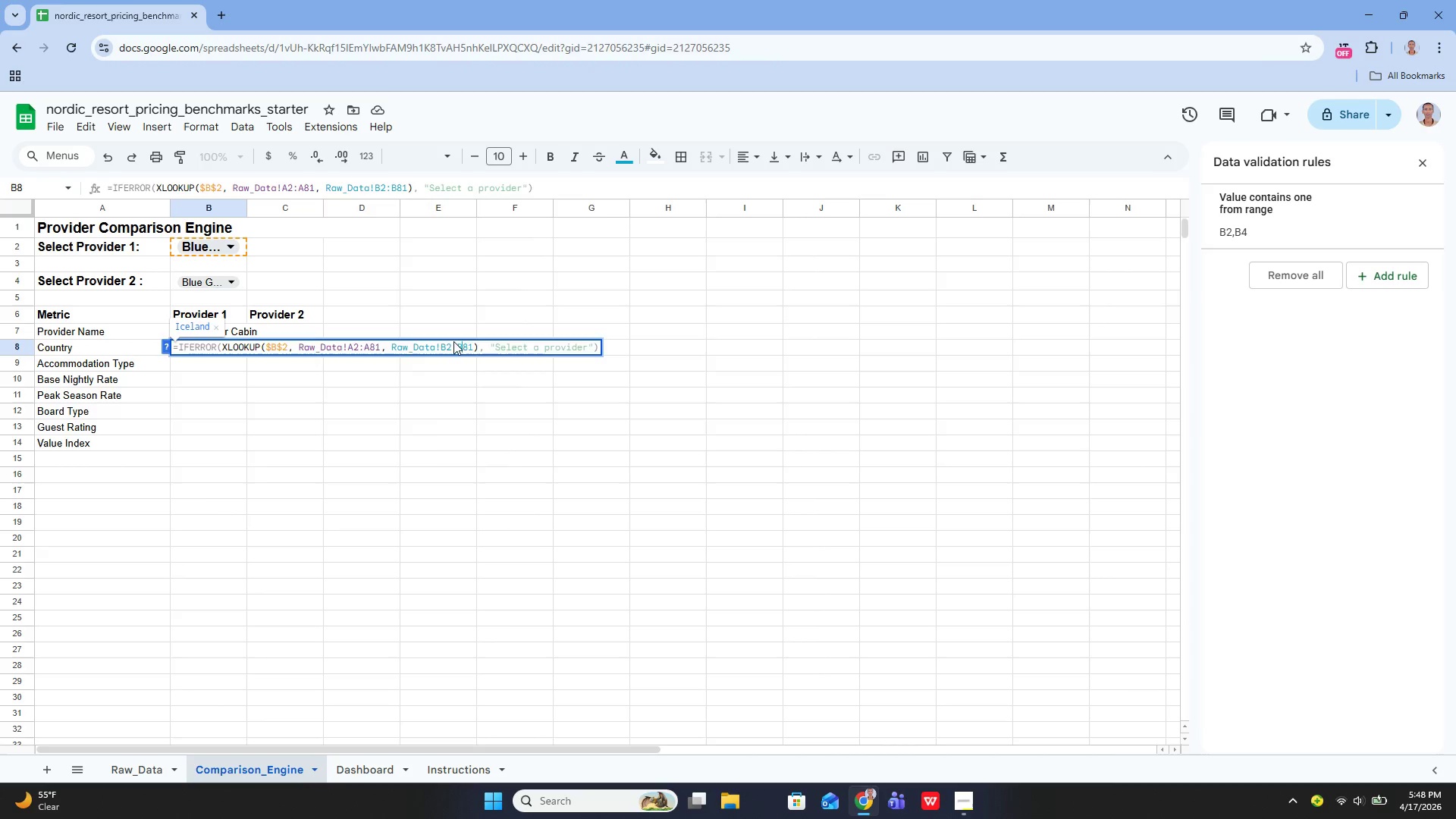 
key(Enter)
 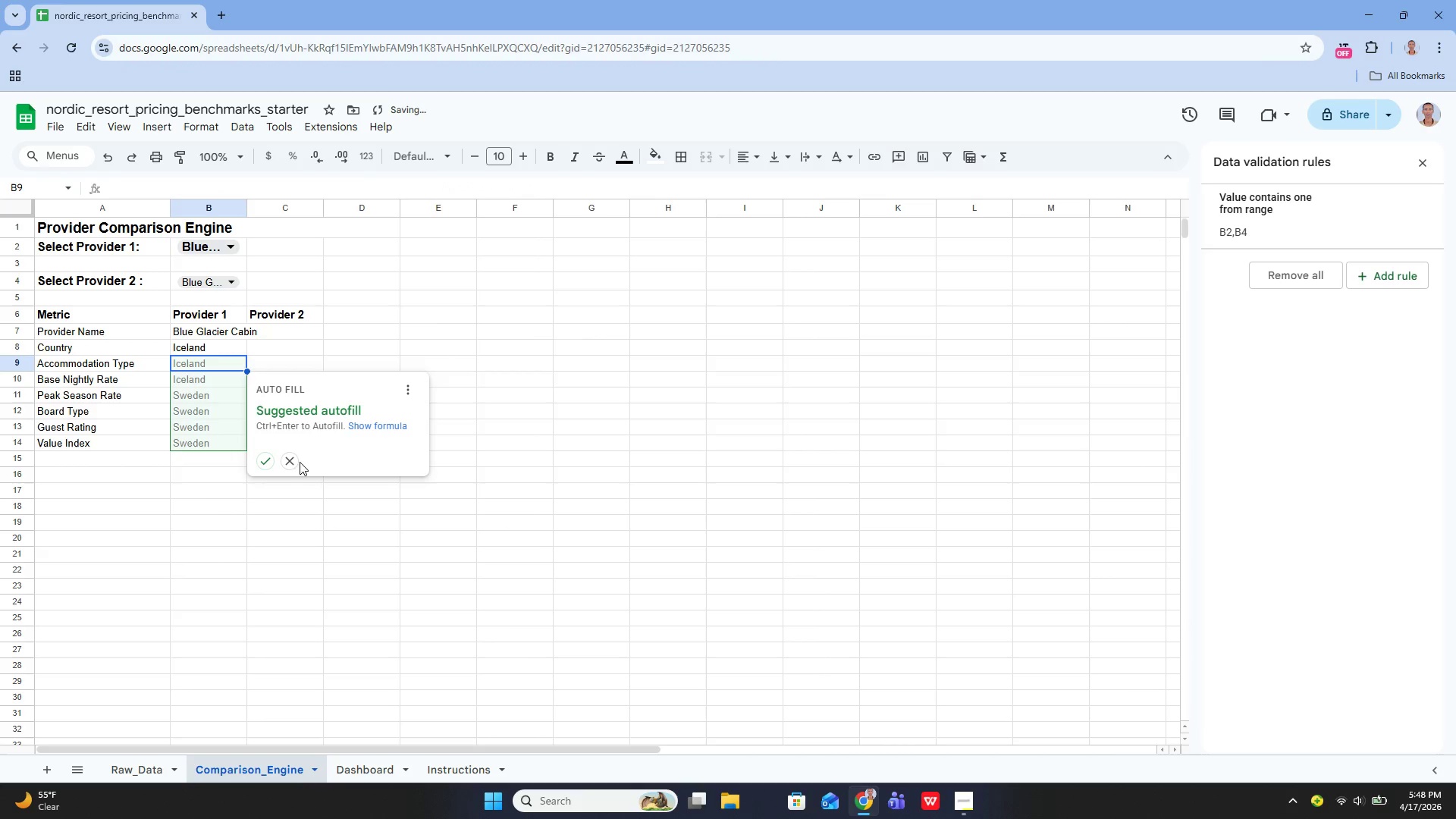 
left_click([284, 454])
 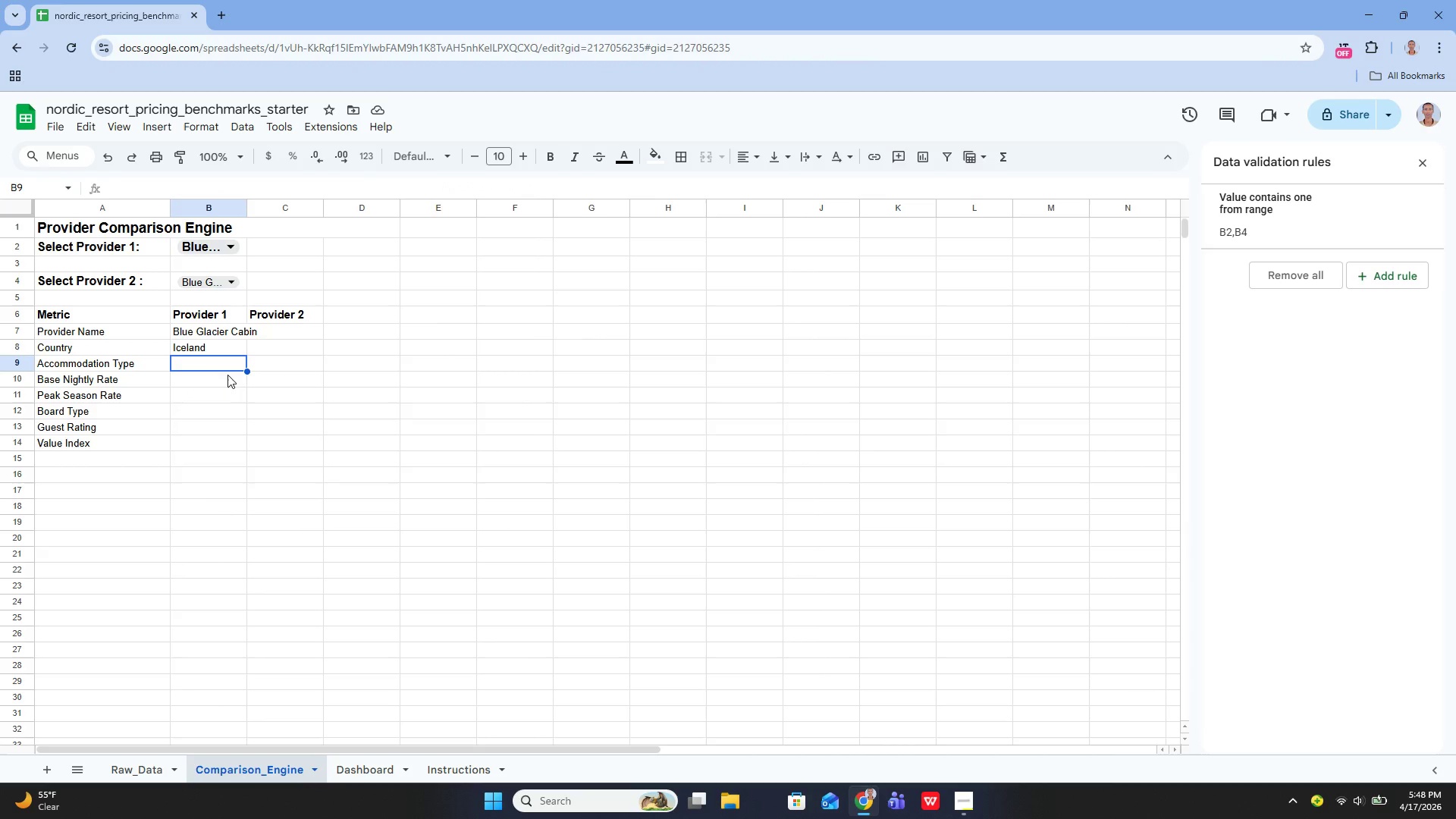 
wait(9.44)
 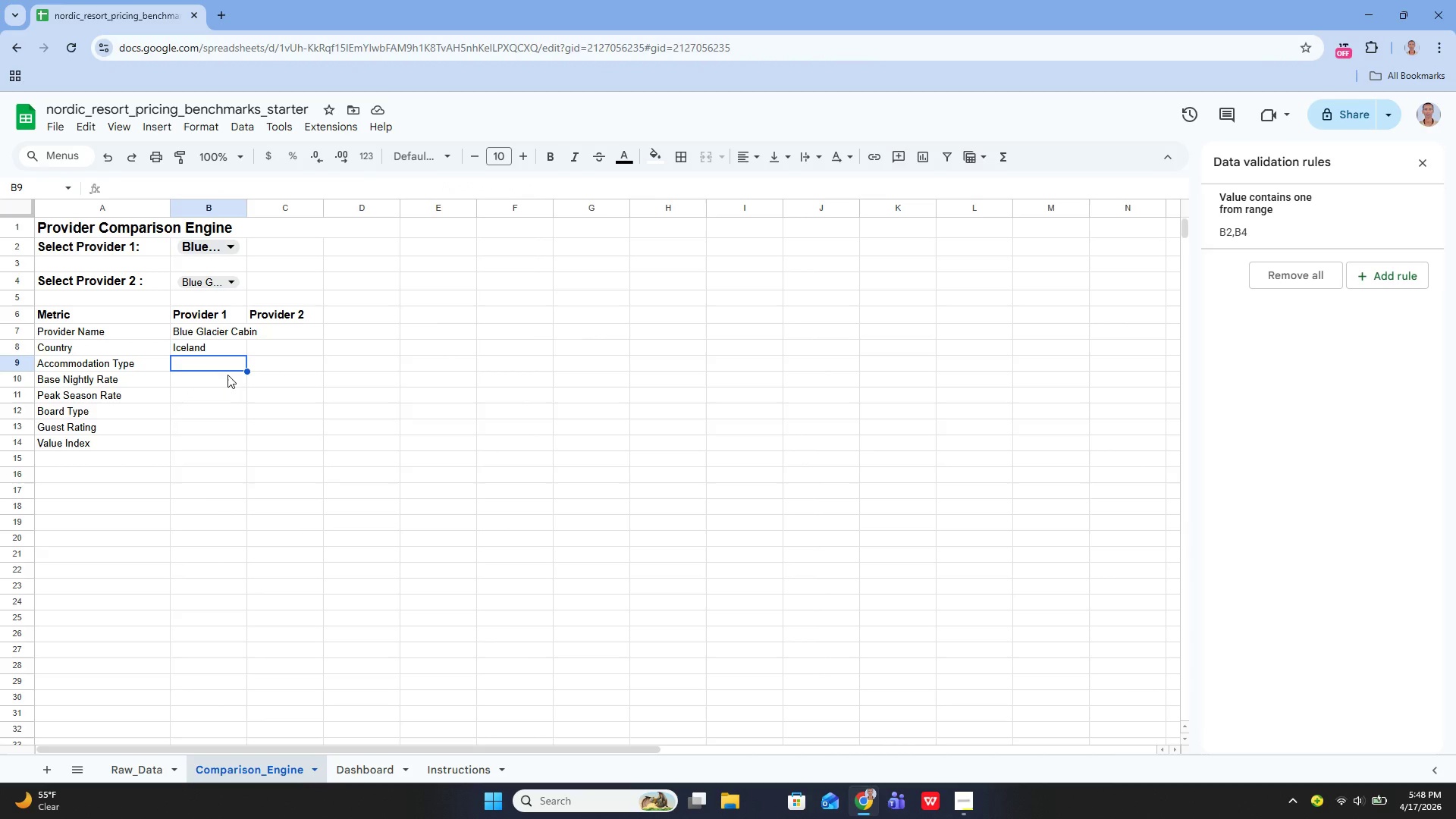 
left_click([155, 766])
 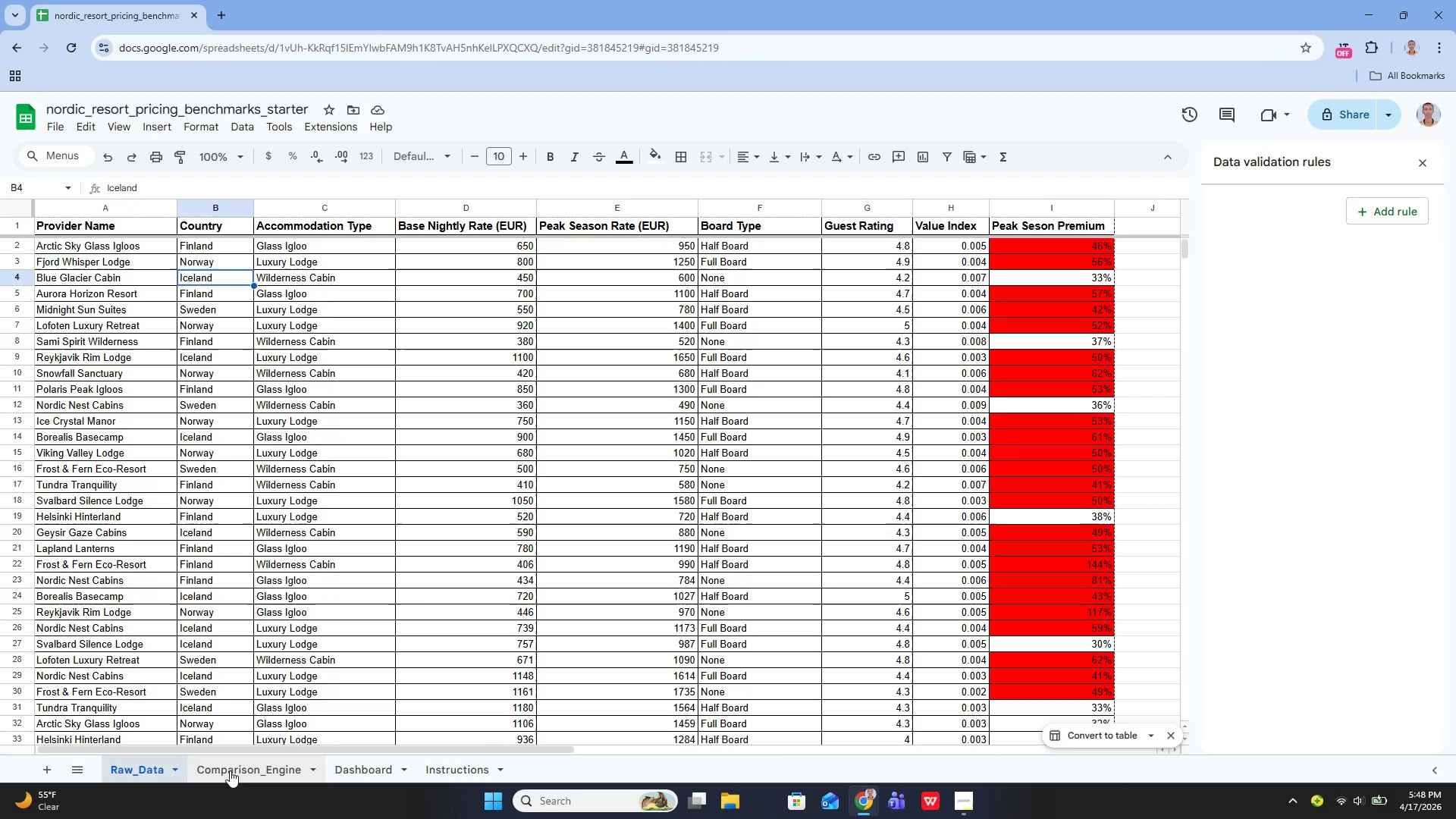 
left_click([236, 774])
 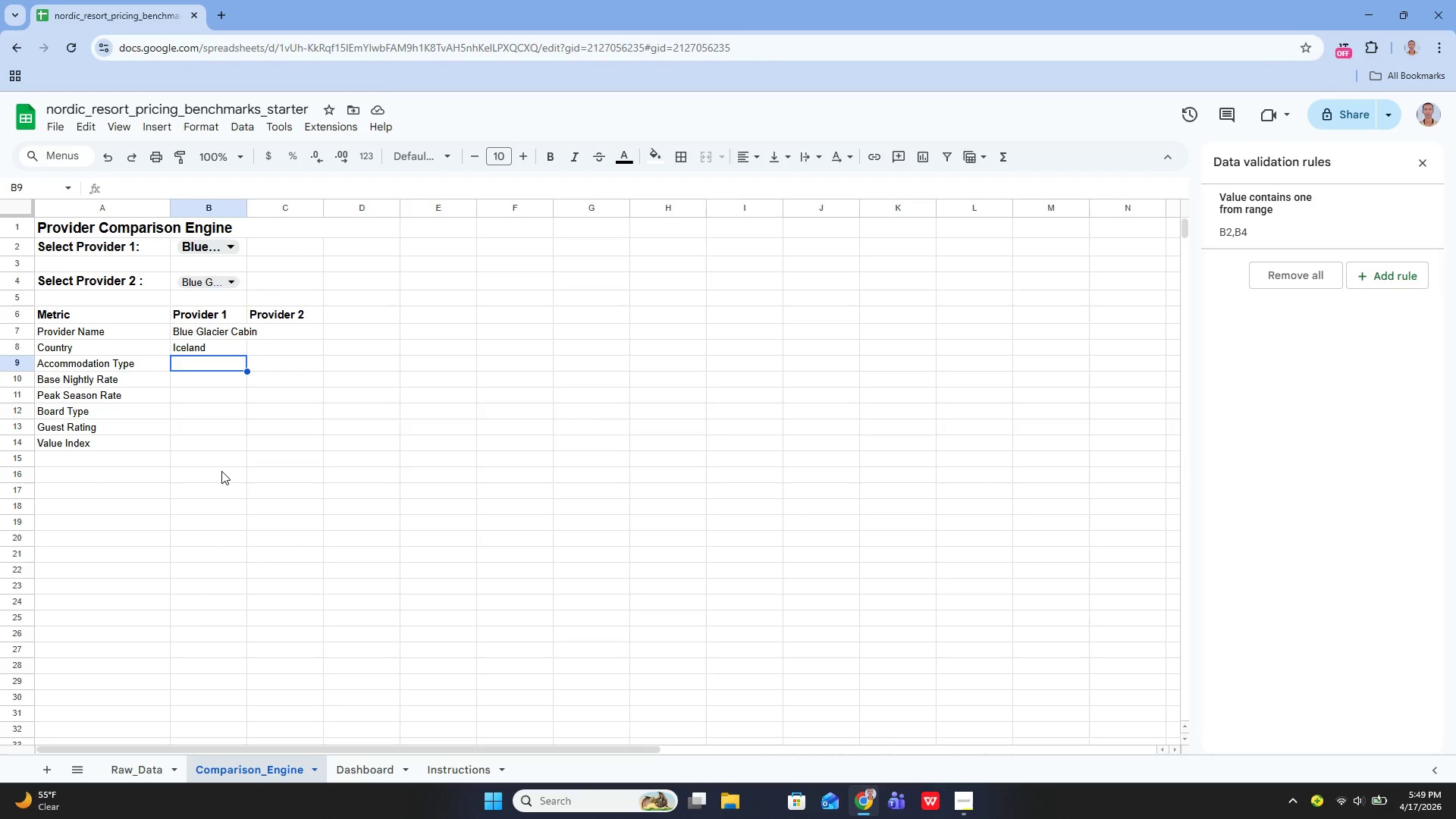 
key(Enter)
 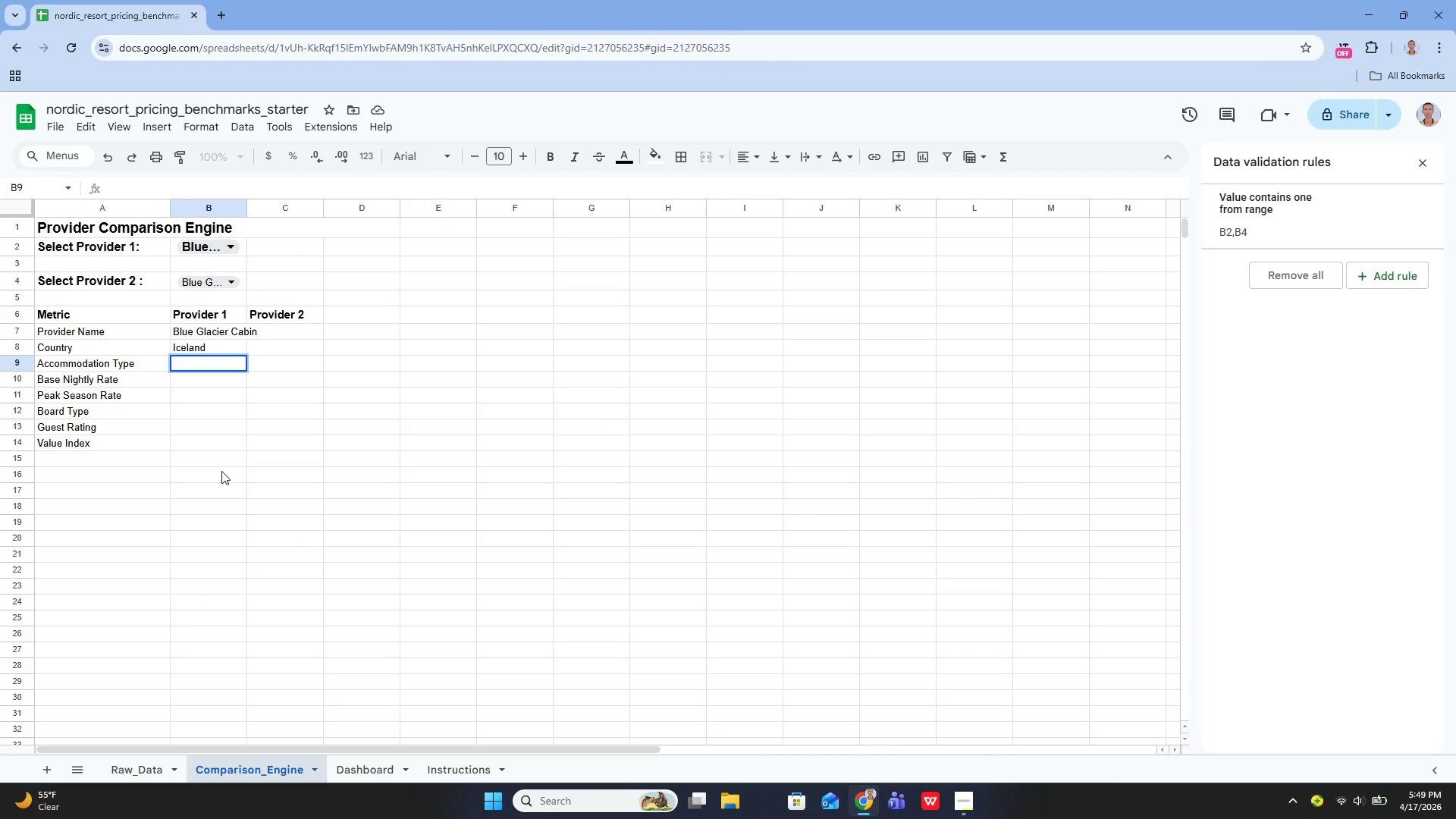 
key(Equal)
 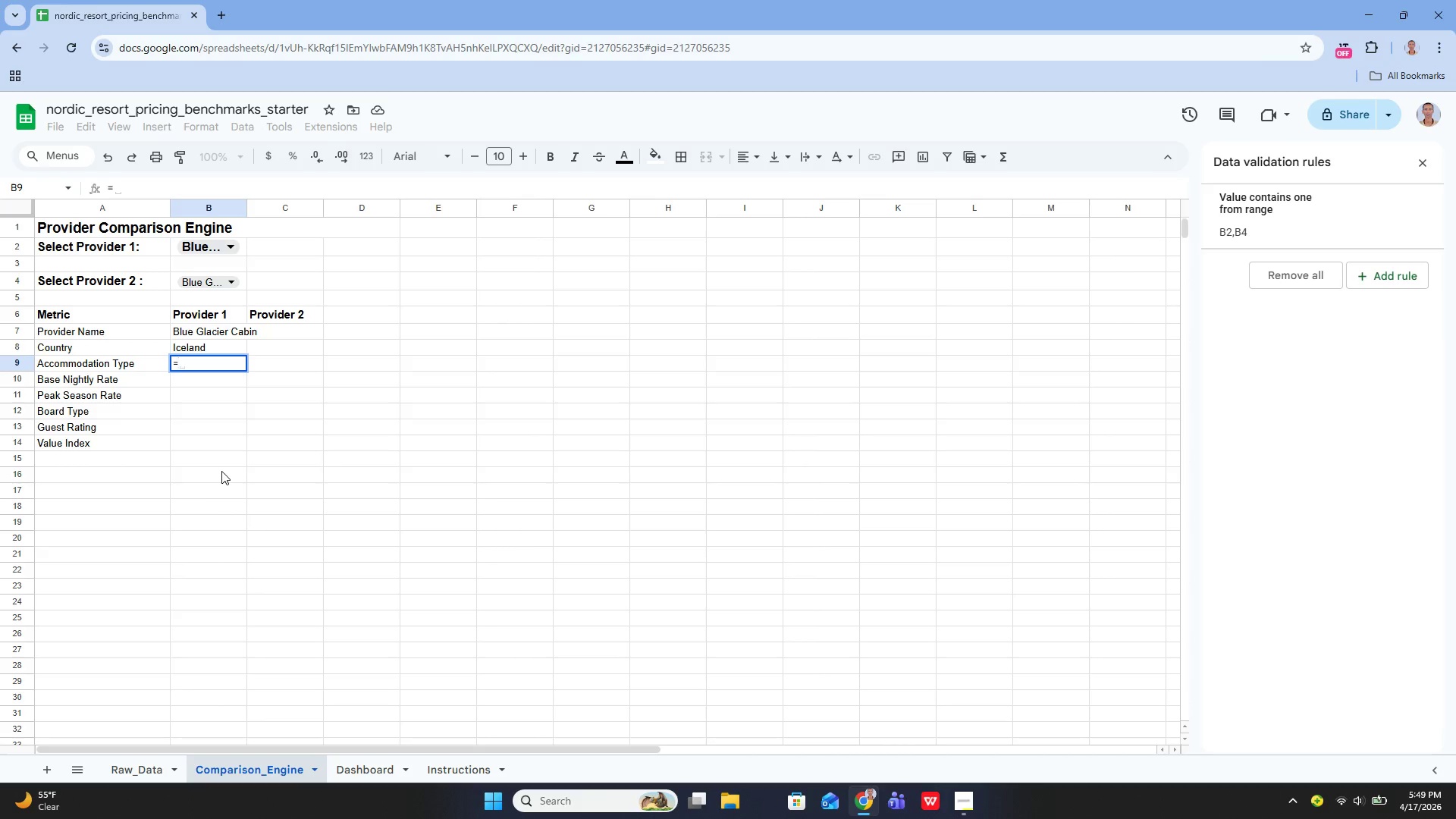 
type(IFERR)
 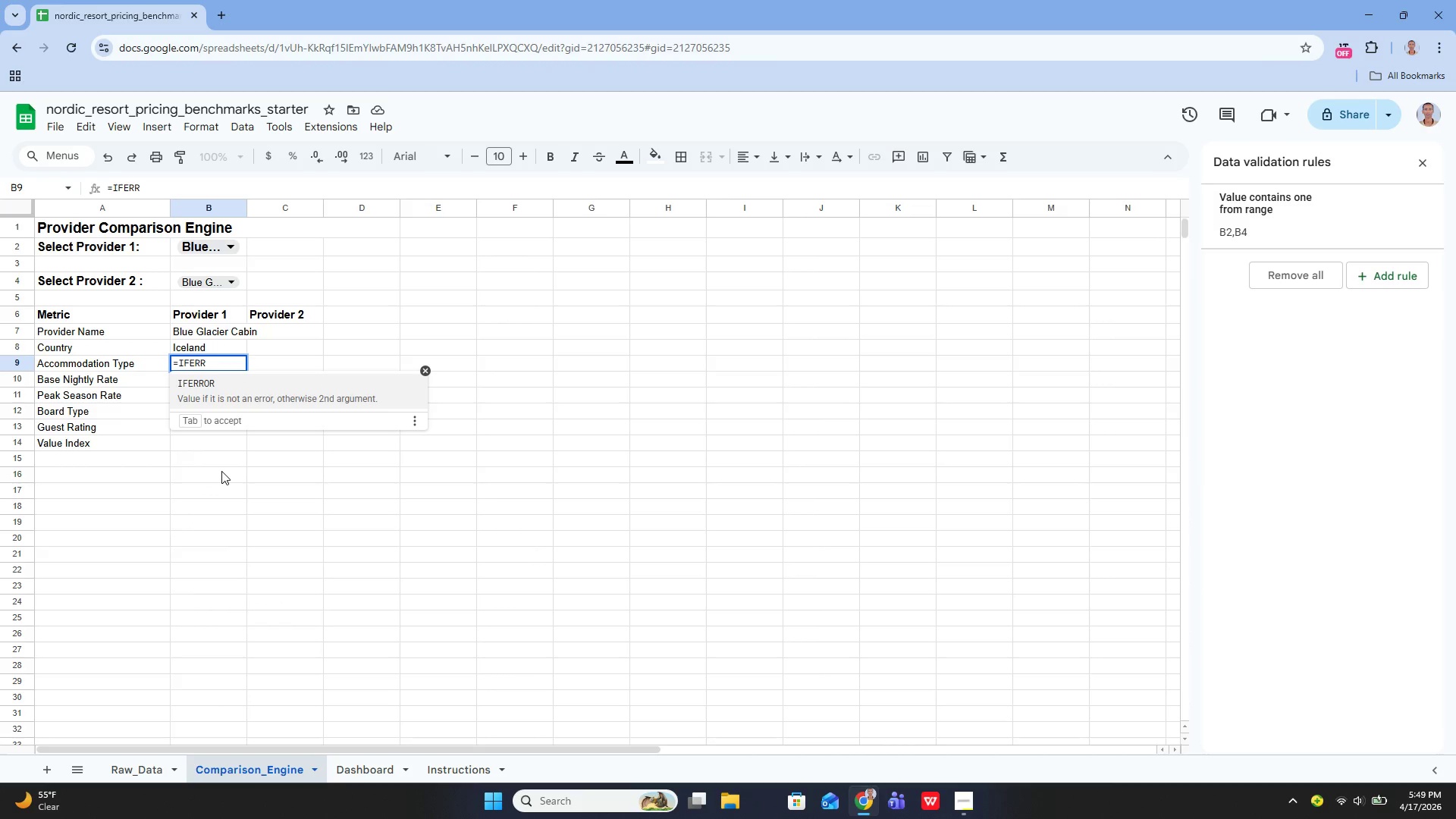 
key(Enter)
 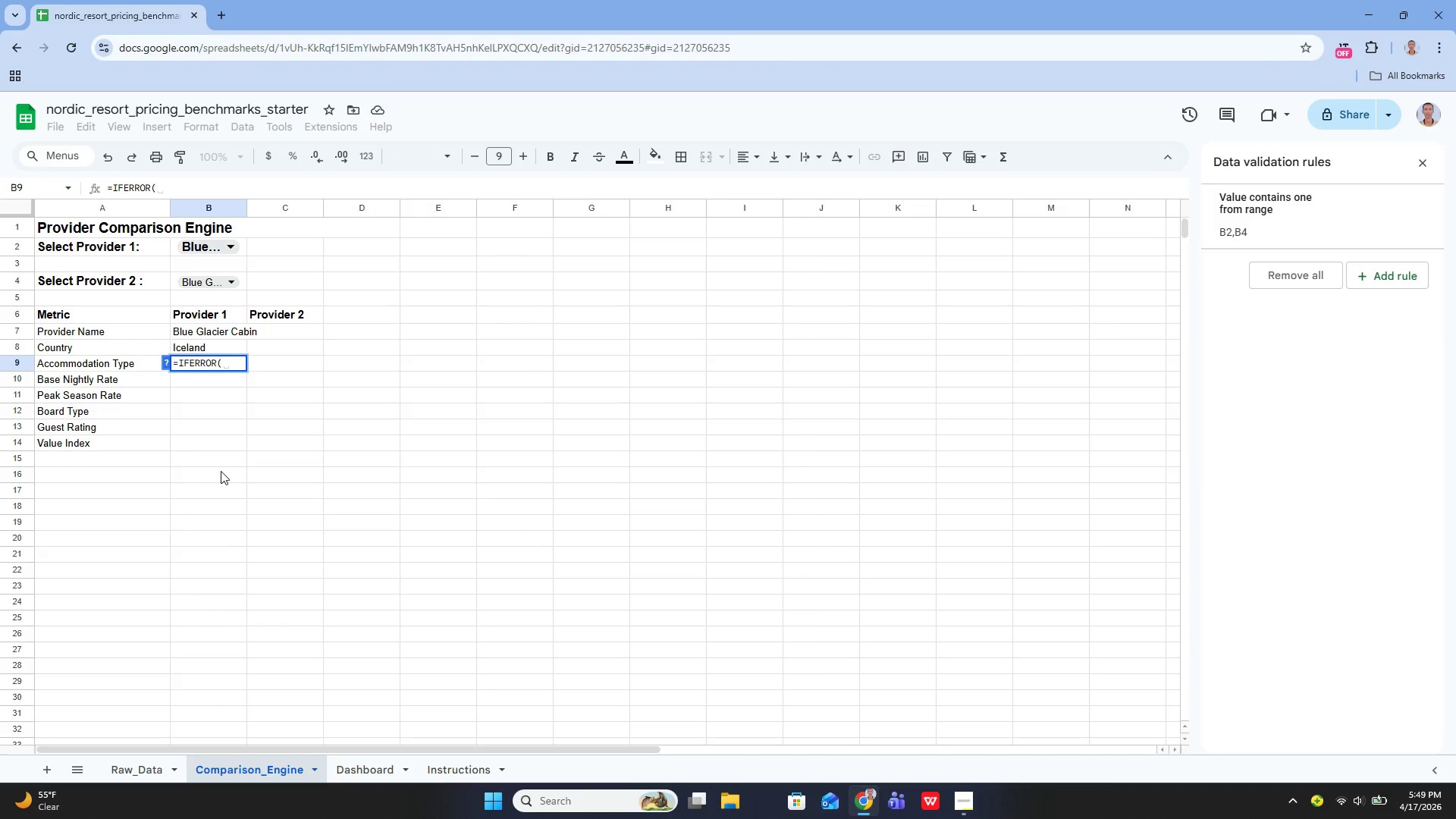 
type(XLO)
 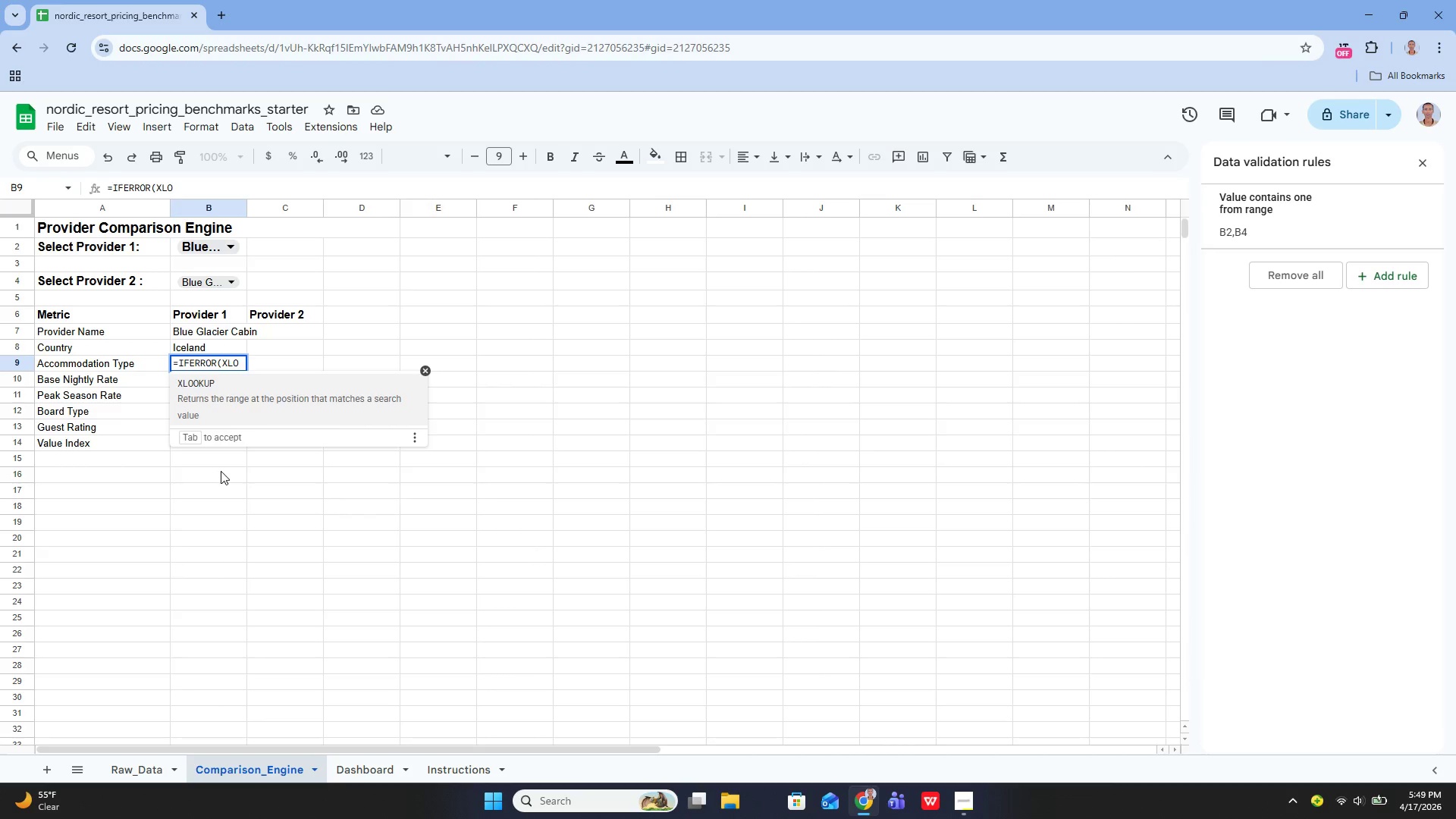 
key(Enter)
 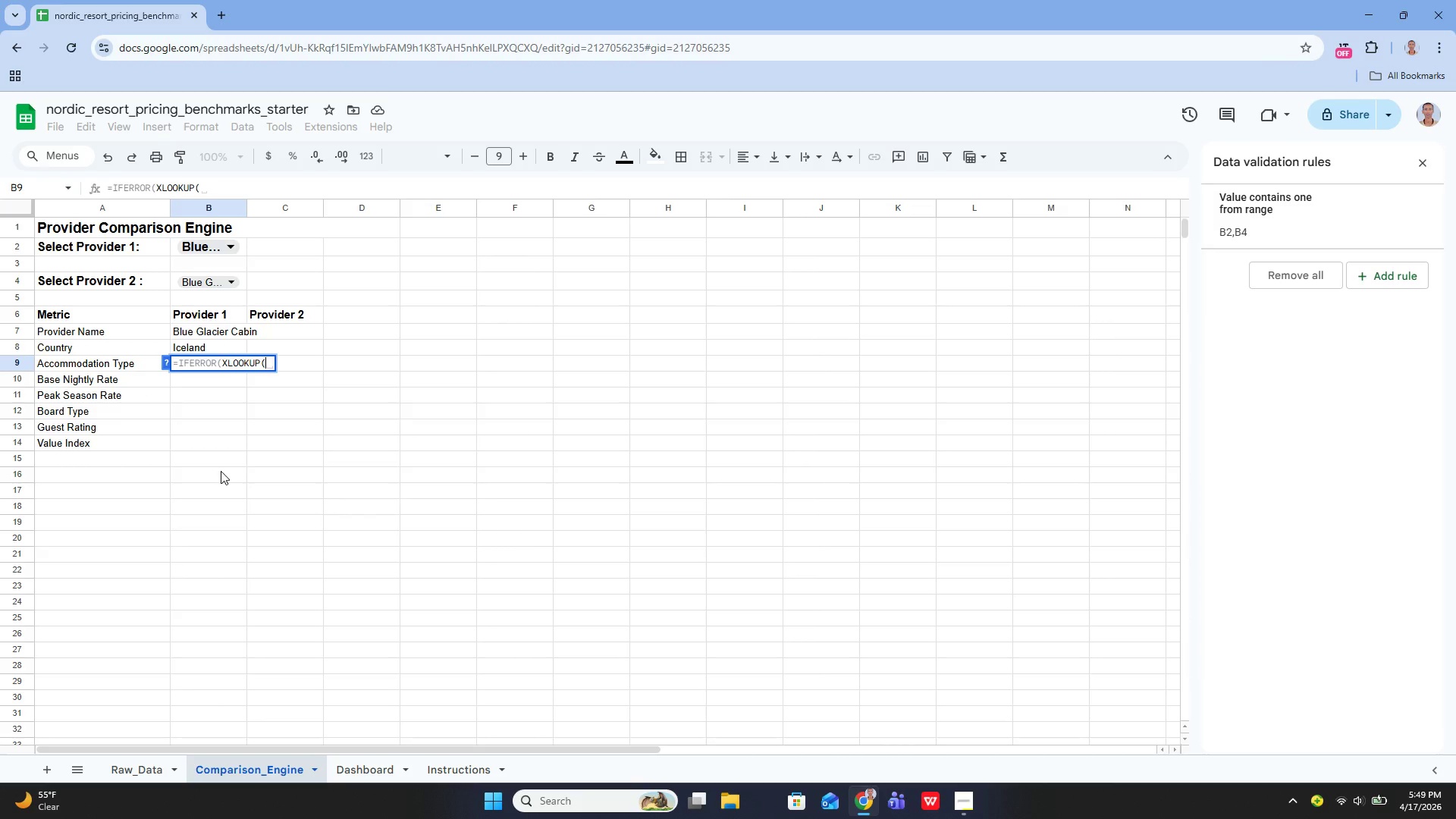 
type($b)
key(Backspace)
type(B$2,  Raw_Data!)
 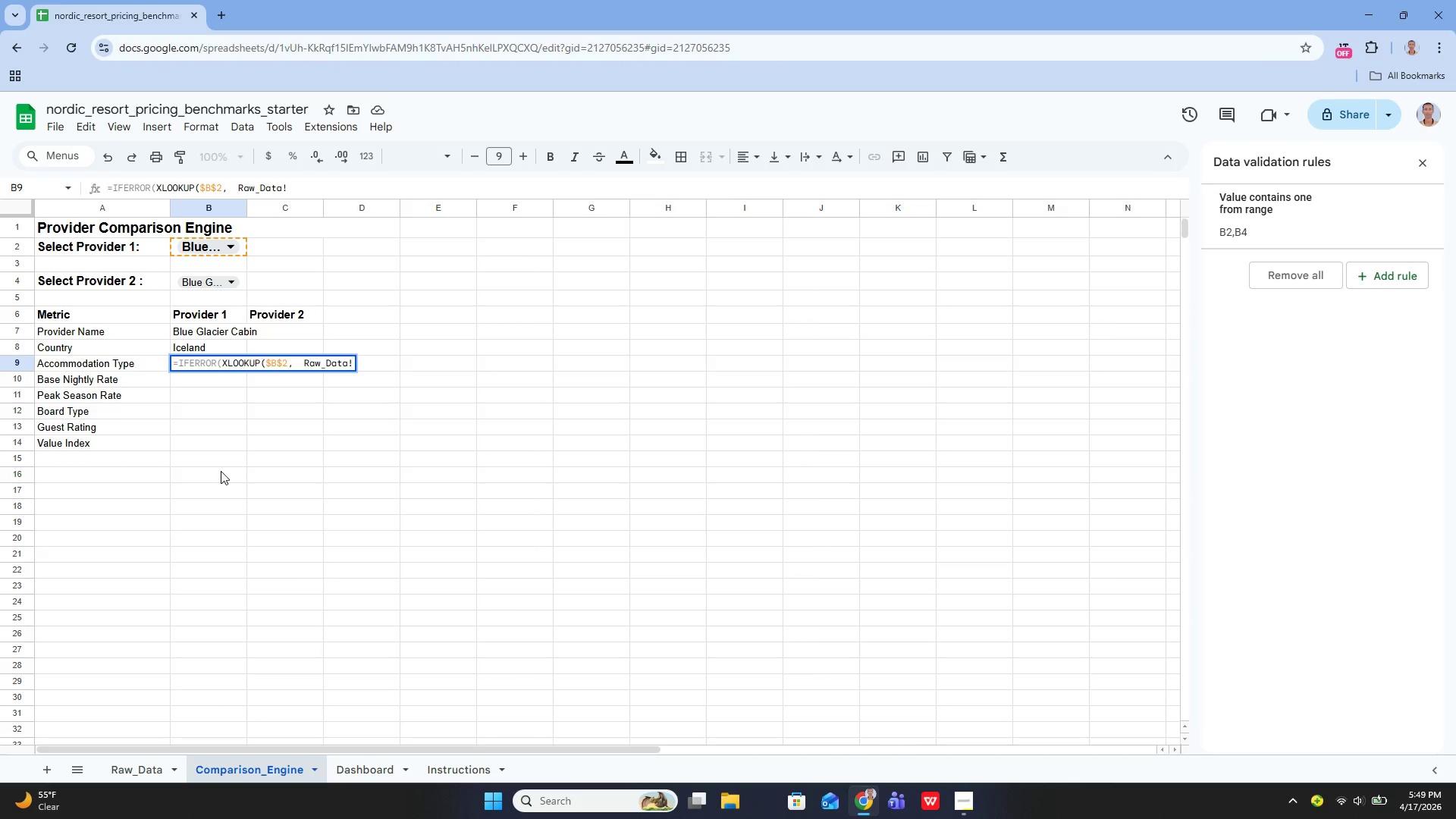 
wait(19.78)
 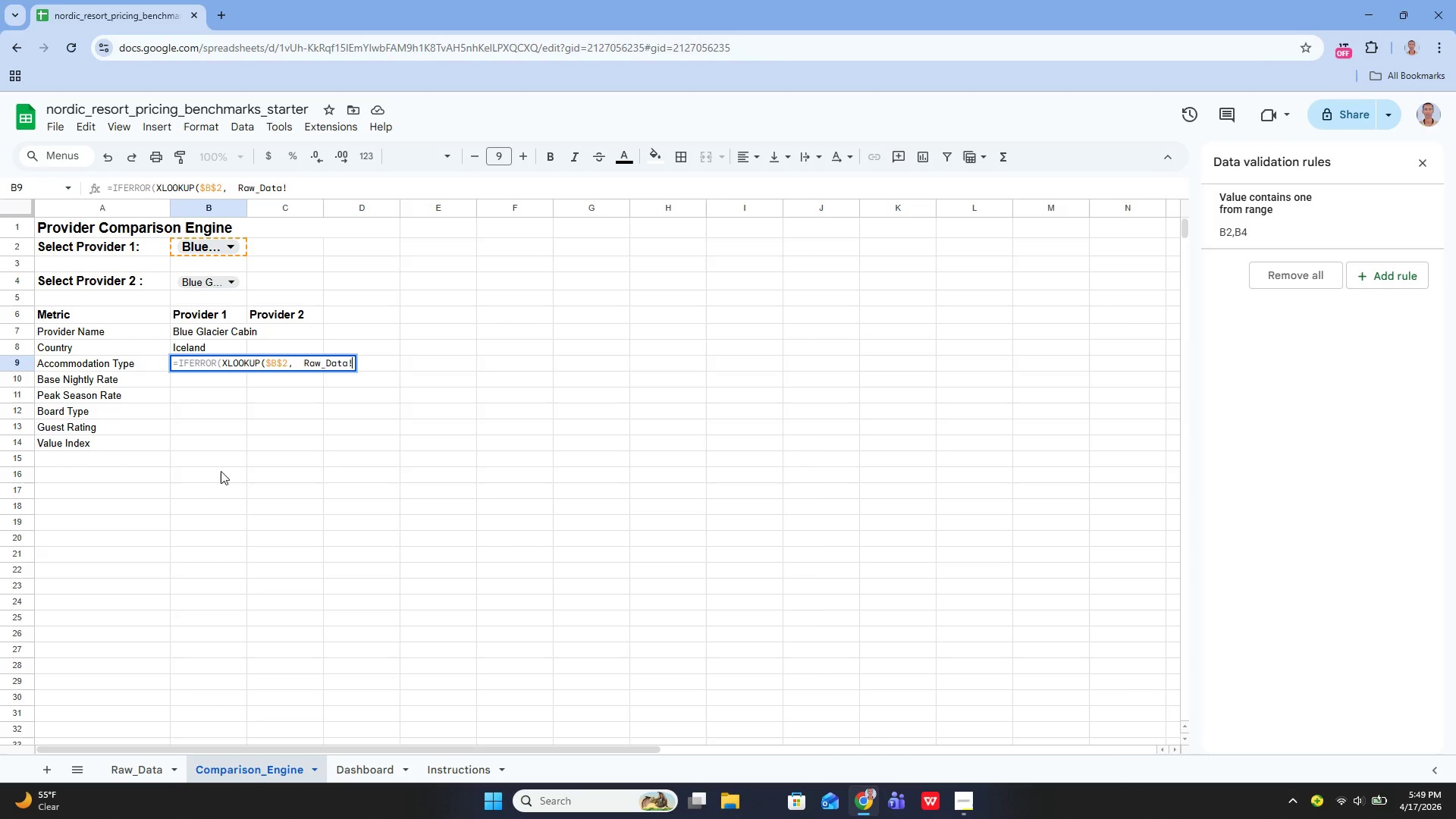 
type(A2:A81, Raw_Data!D2:D81), "")
 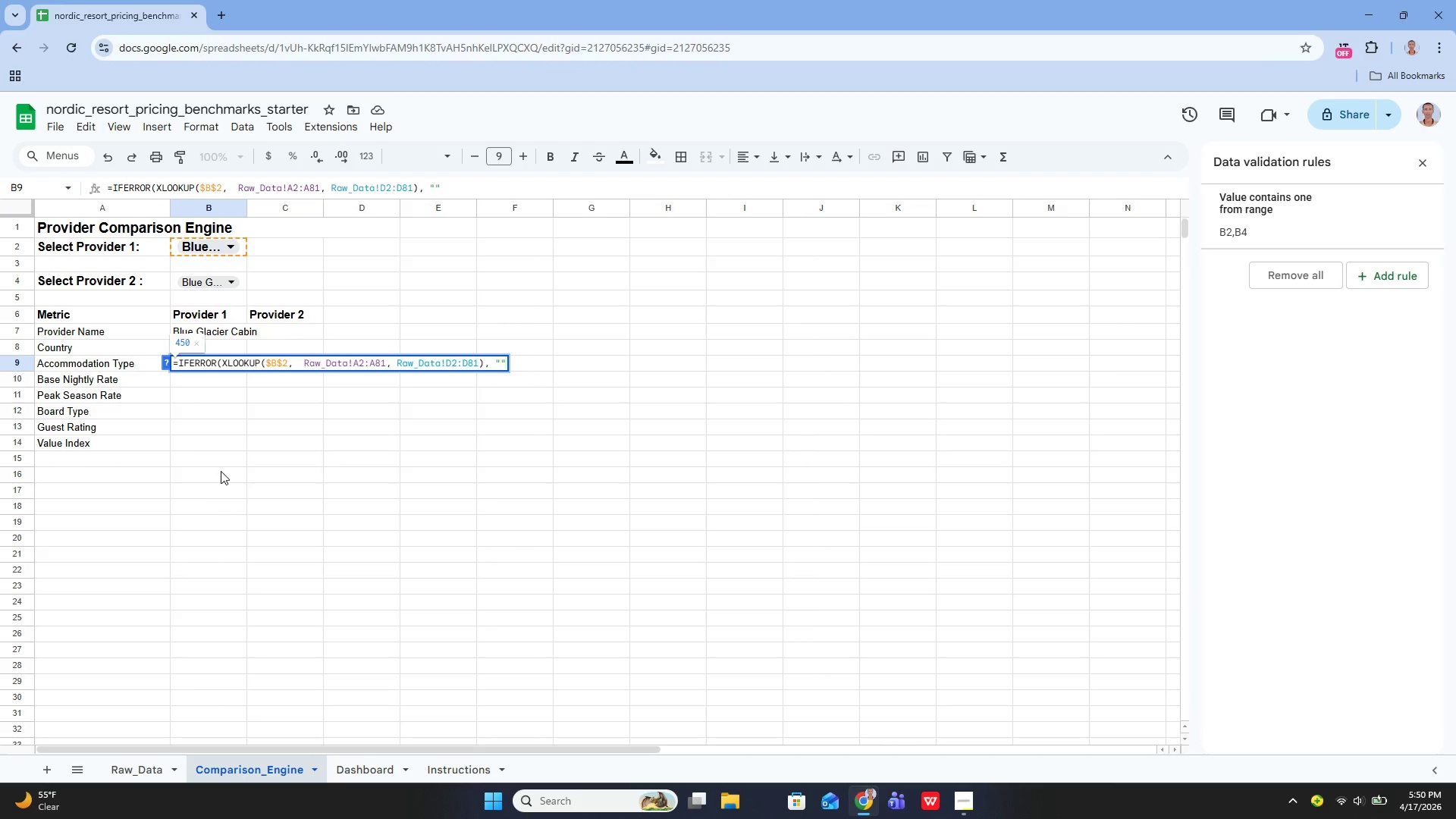 
key(ArrowLeft)
 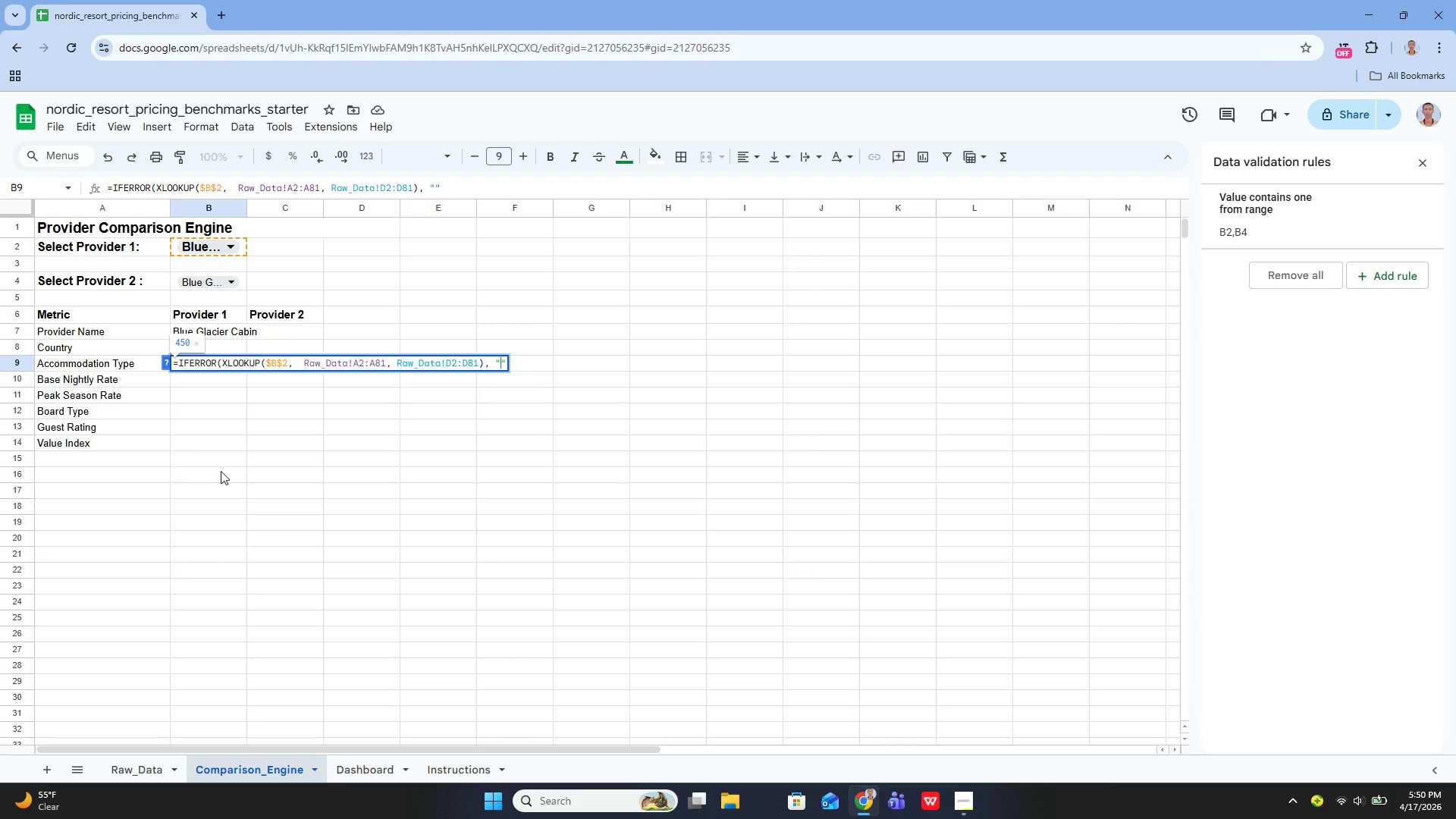 
type(Select a provider")
key(Backspace)
type())
key(Backspace)
 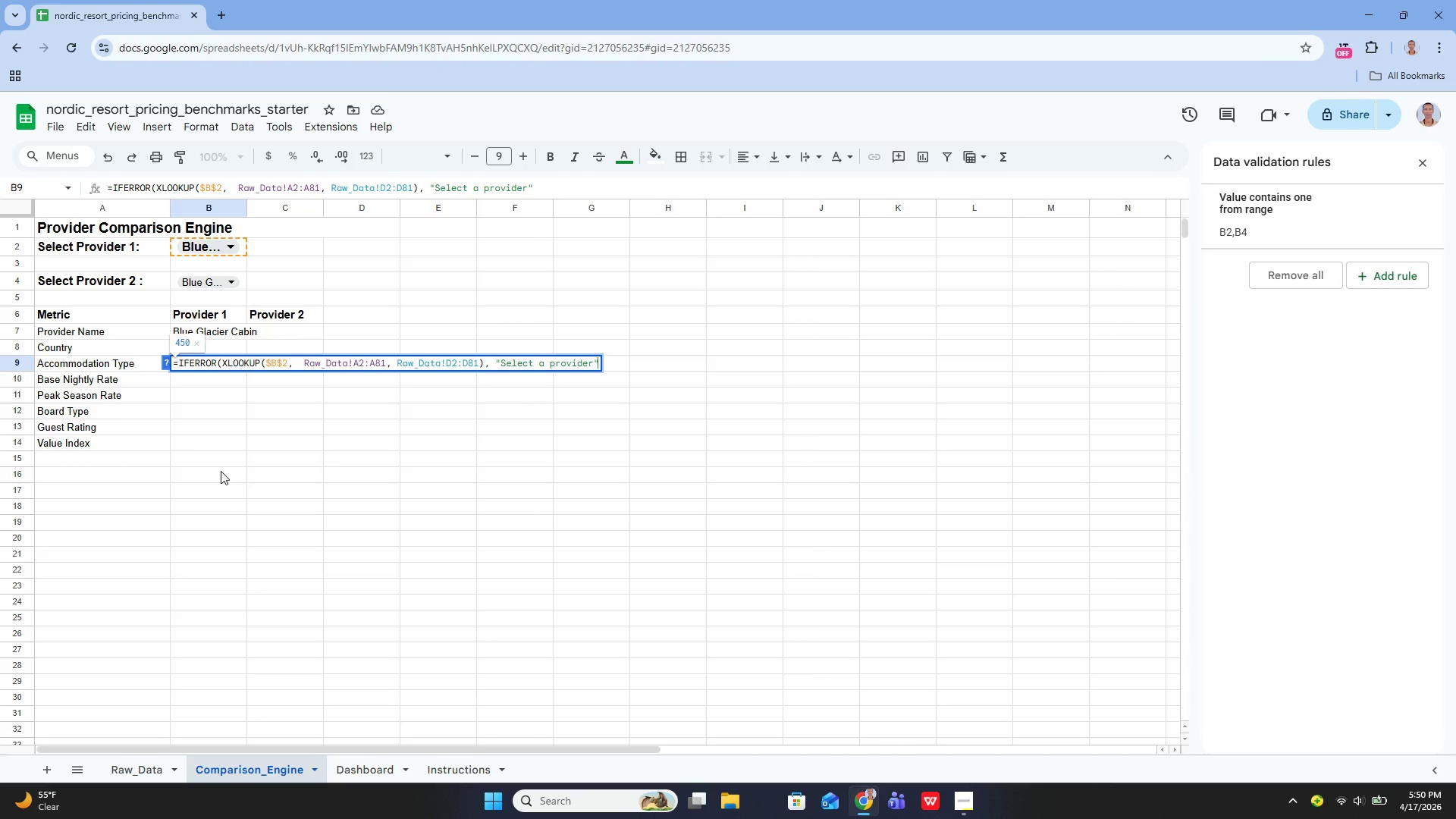 
 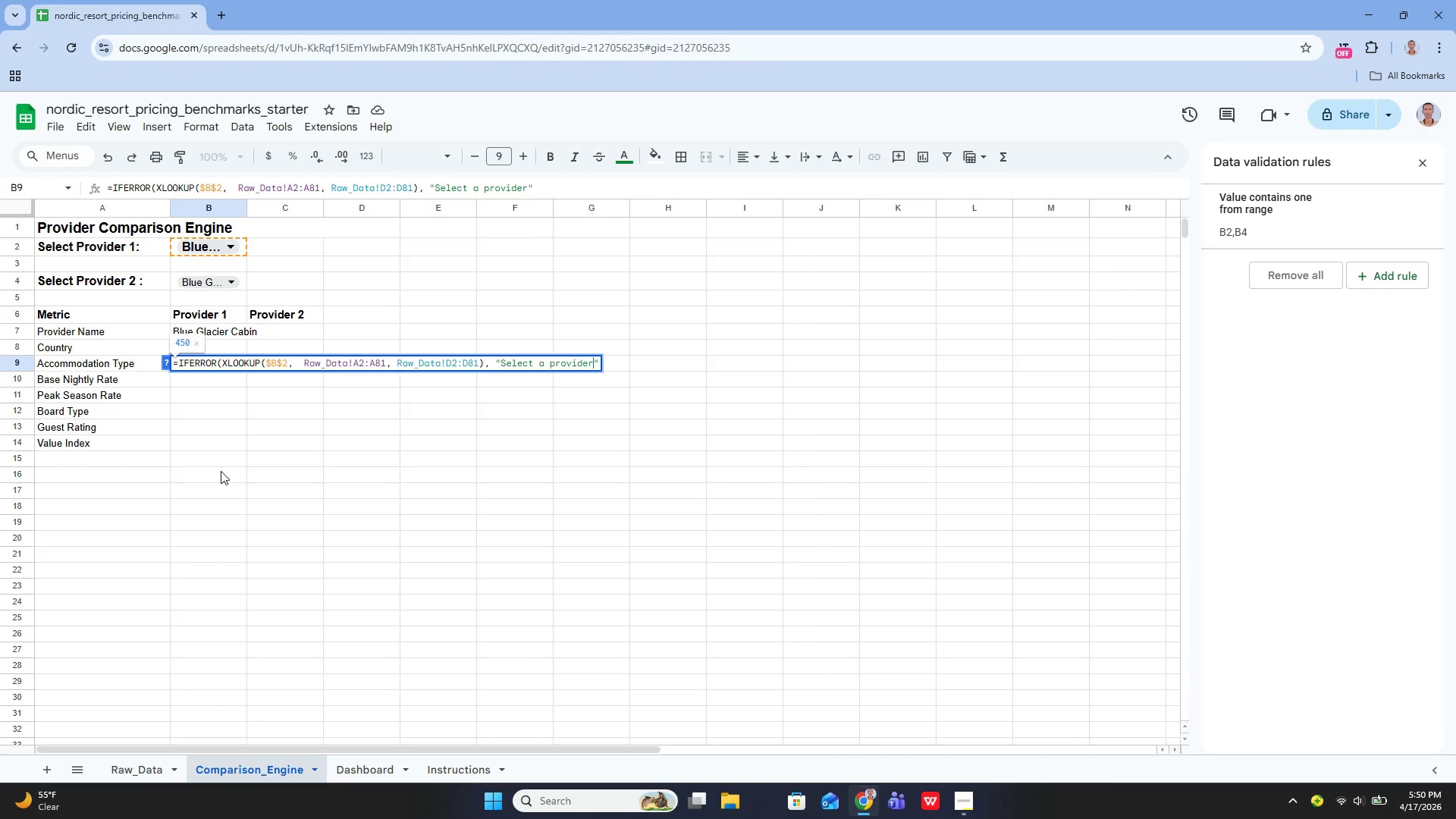 
key(ArrowRight)
 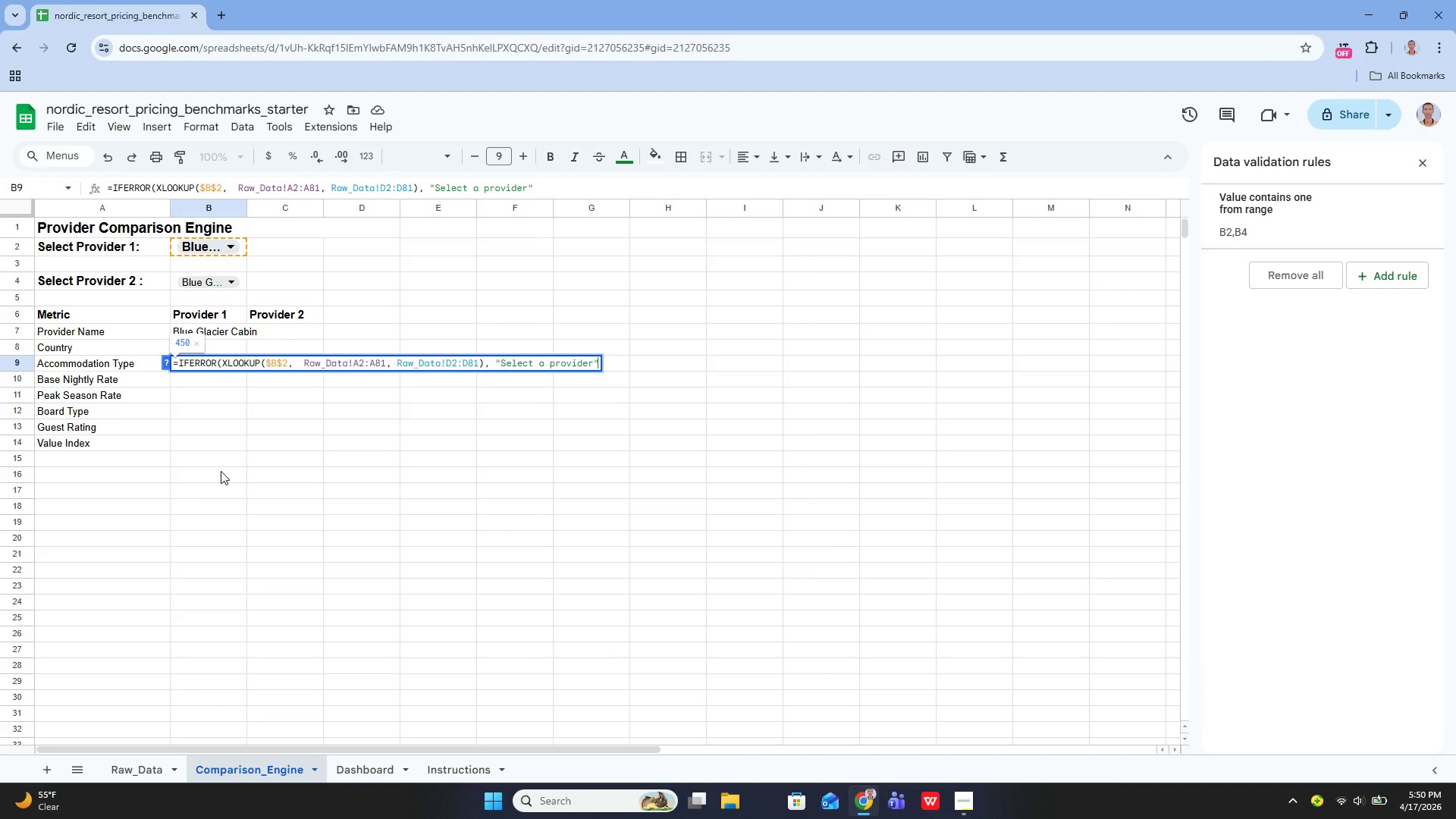 
key(Shift+0)
 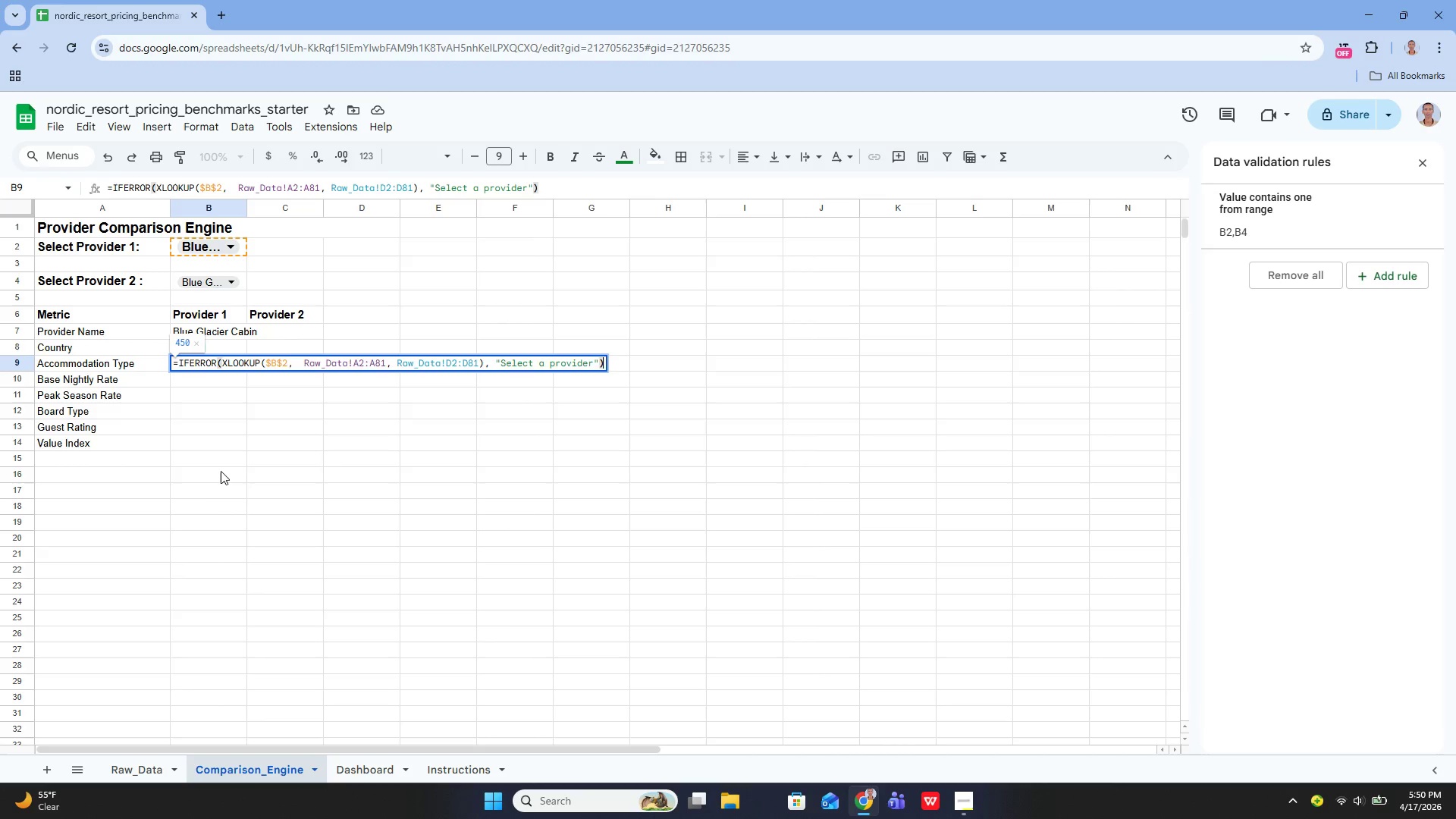 
key(Enter)
 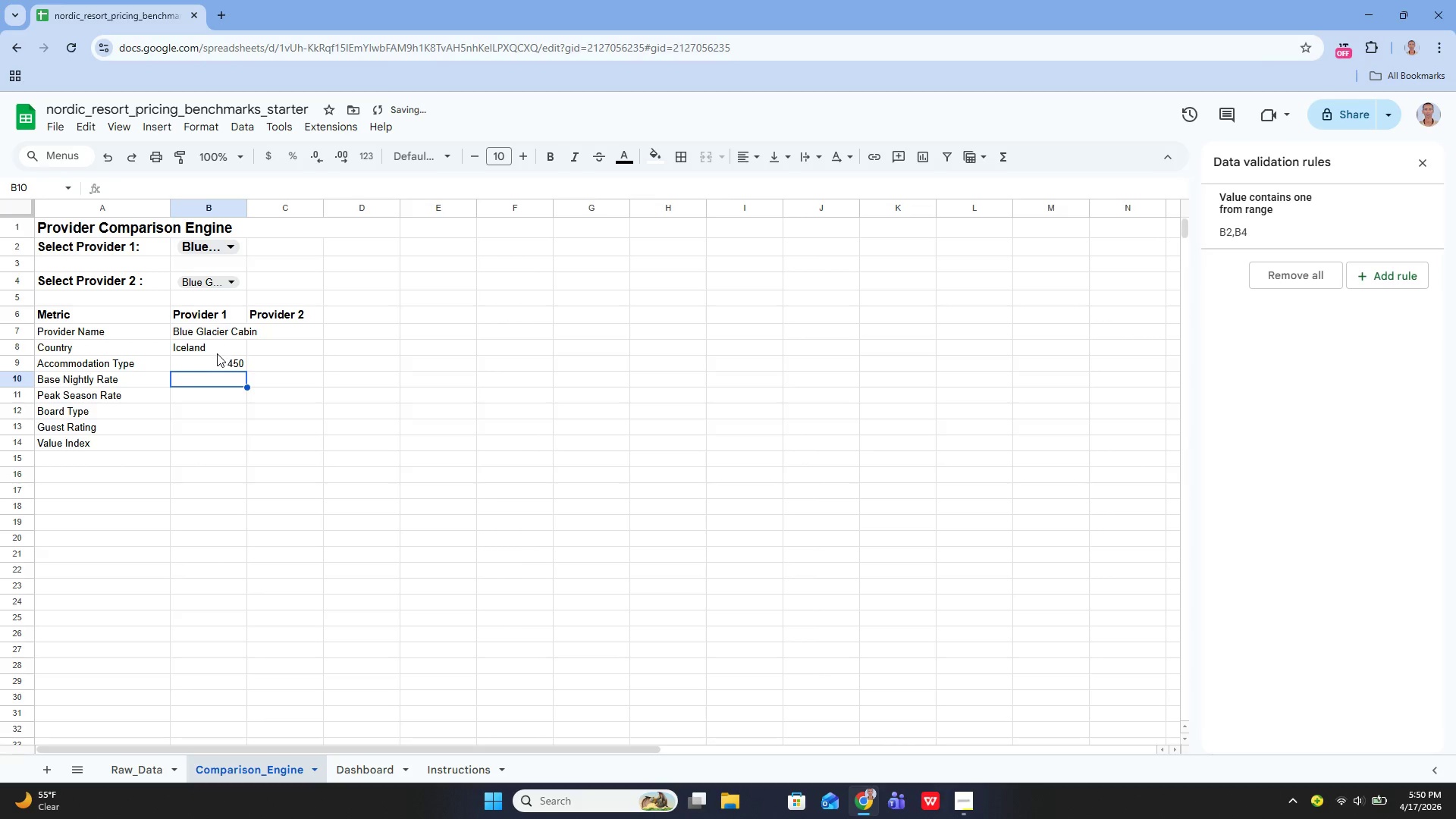 
left_click([212, 363])
 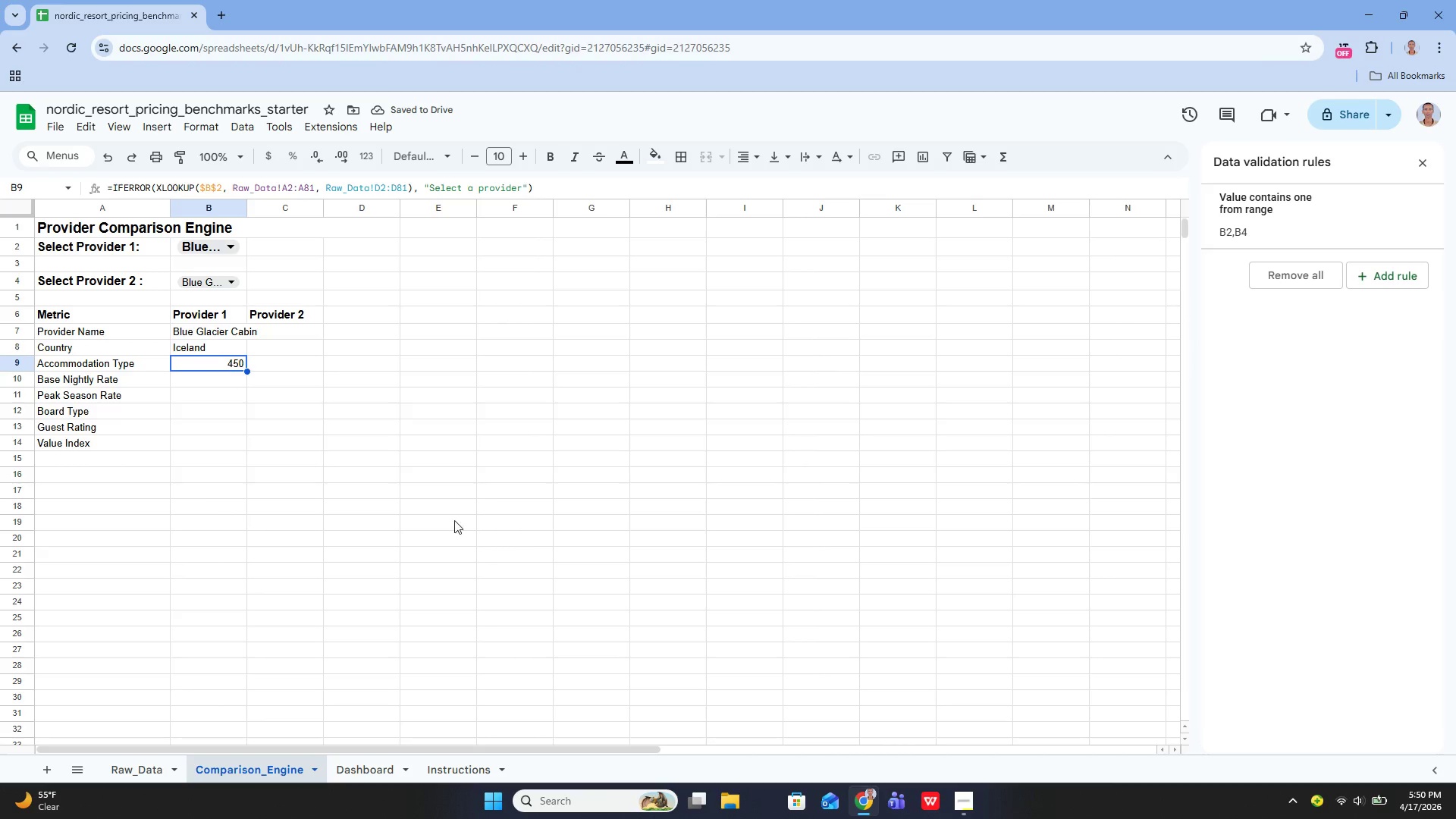 
key(Enter)
 